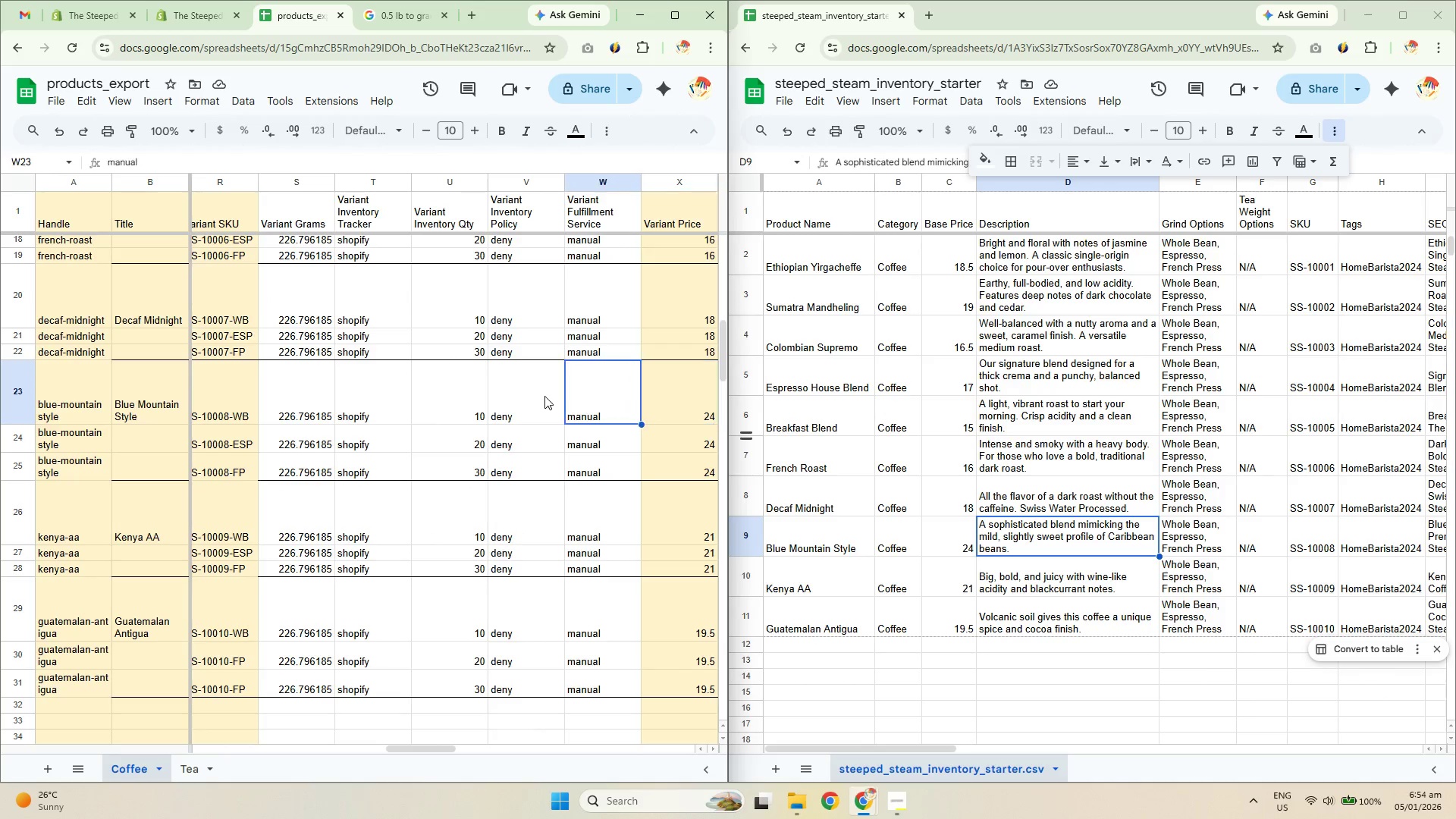 
key(ArrowLeft)
 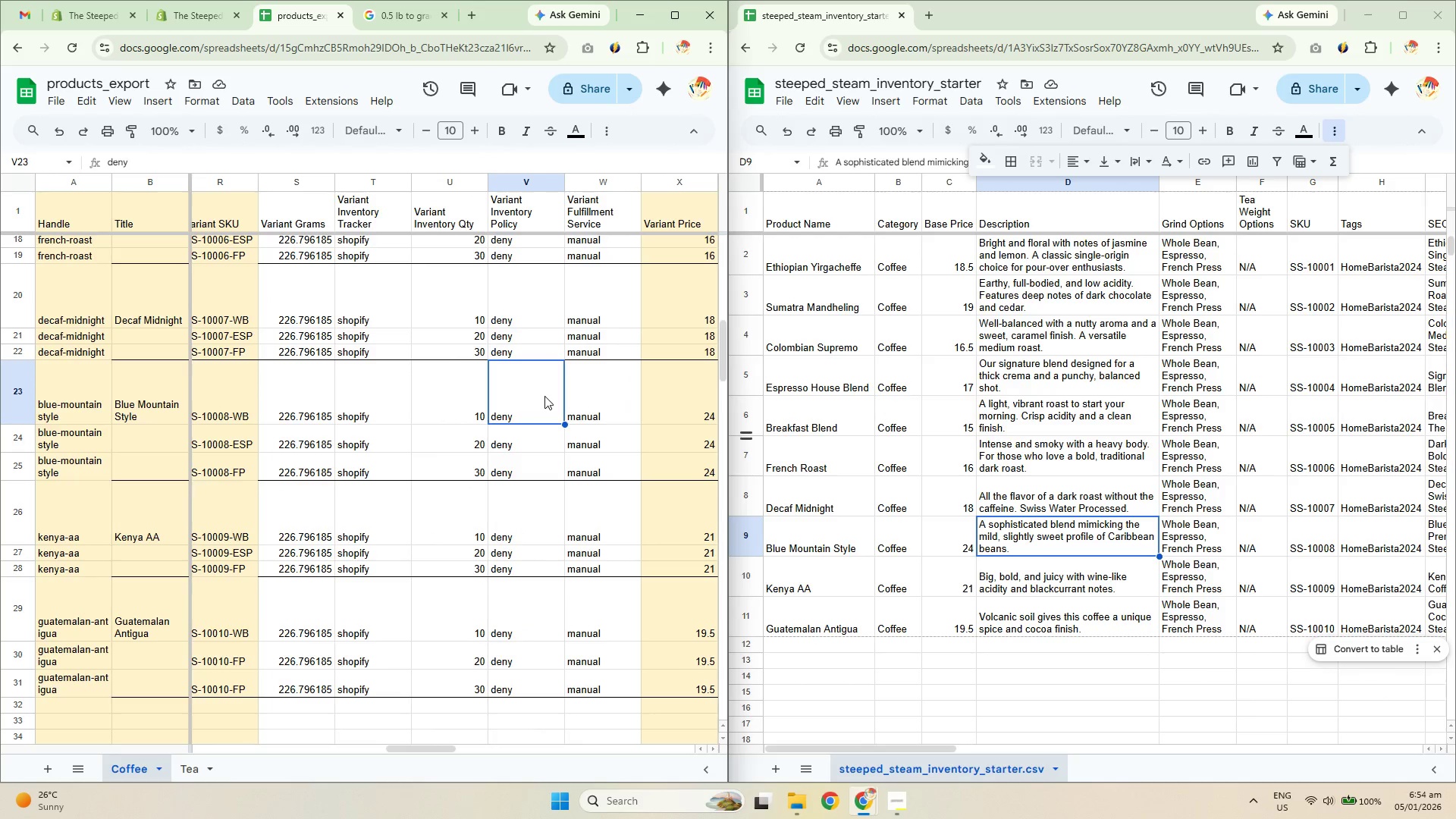 
key(ArrowLeft)
 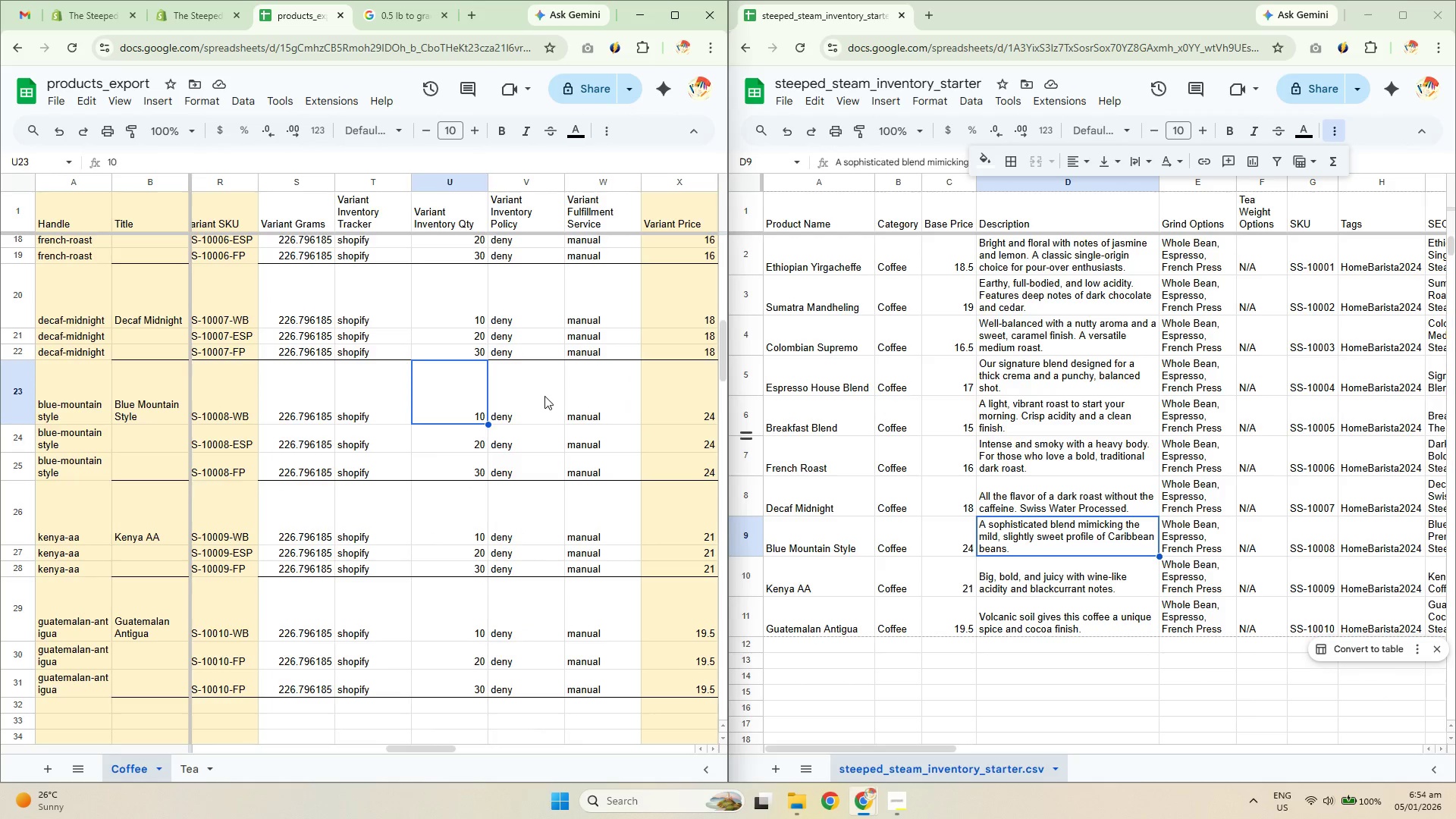 
key(ArrowLeft)
 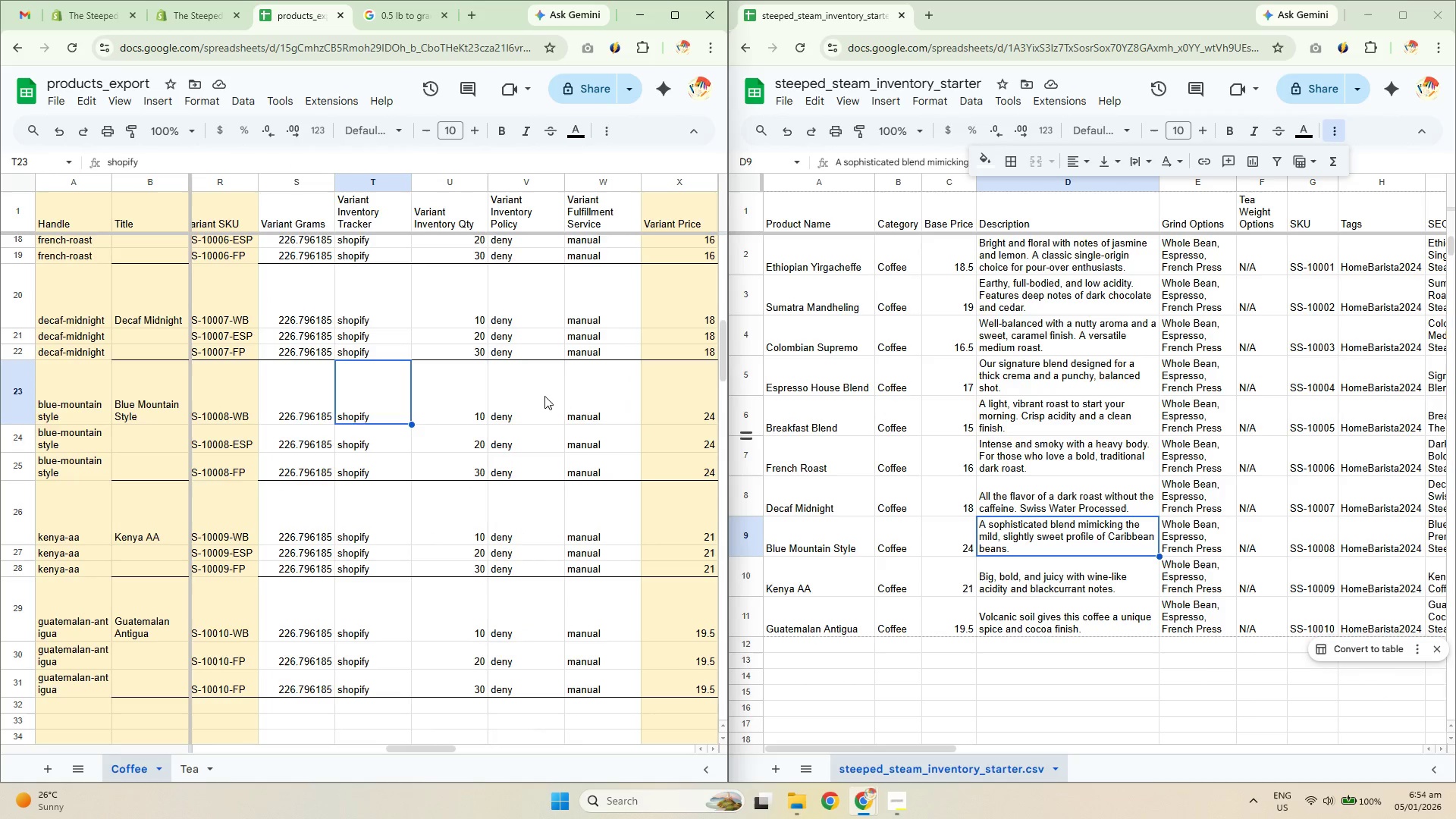 
key(ArrowLeft)
 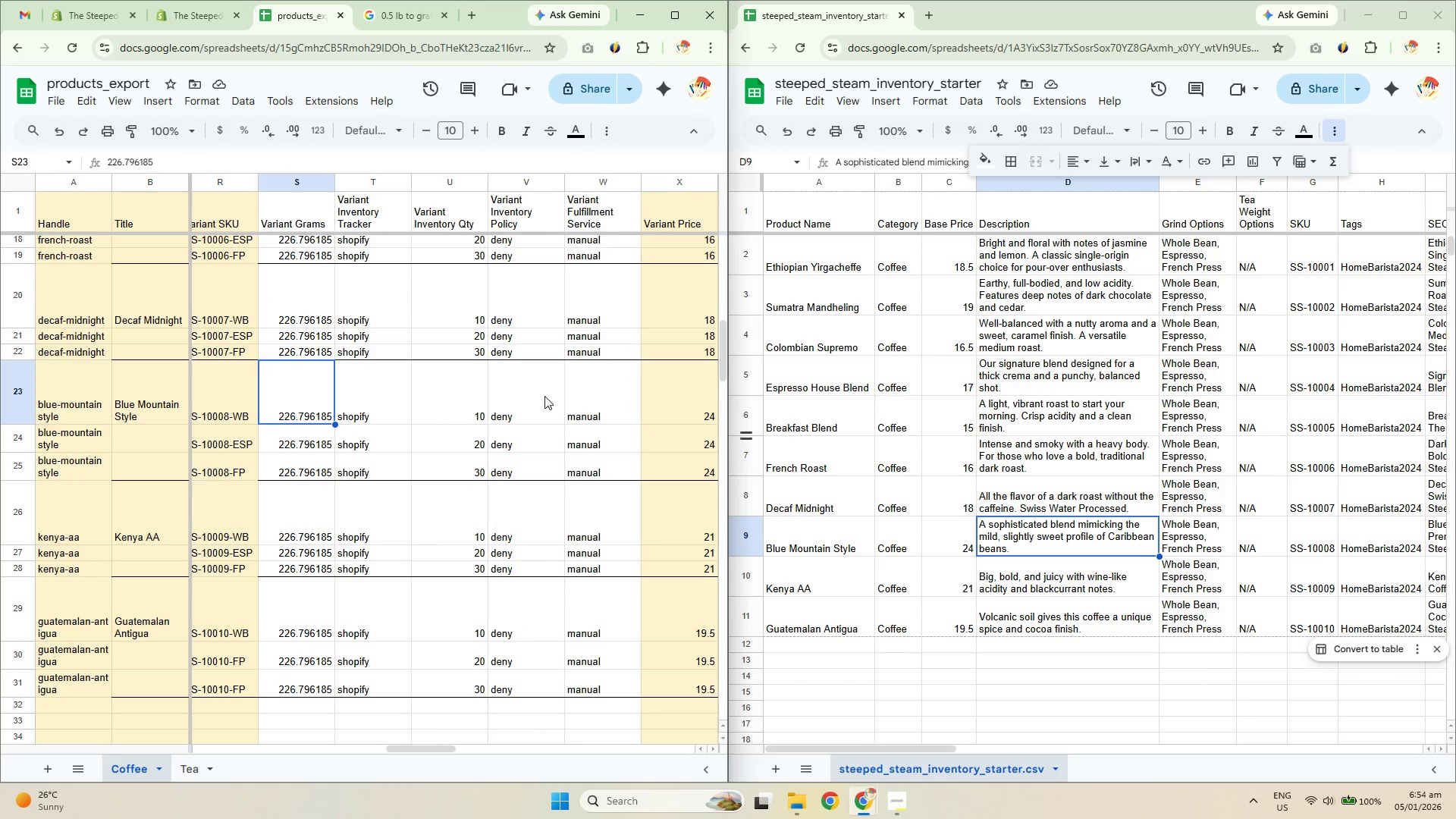 
key(ArrowRight)
 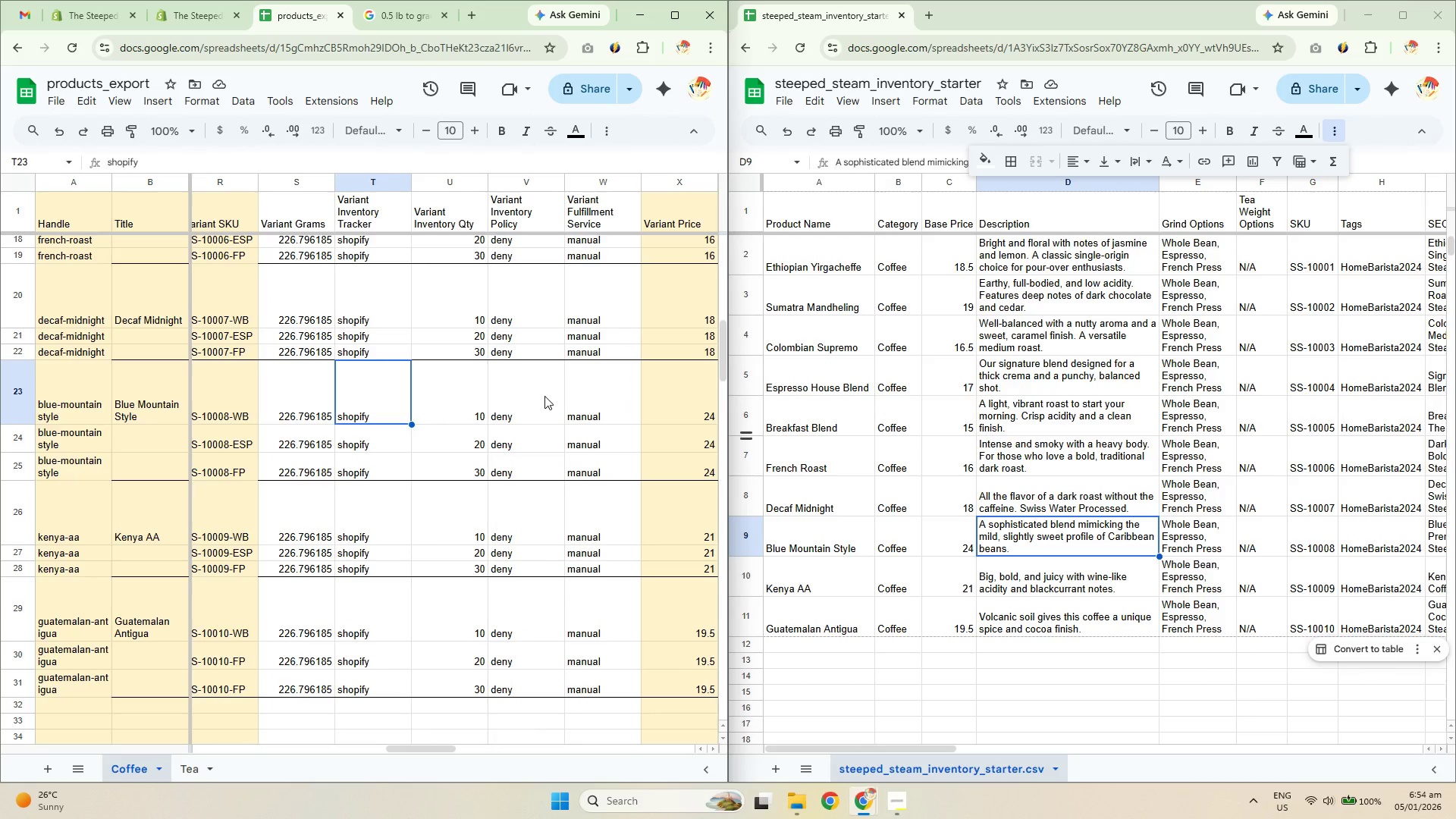 
key(ArrowRight)
 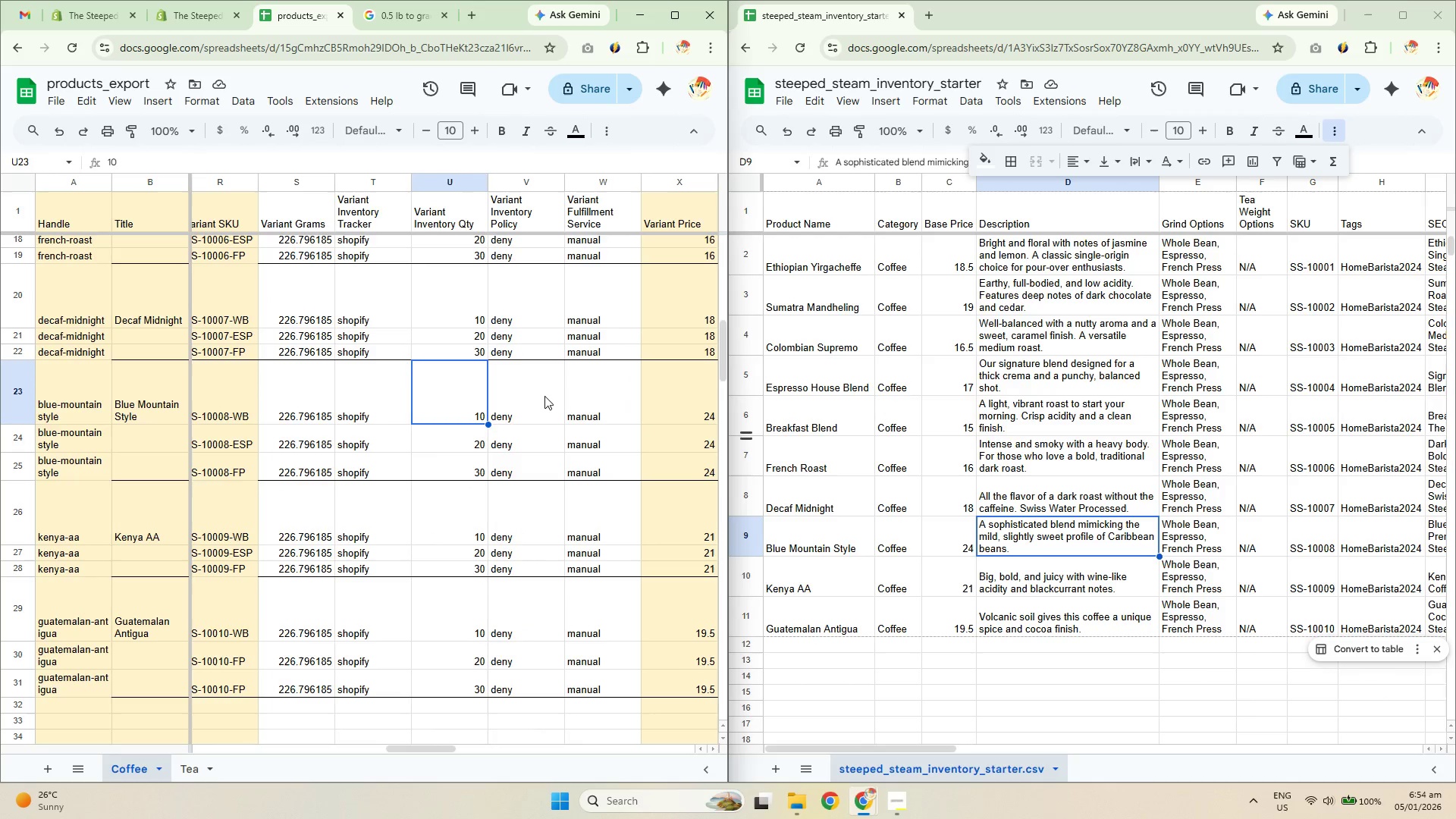 
key(ArrowRight)
 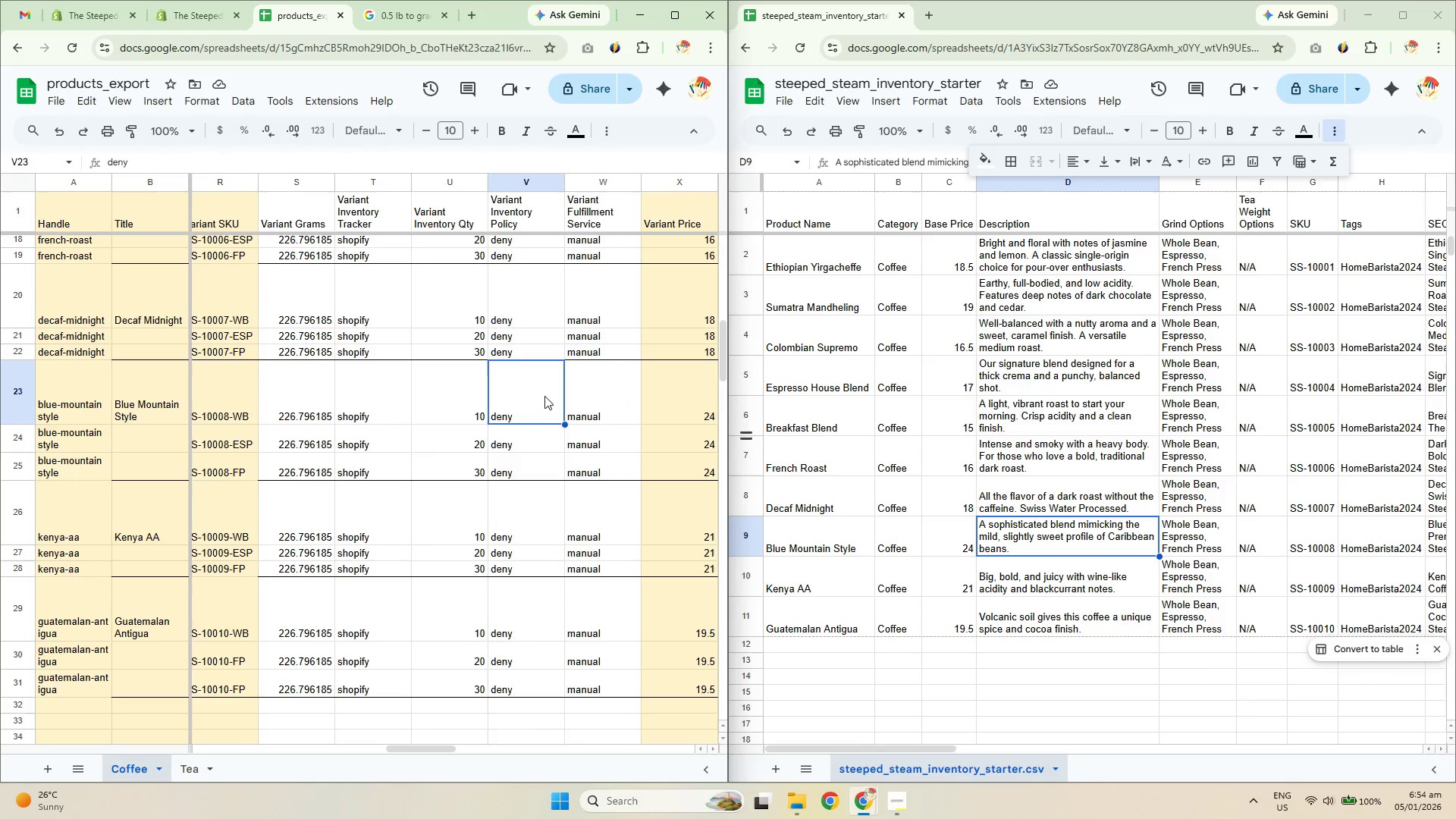 
key(ArrowRight)
 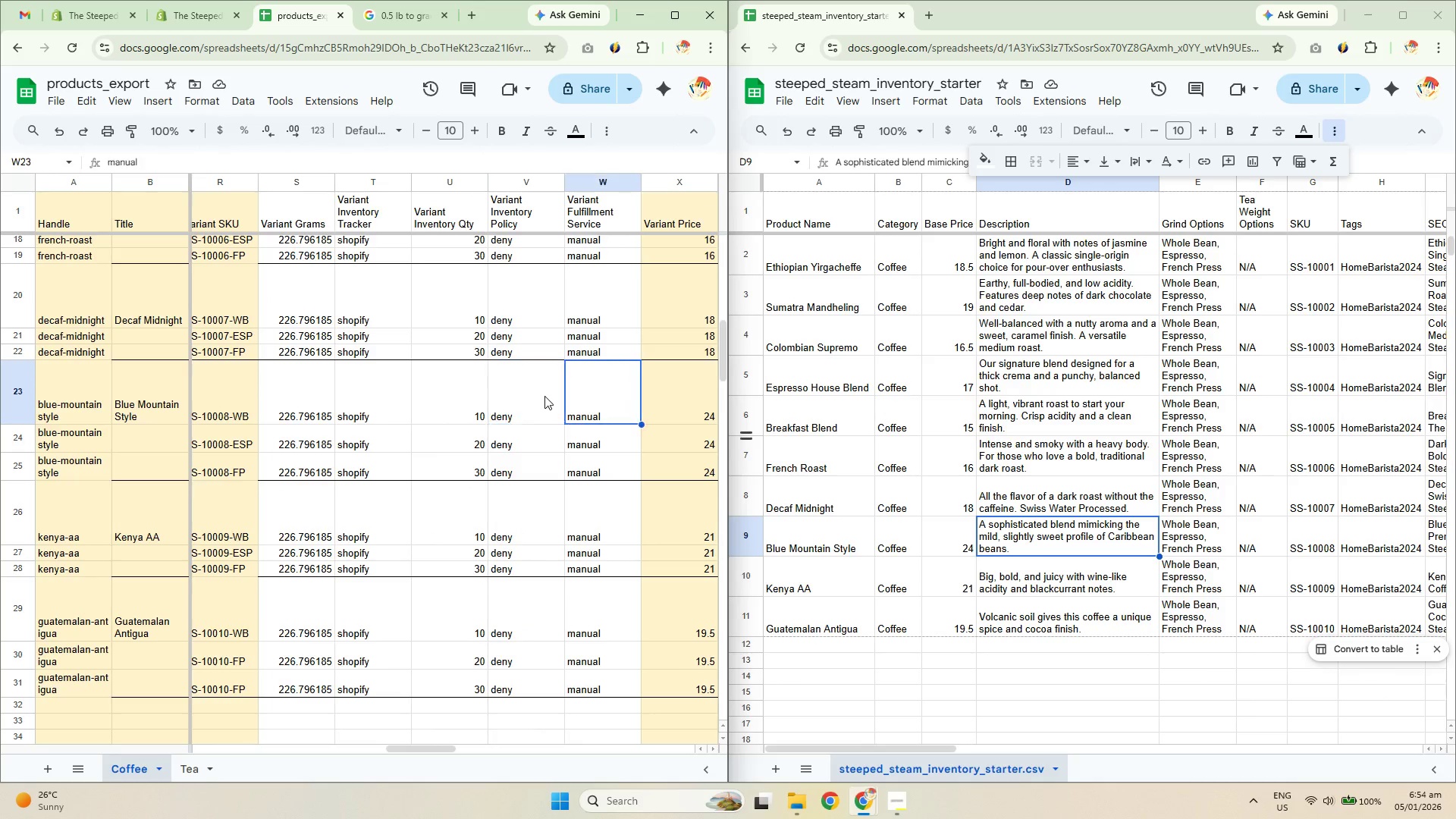 
key(ArrowRight)
 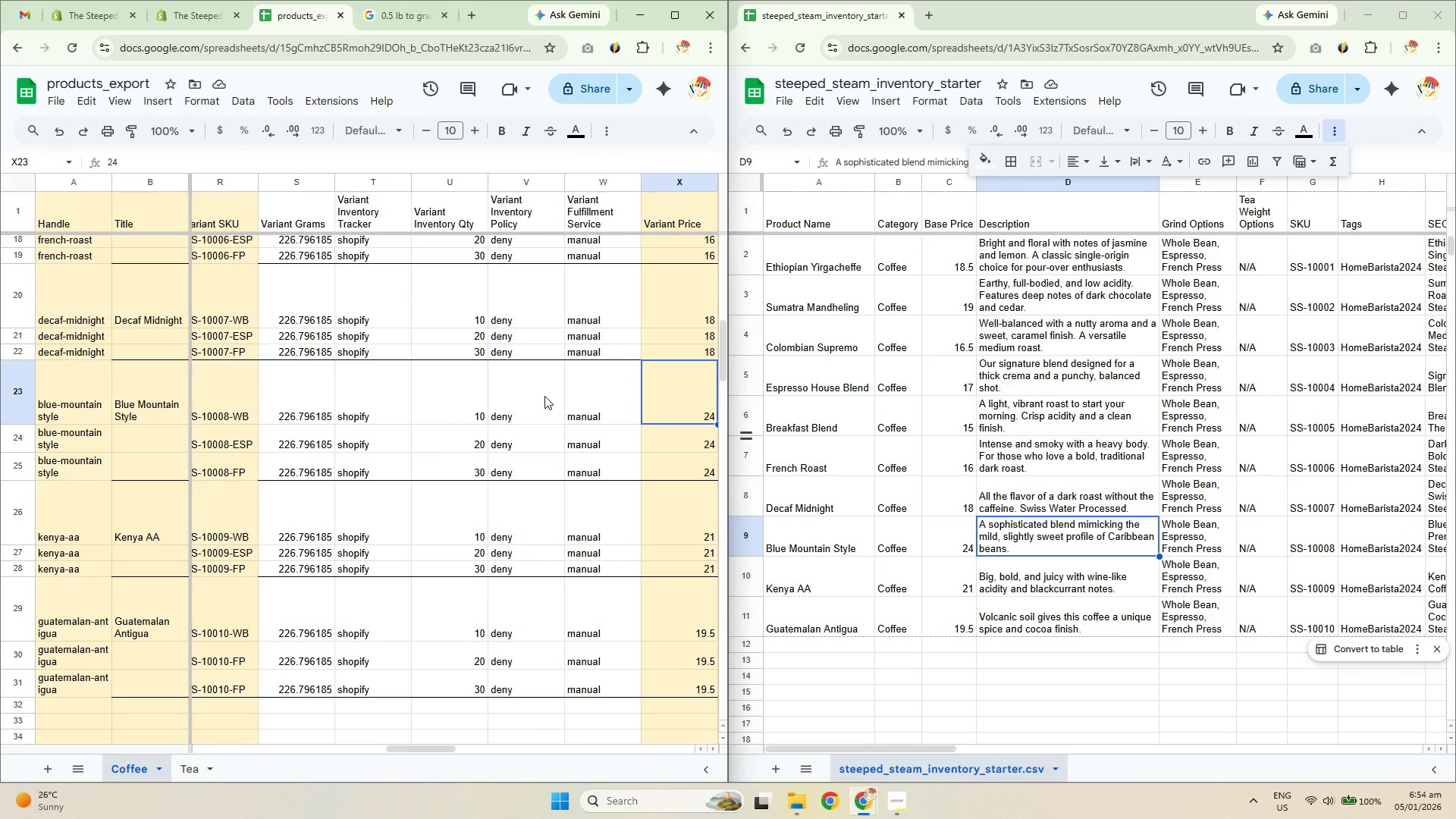 
key(ArrowRight)
 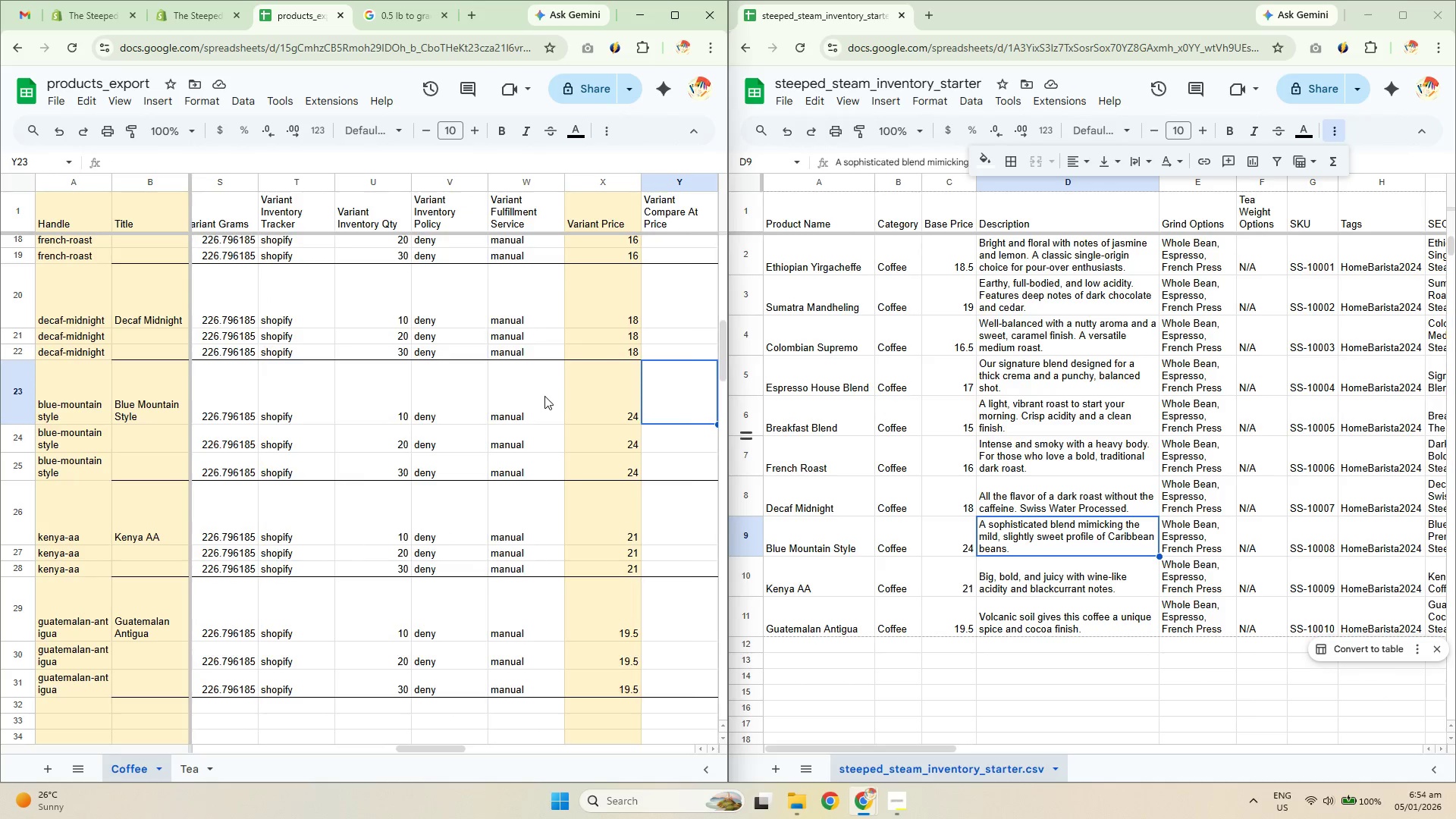 
key(ArrowRight)
 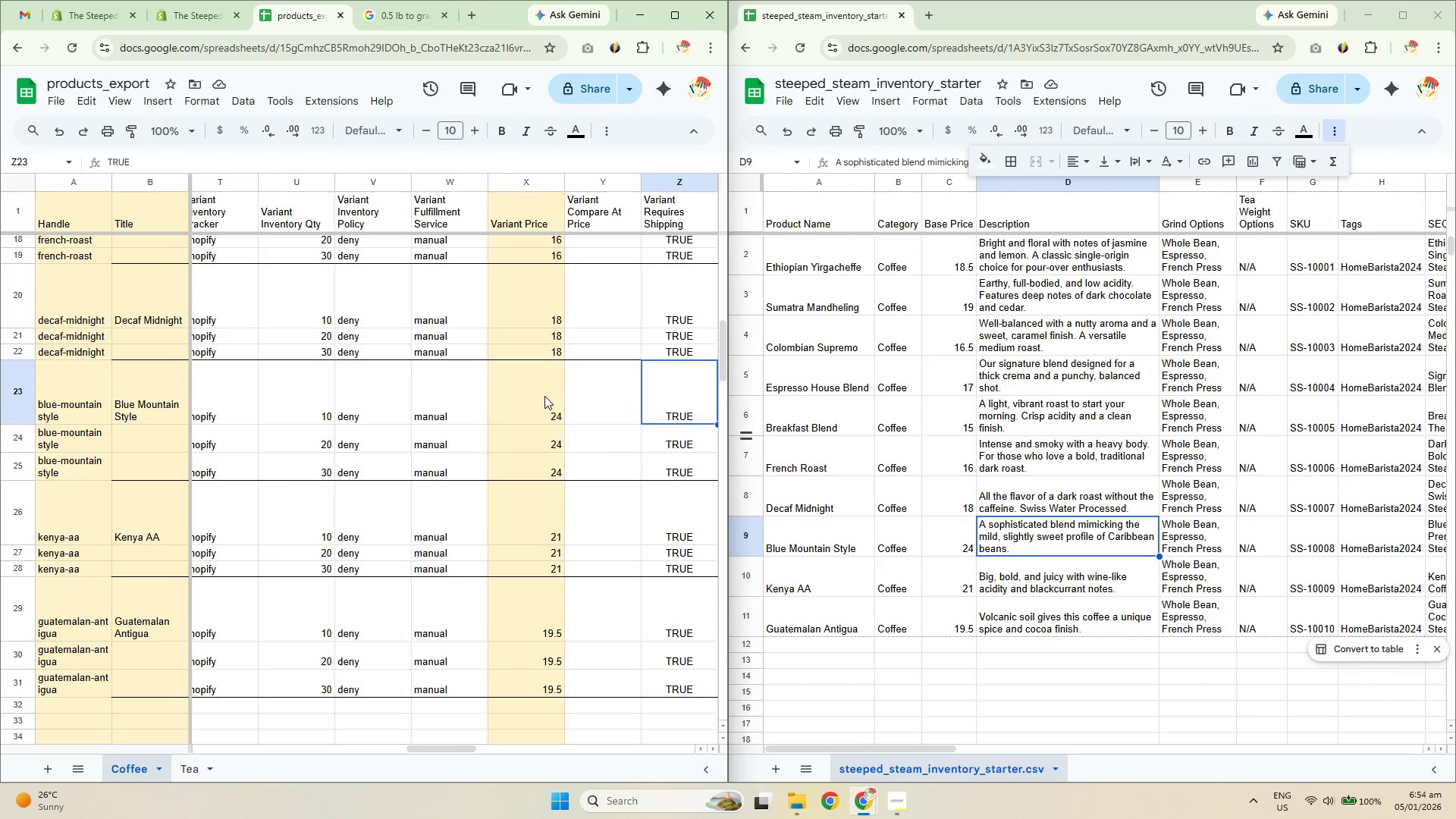 
key(ArrowRight)
 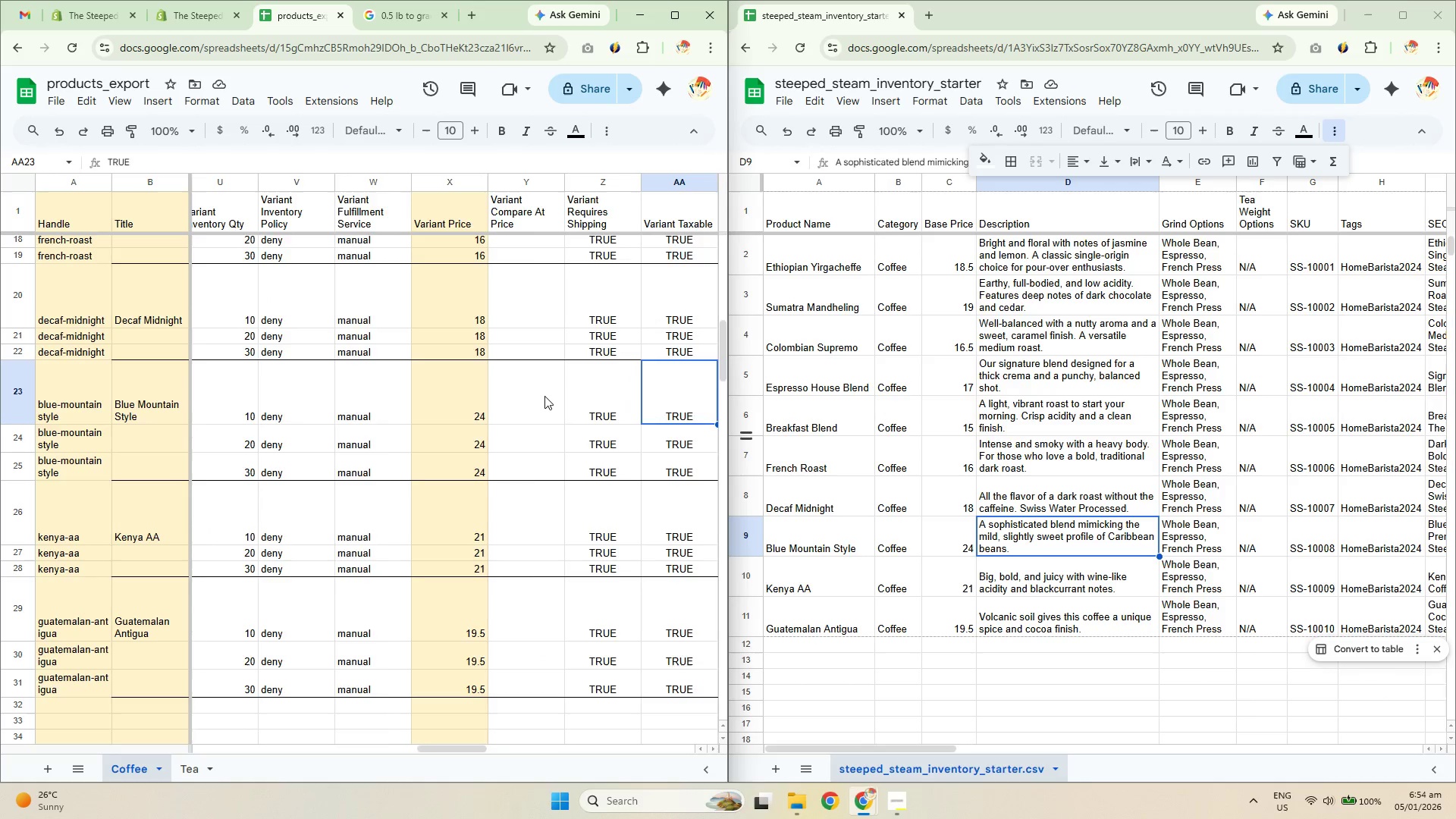 
key(ArrowRight)
 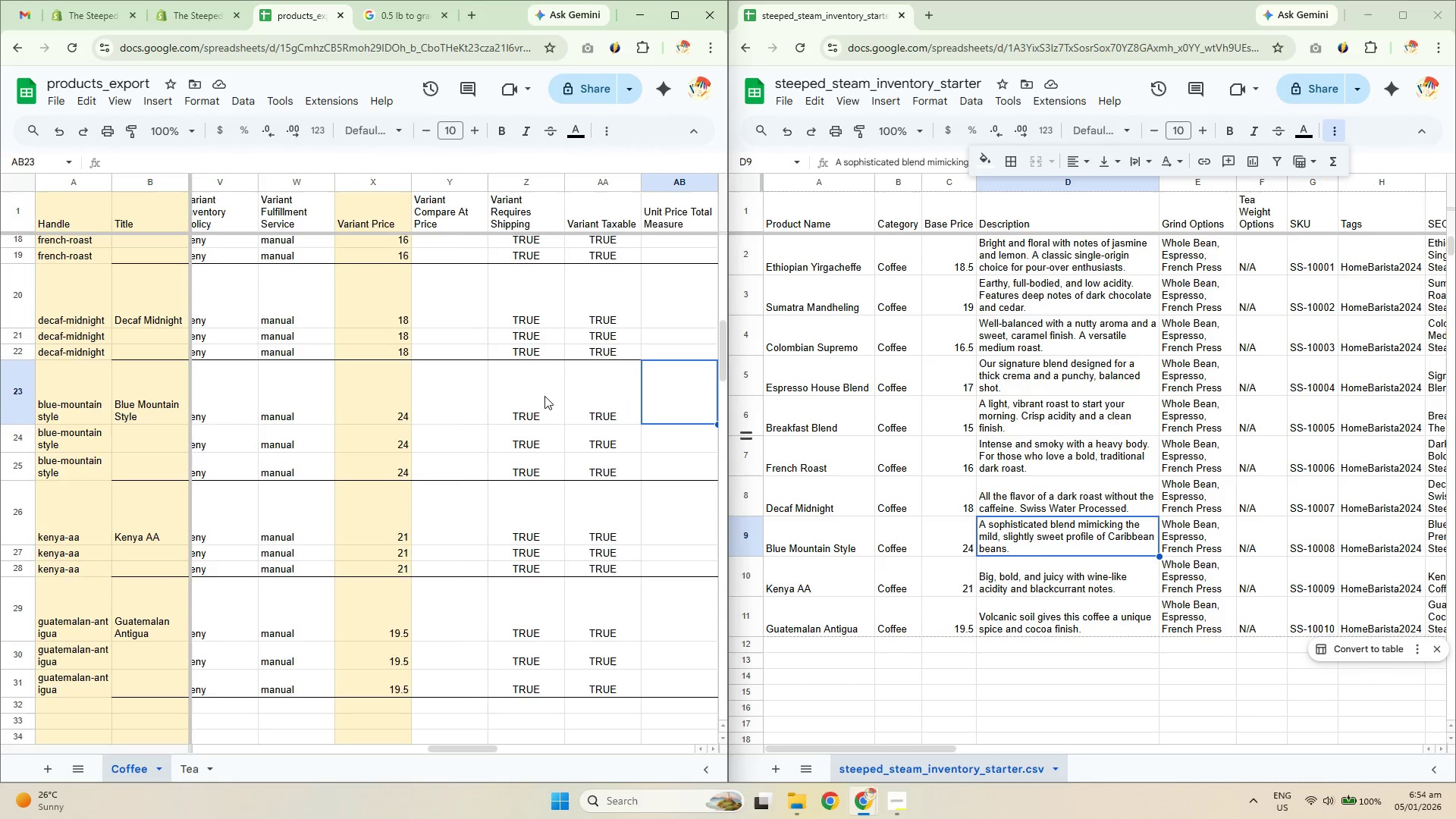 
key(ArrowRight)
 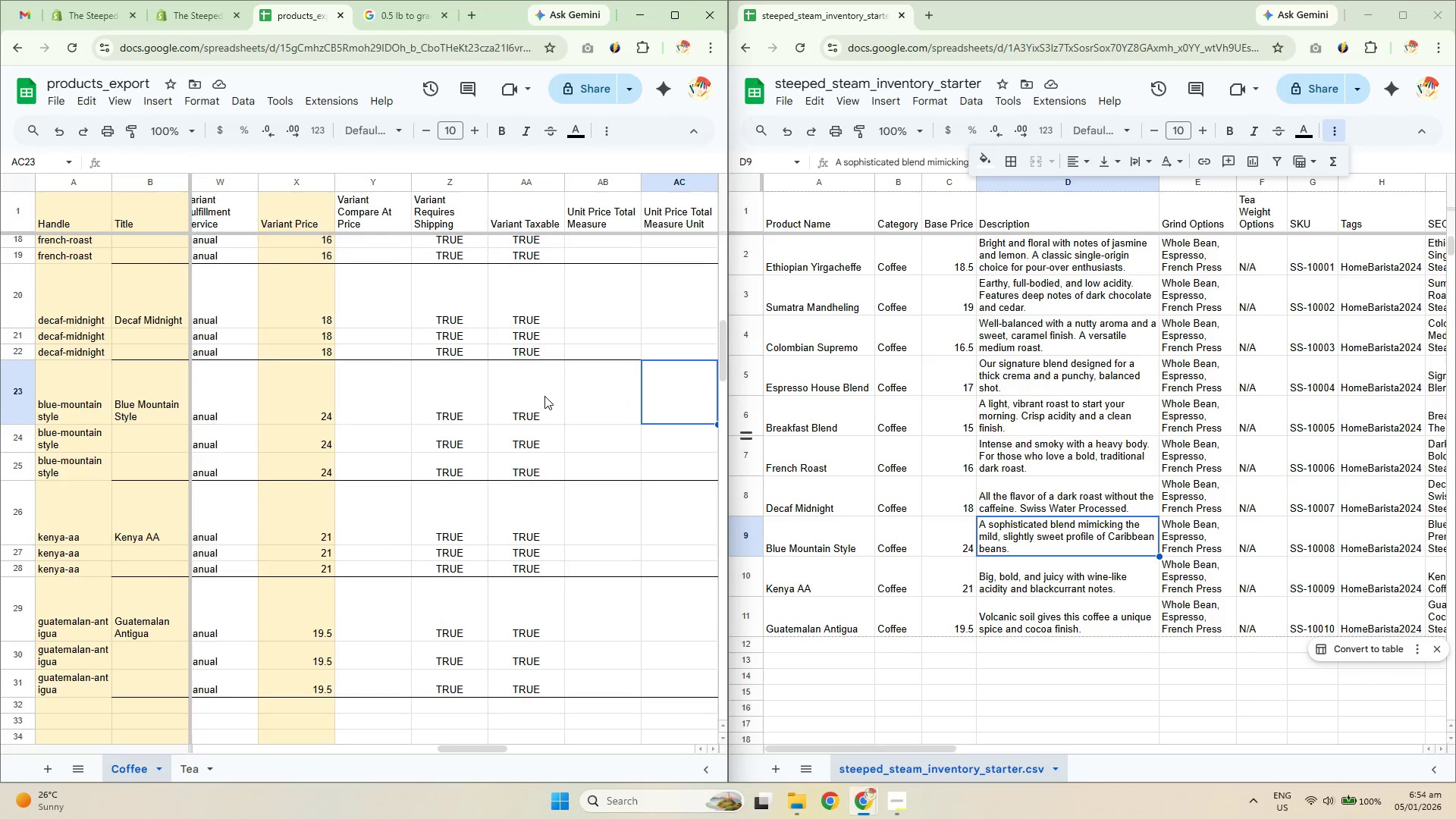 
key(ArrowRight)
 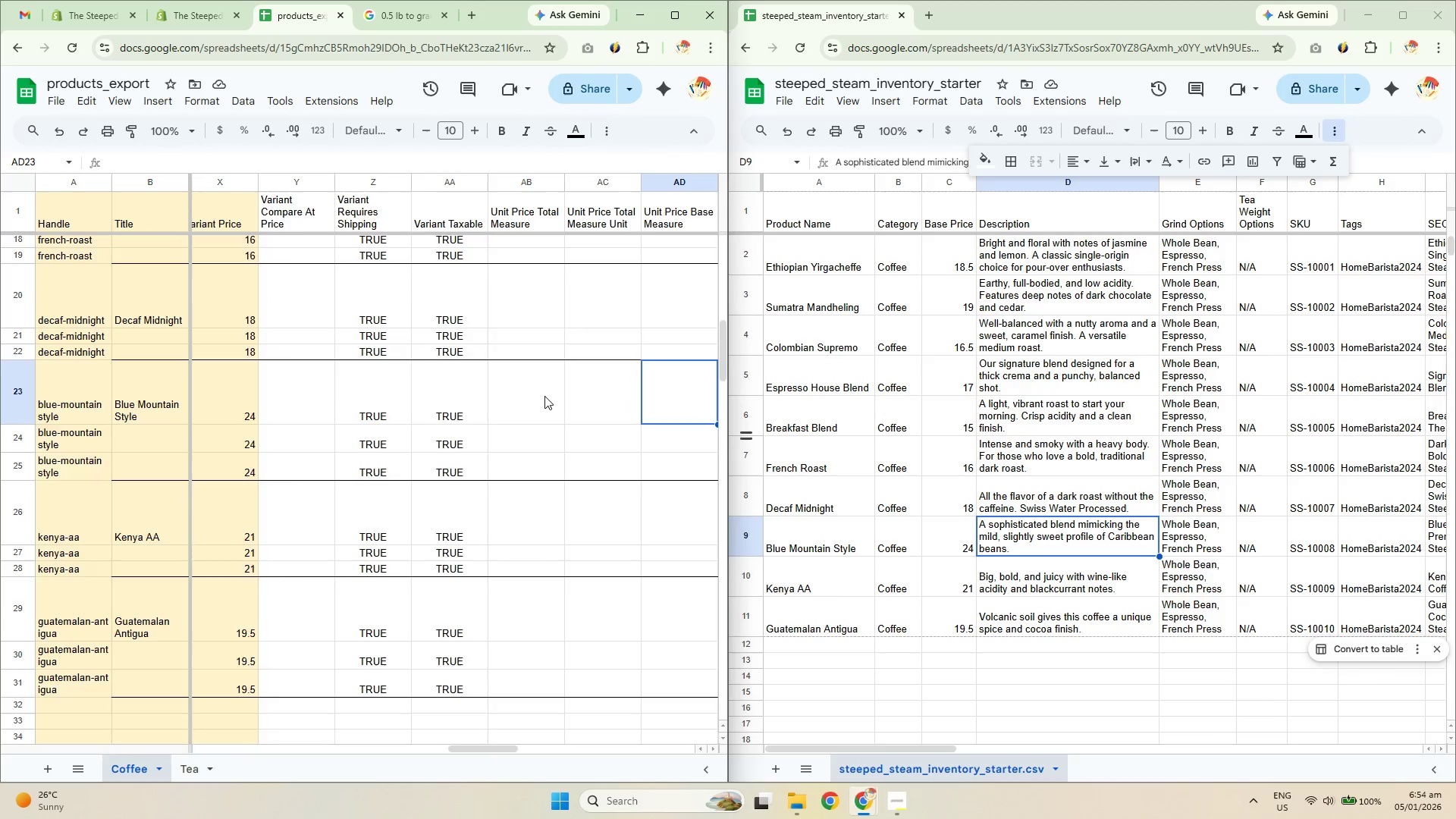 
key(ArrowRight)
 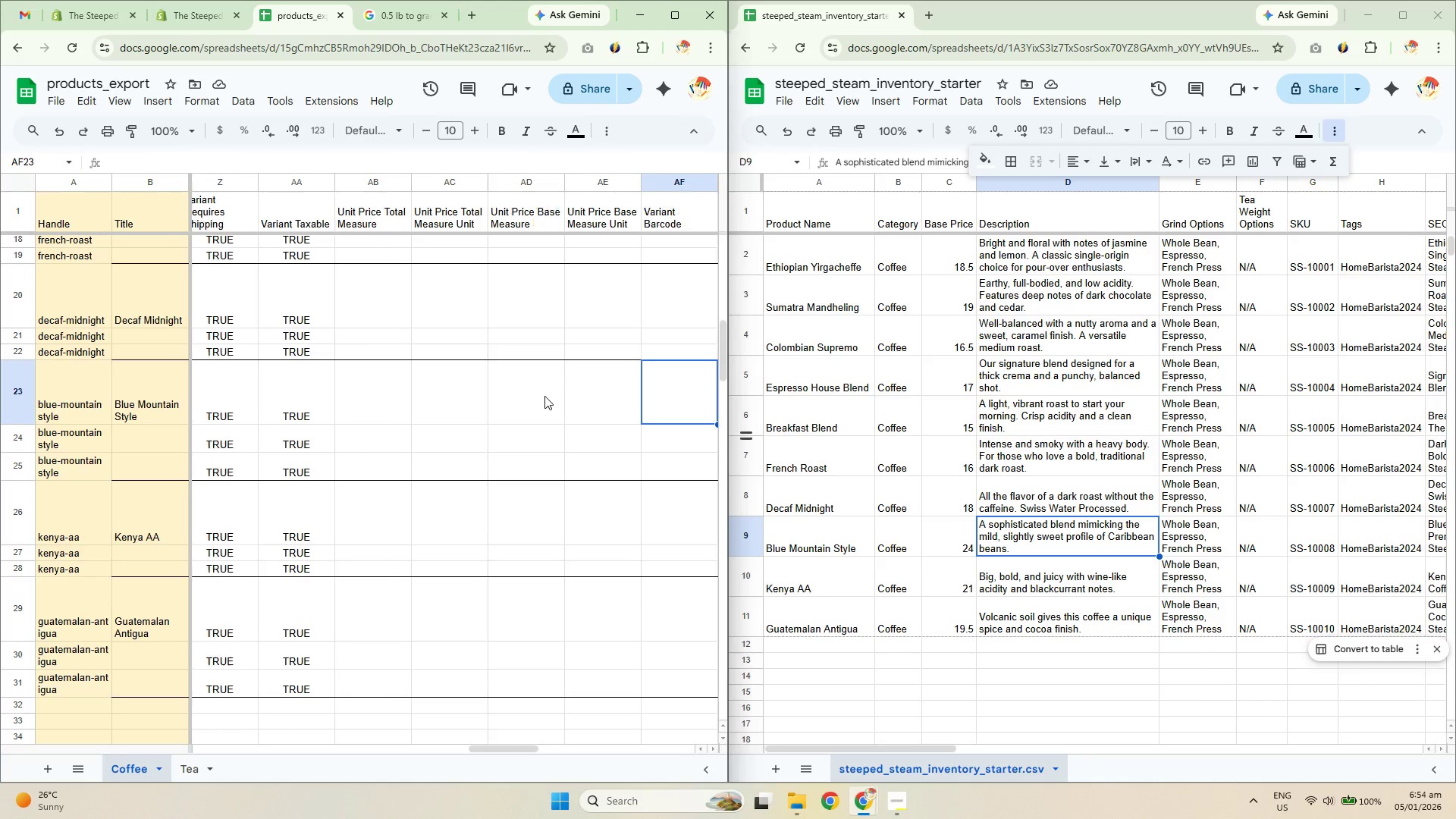 
key(ArrowRight)
 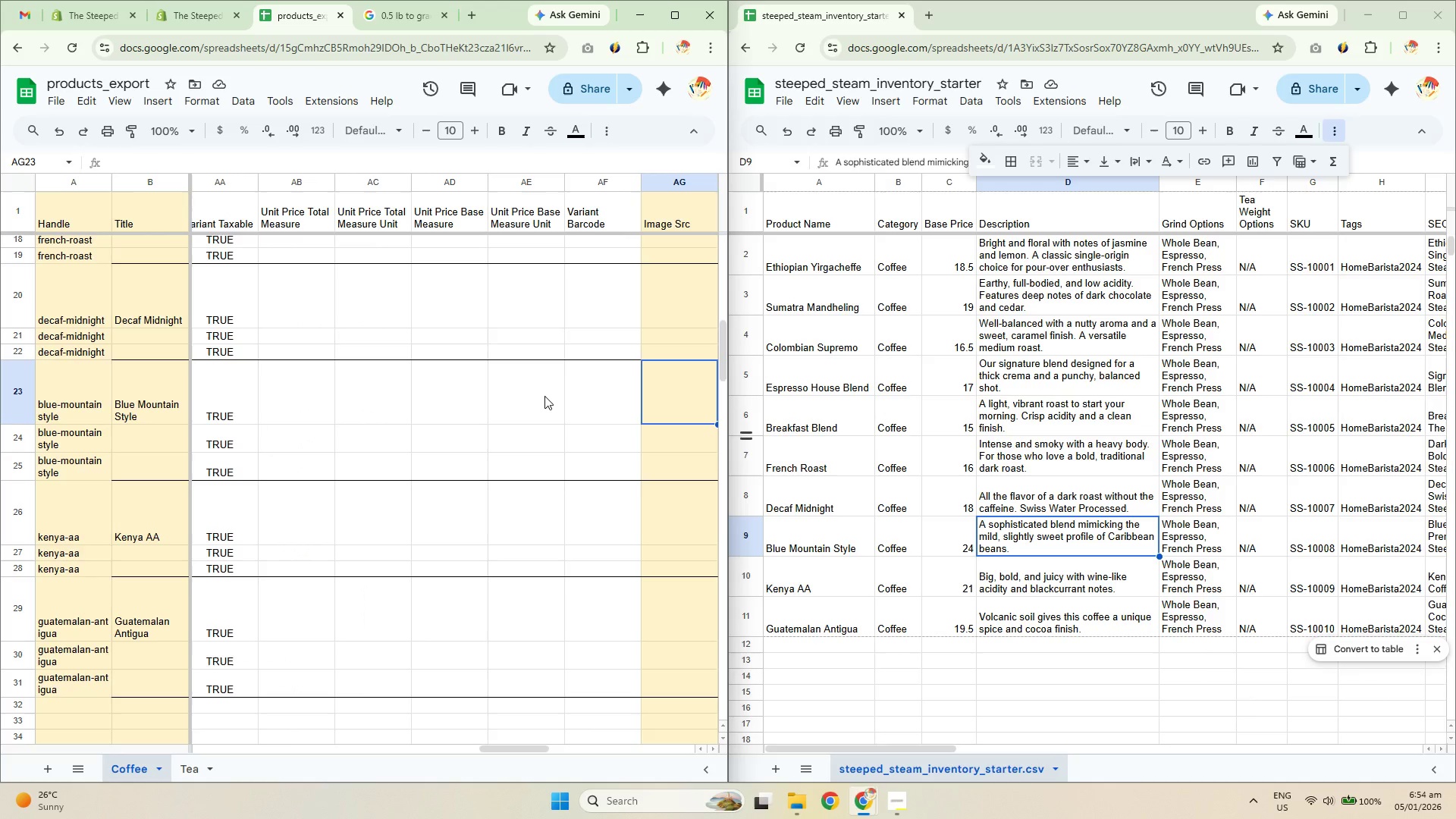 
key(ArrowRight)
 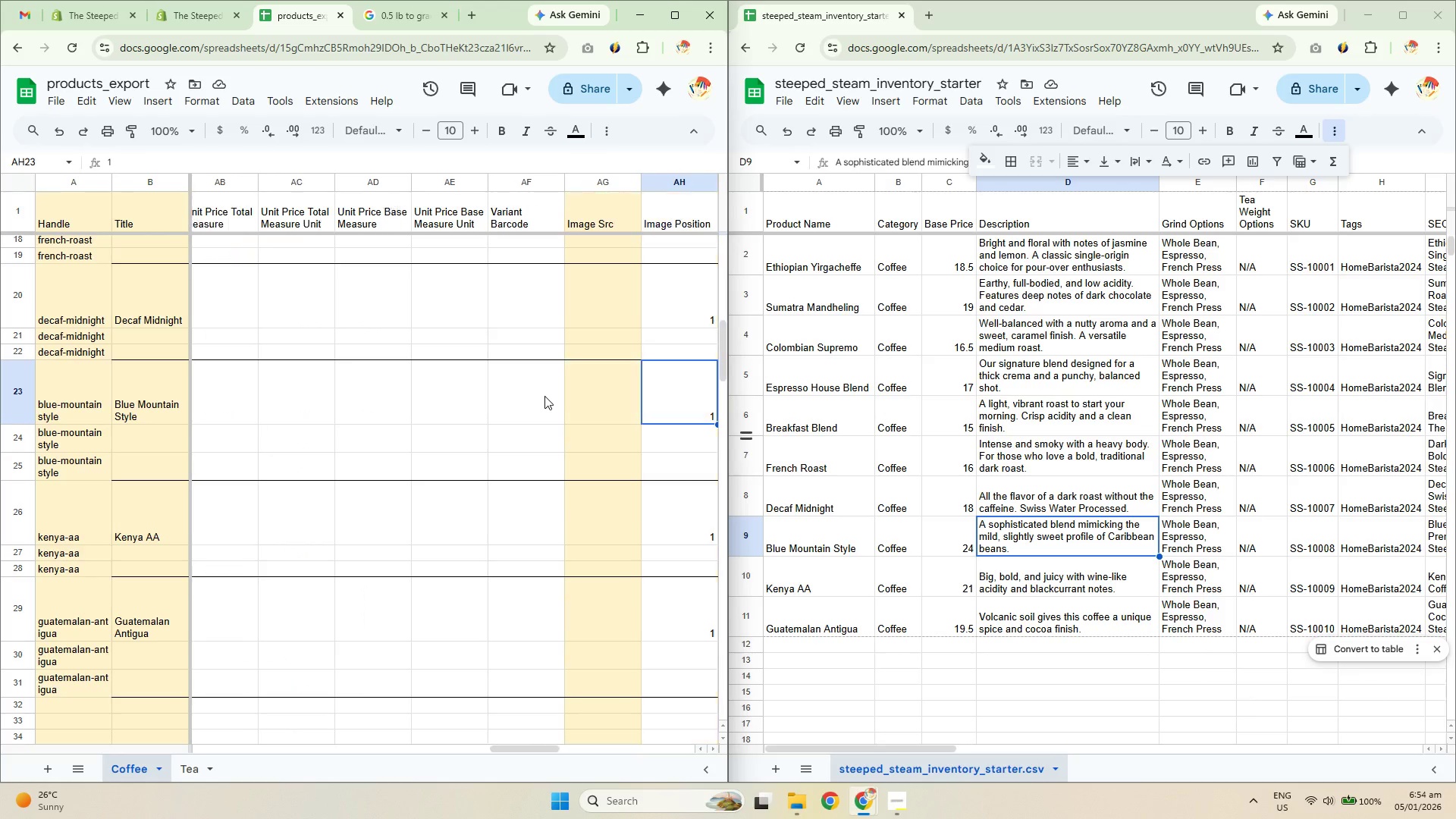 
key(ArrowRight)
 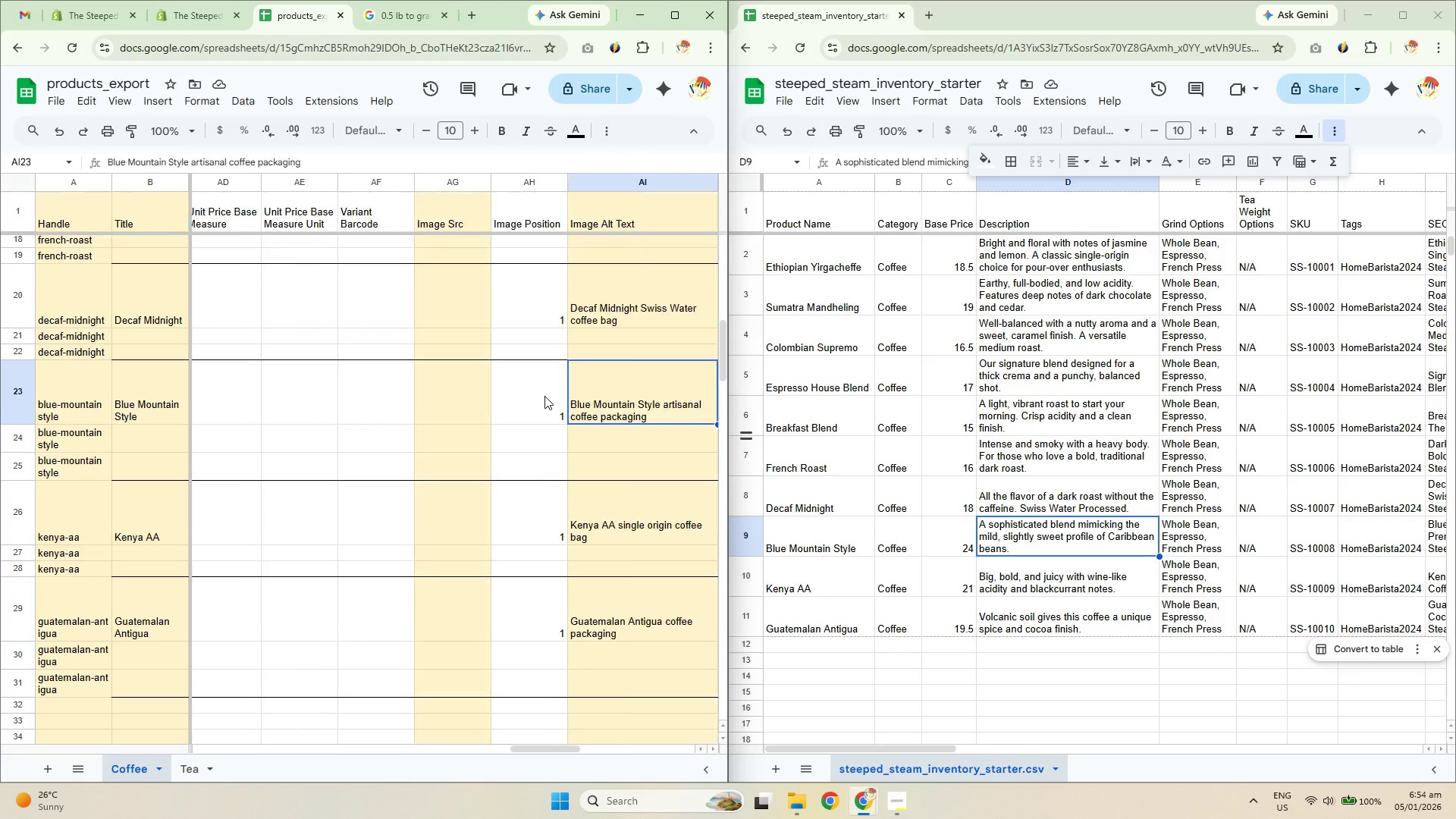 
key(ArrowRight)
 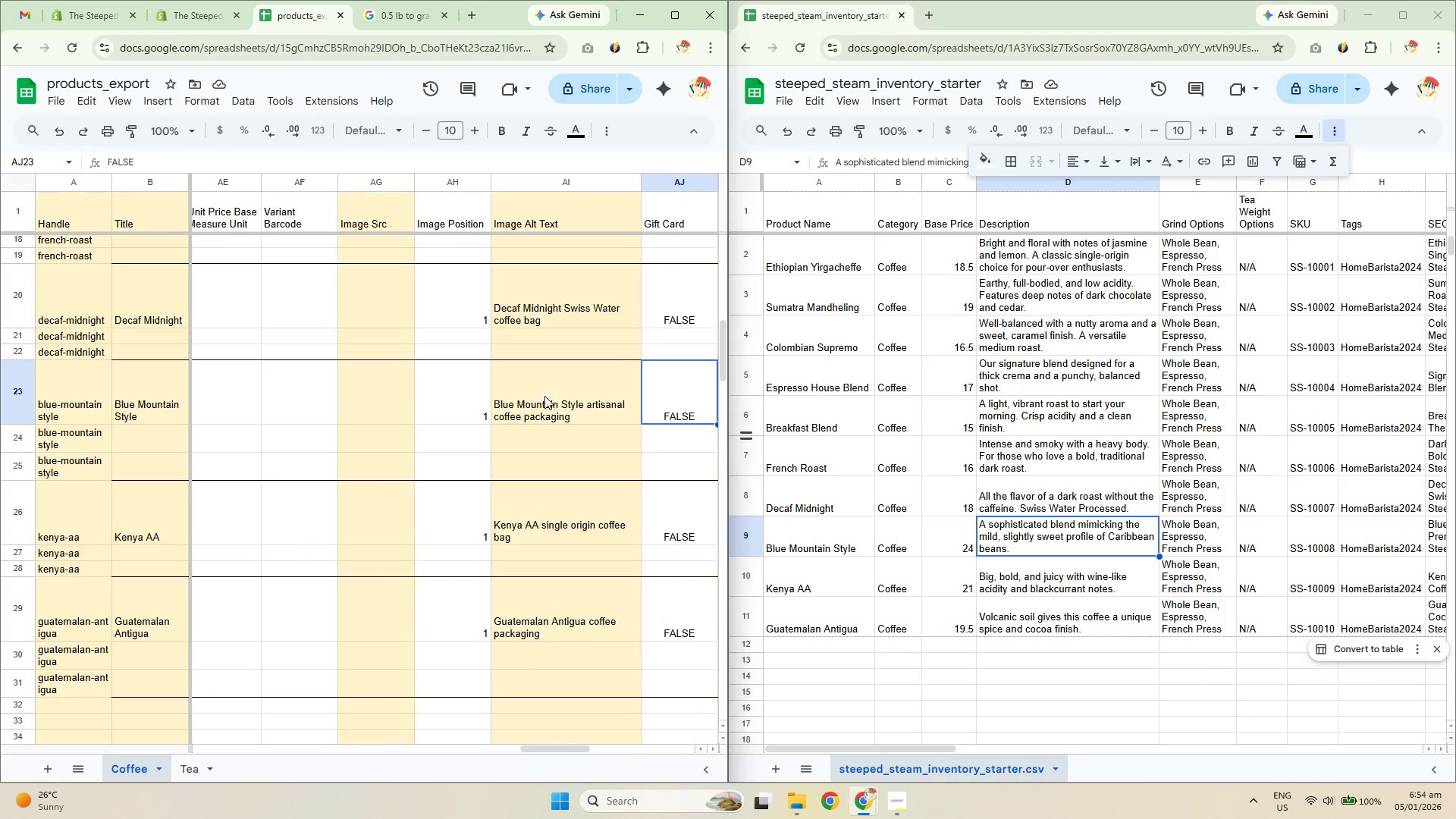 
key(ArrowRight)
 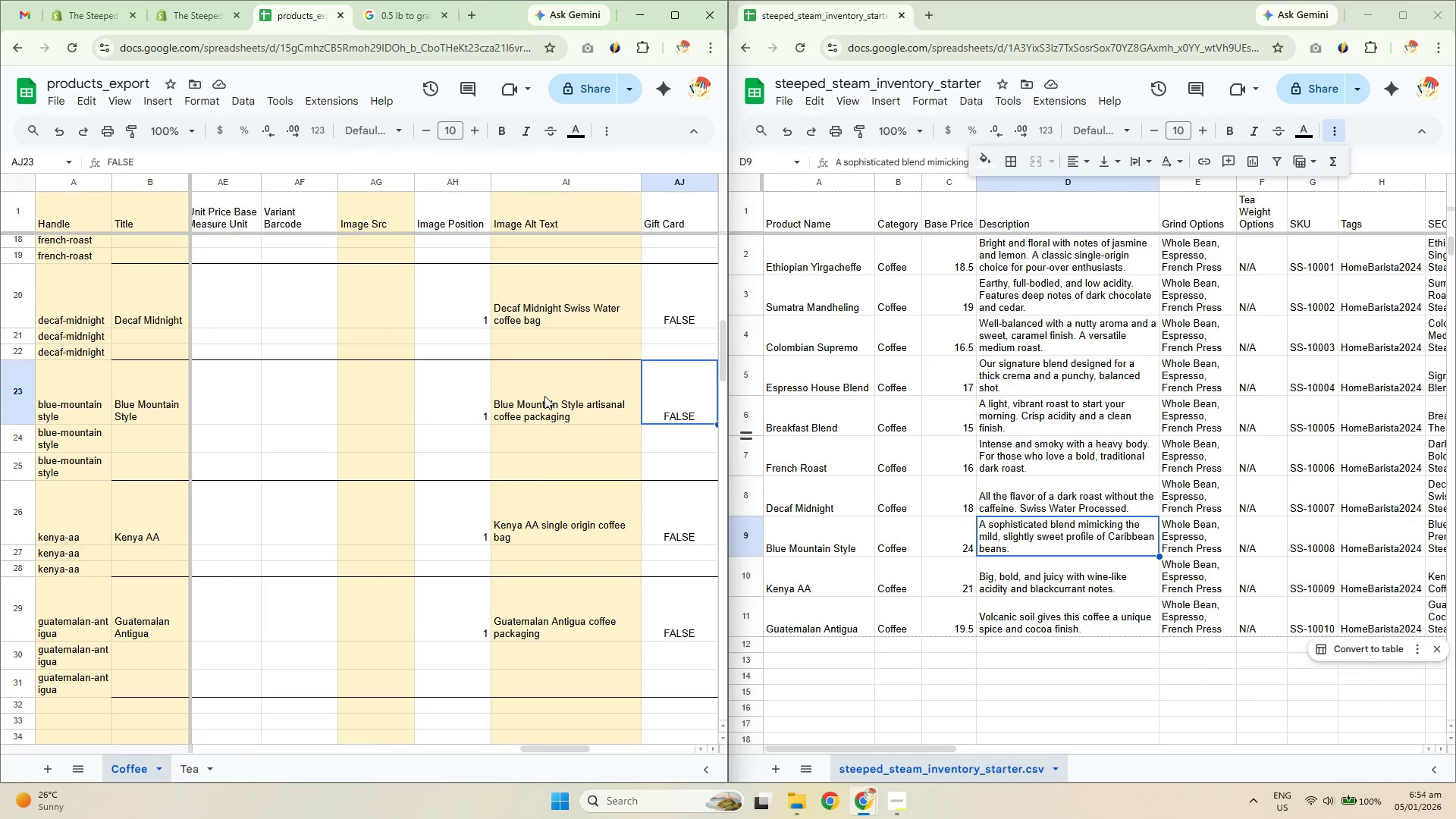 
key(ArrowRight)
 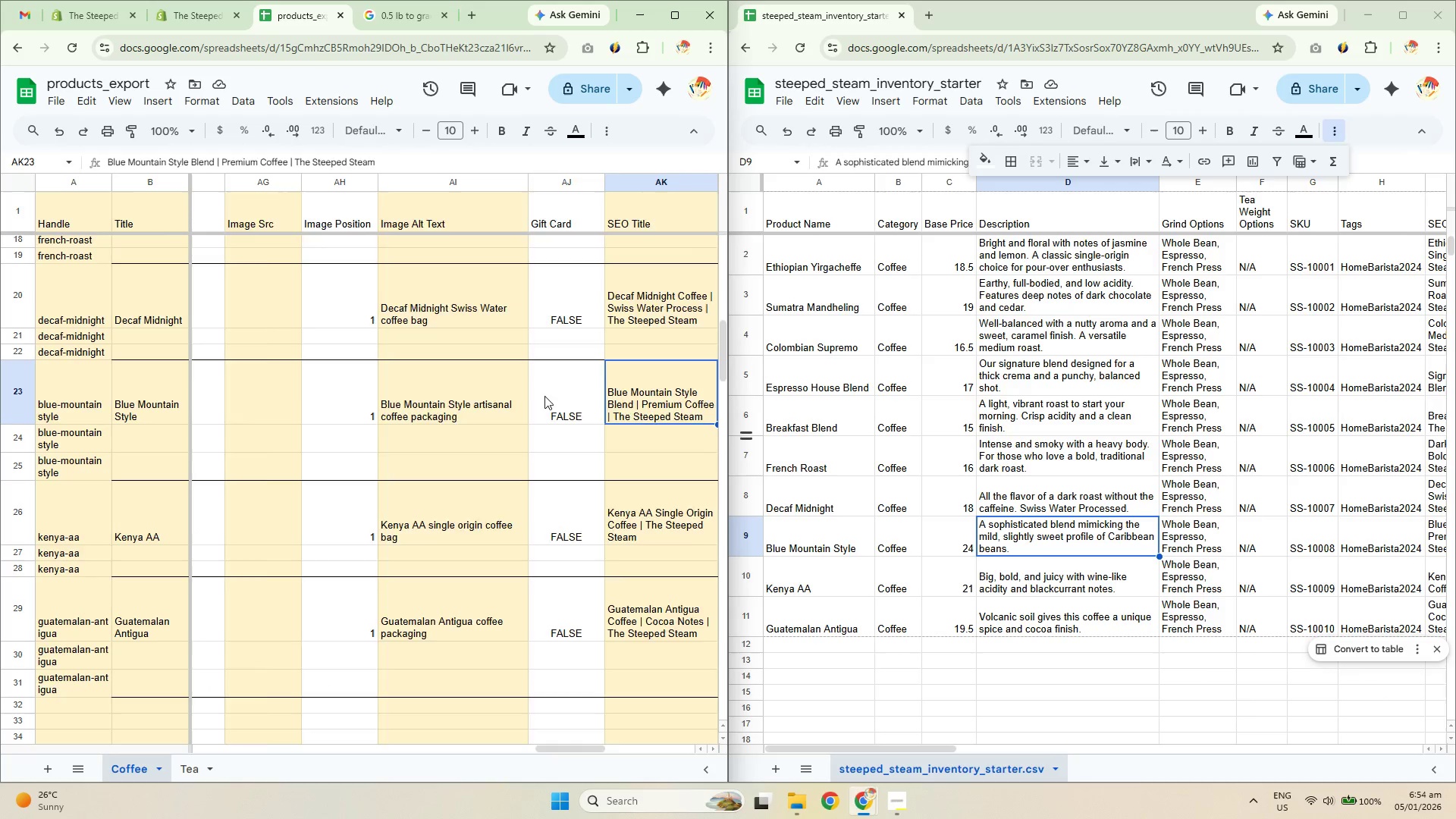 
key(ArrowRight)
 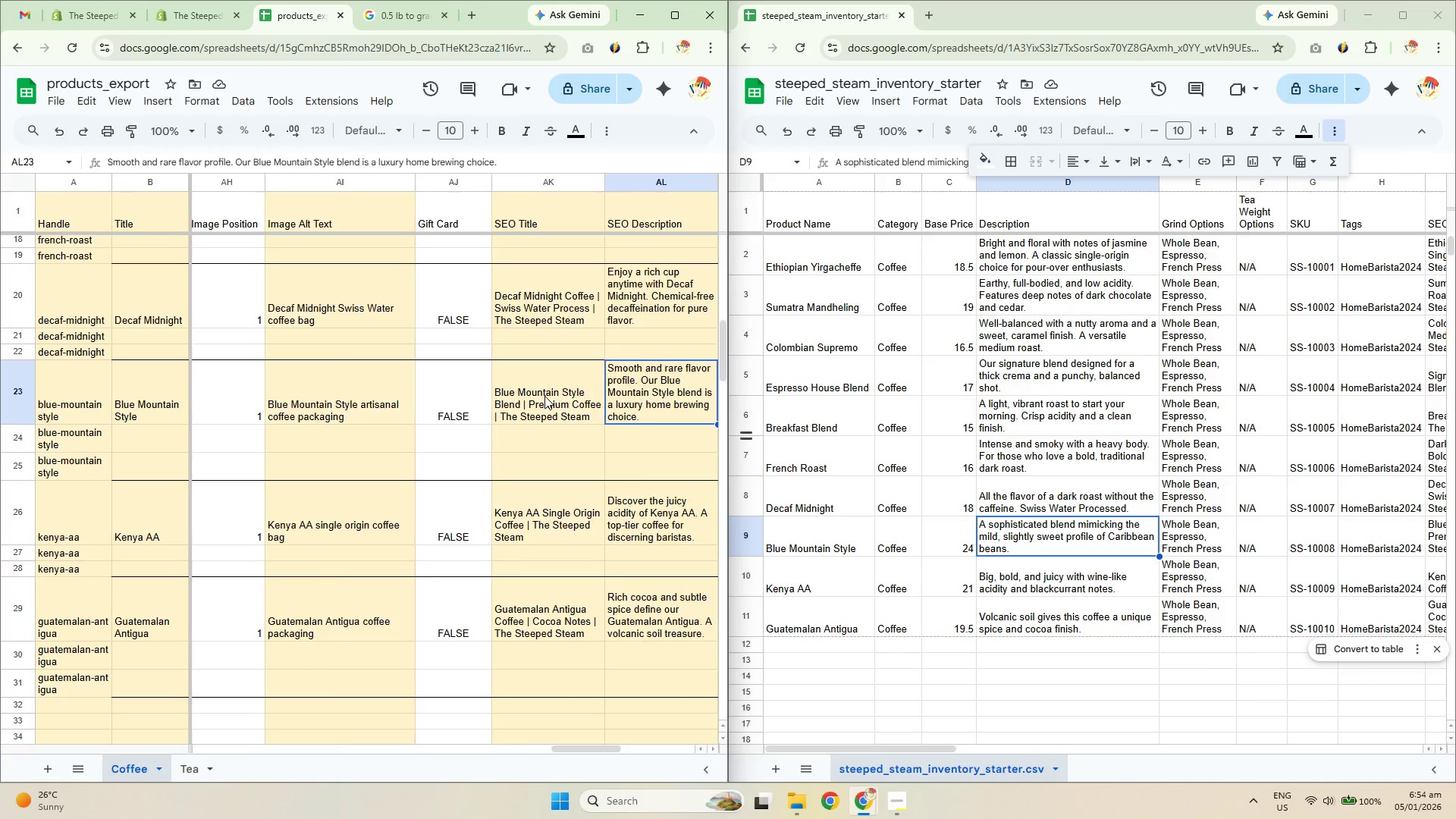 
key(ArrowRight)
 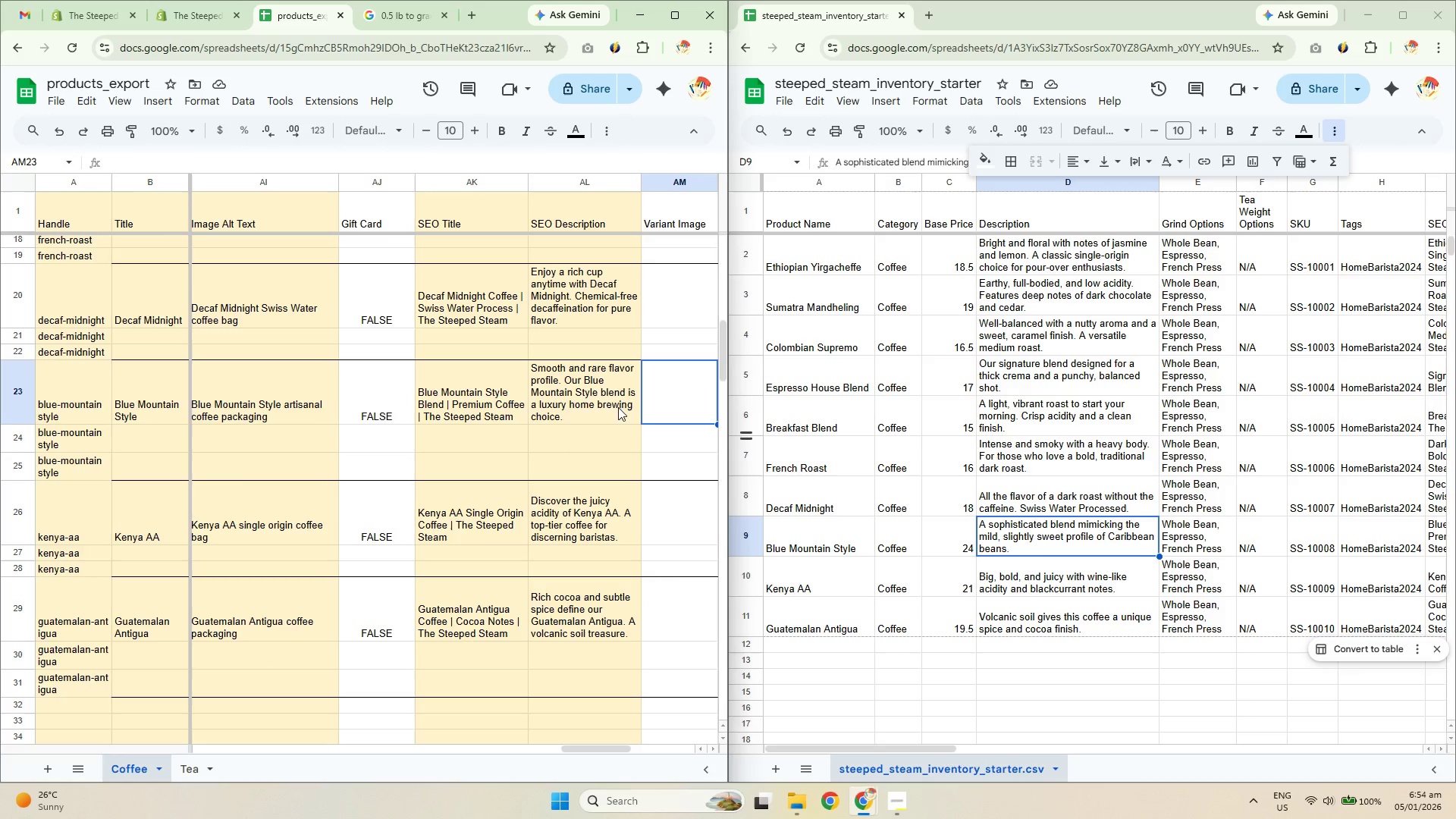 
left_click([585, 419])
 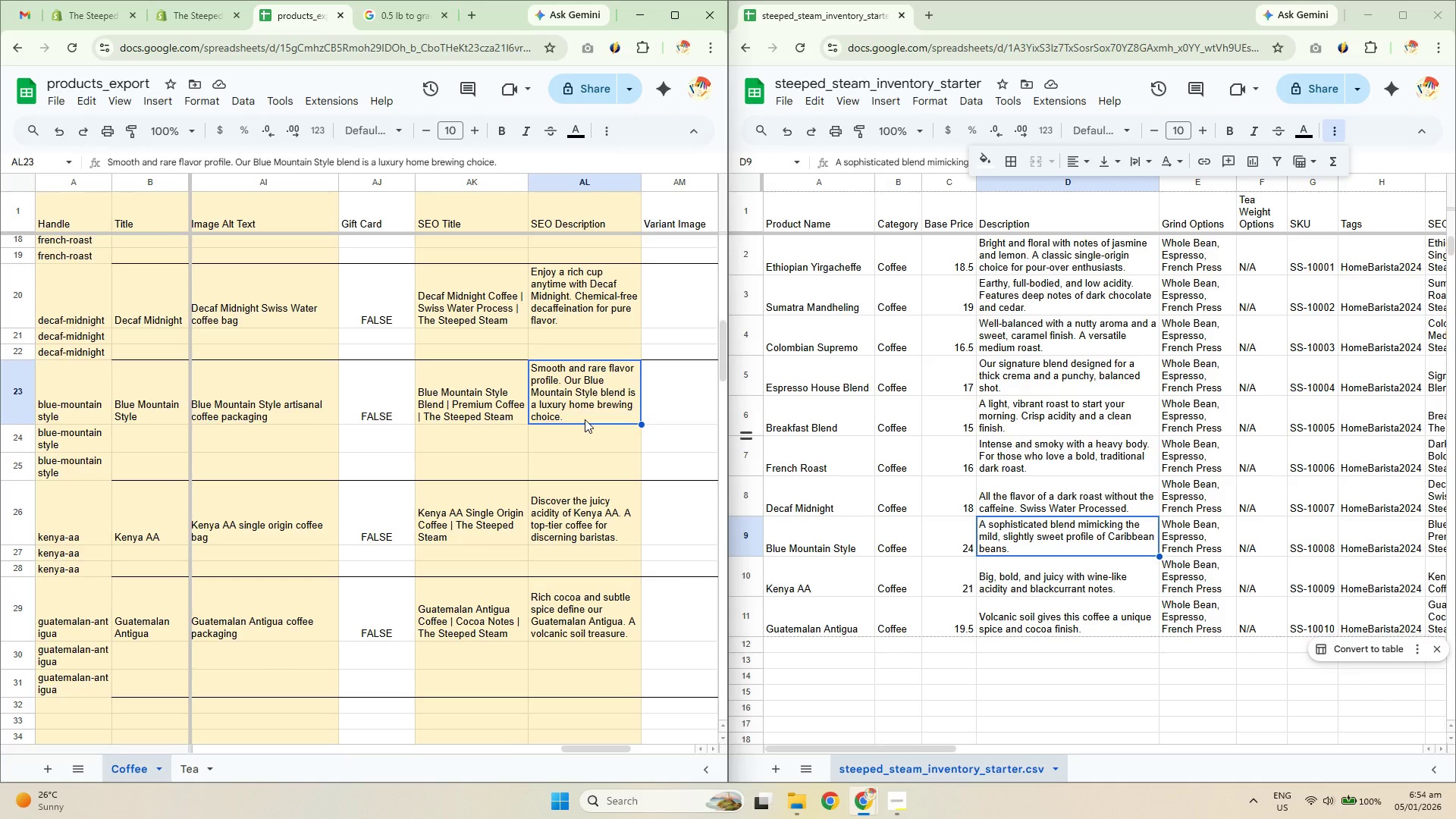 
key(ArrowRight)
 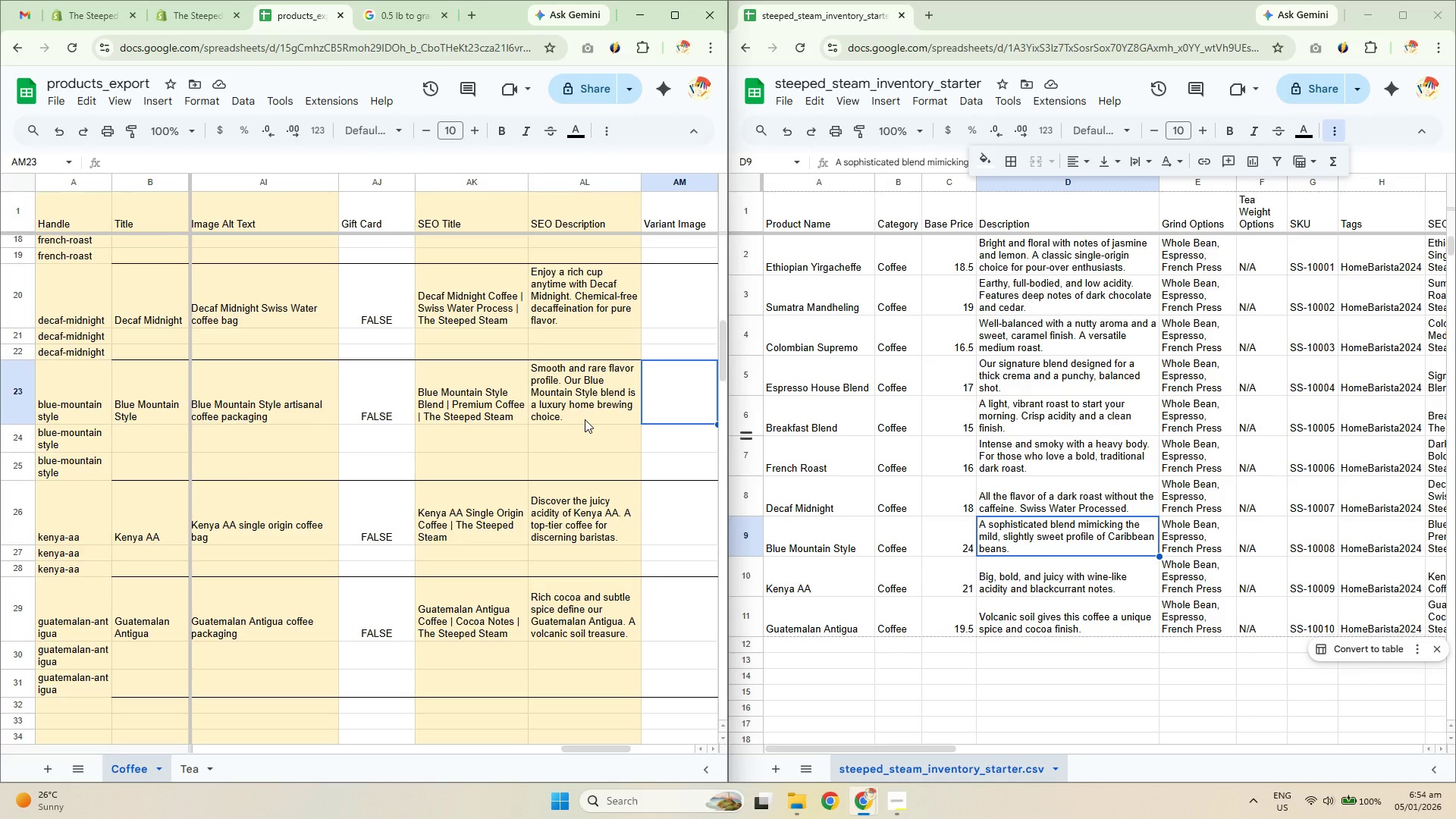 
key(ArrowRight)
 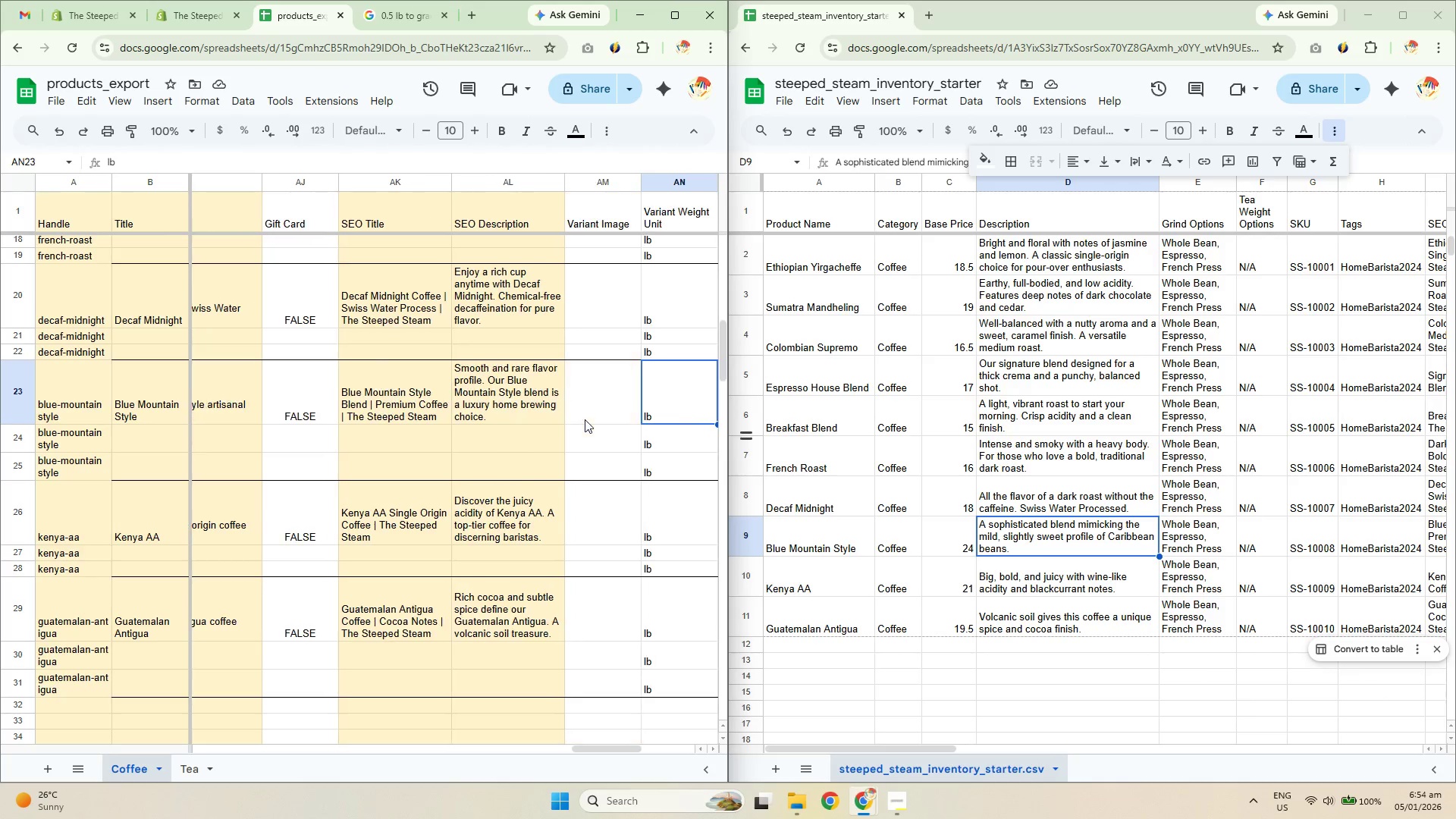 
key(ArrowRight)
 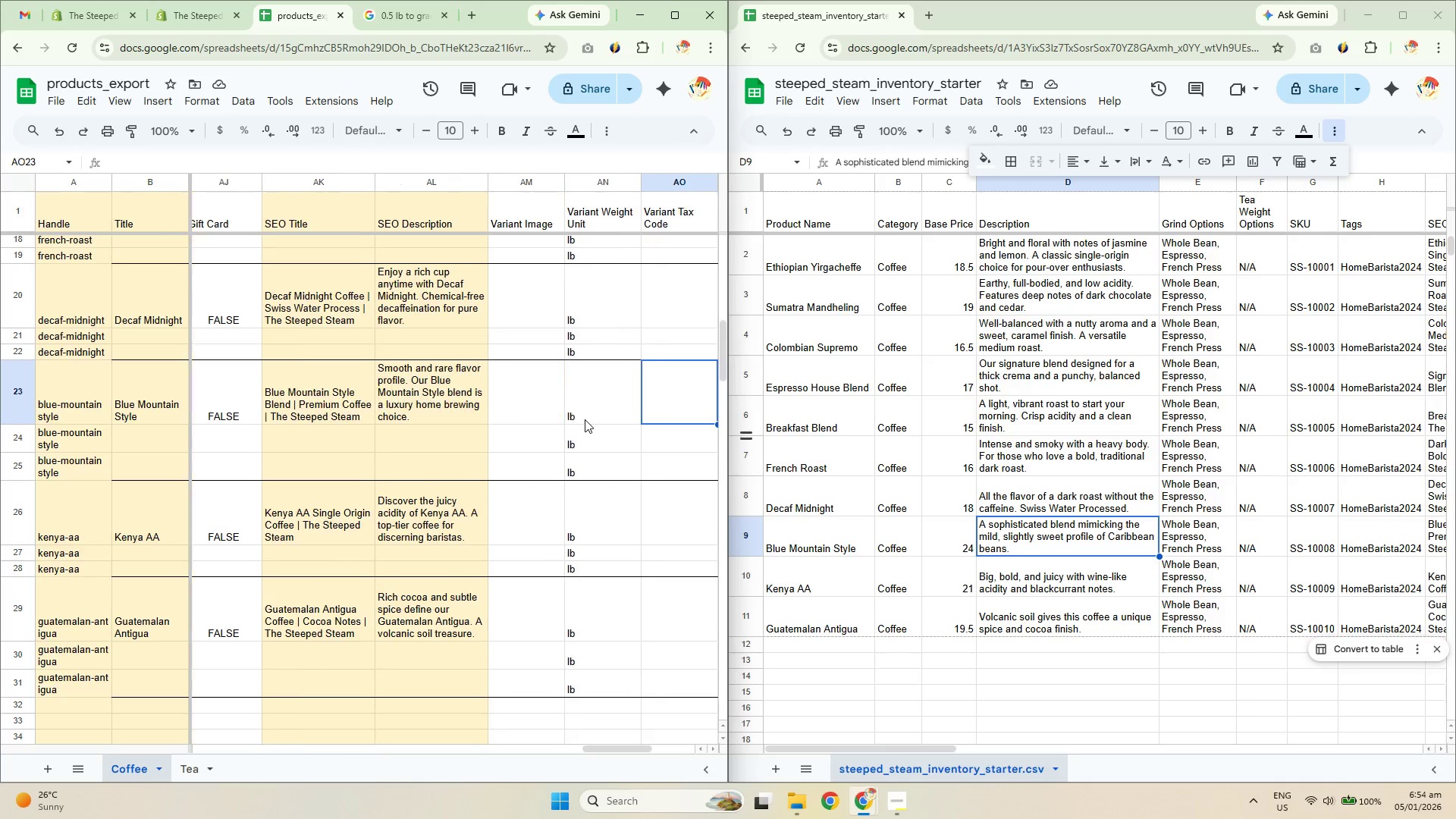 
key(ArrowRight)
 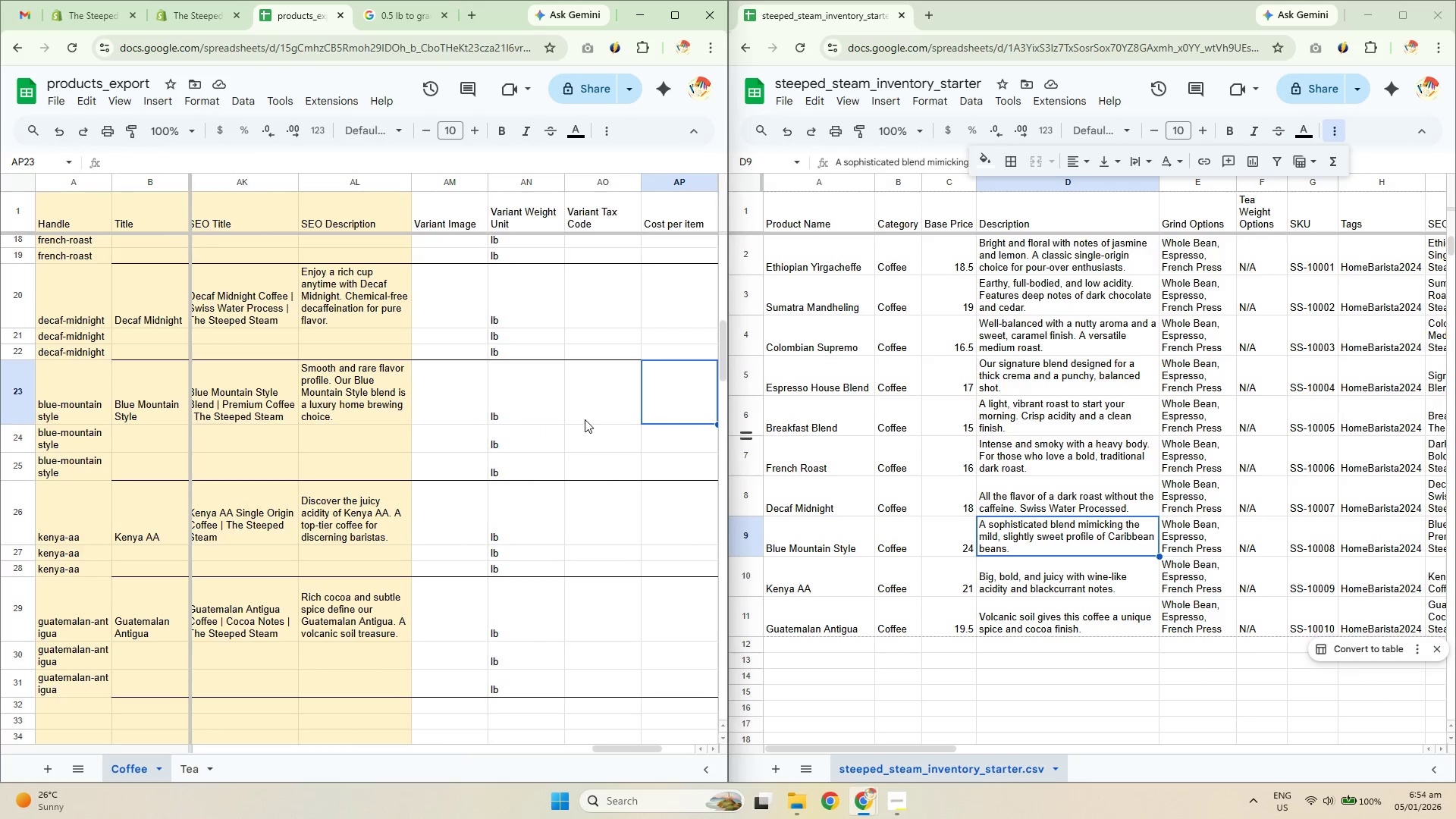 
key(ArrowRight)
 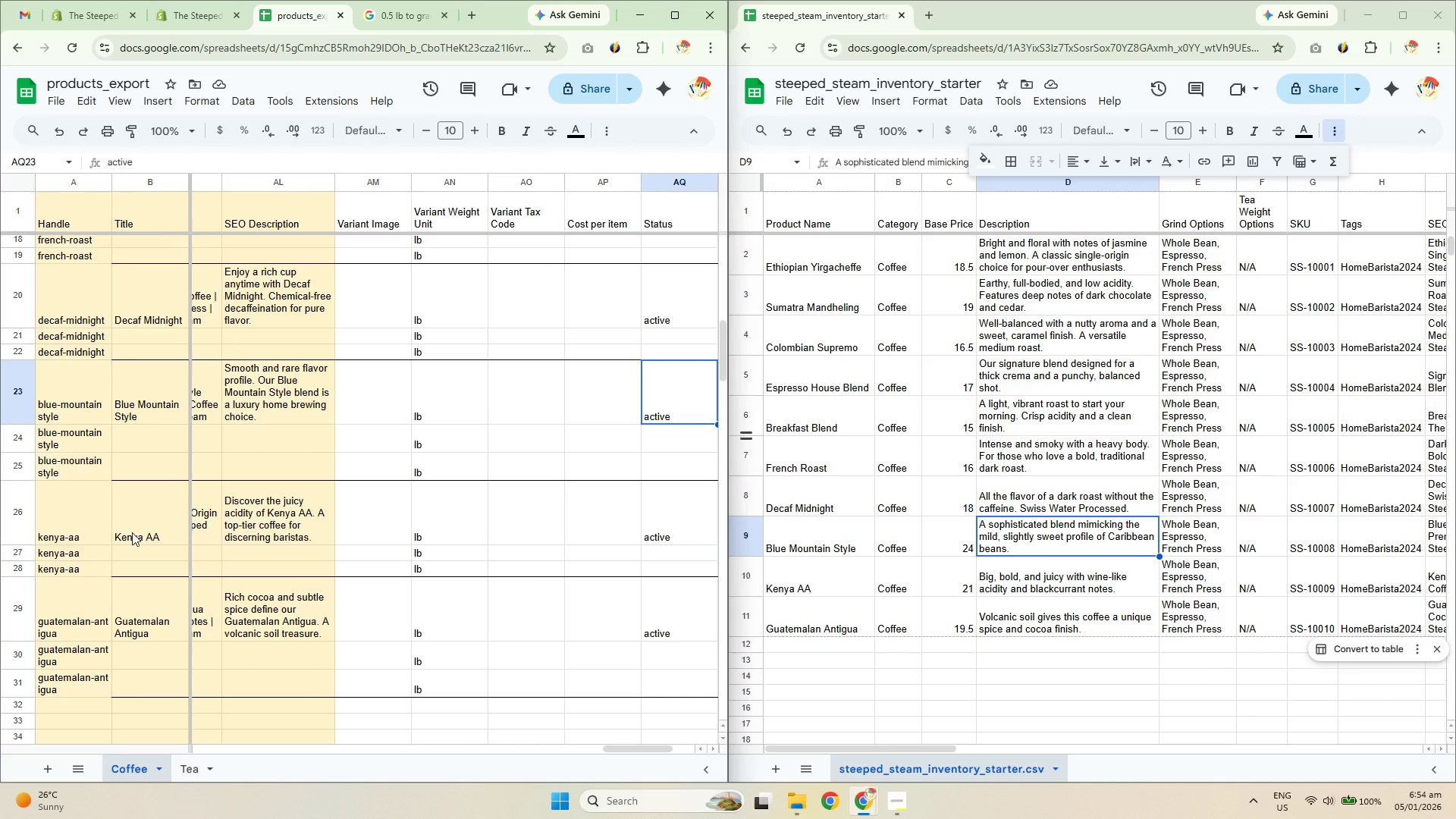 
left_click([71, 528])
 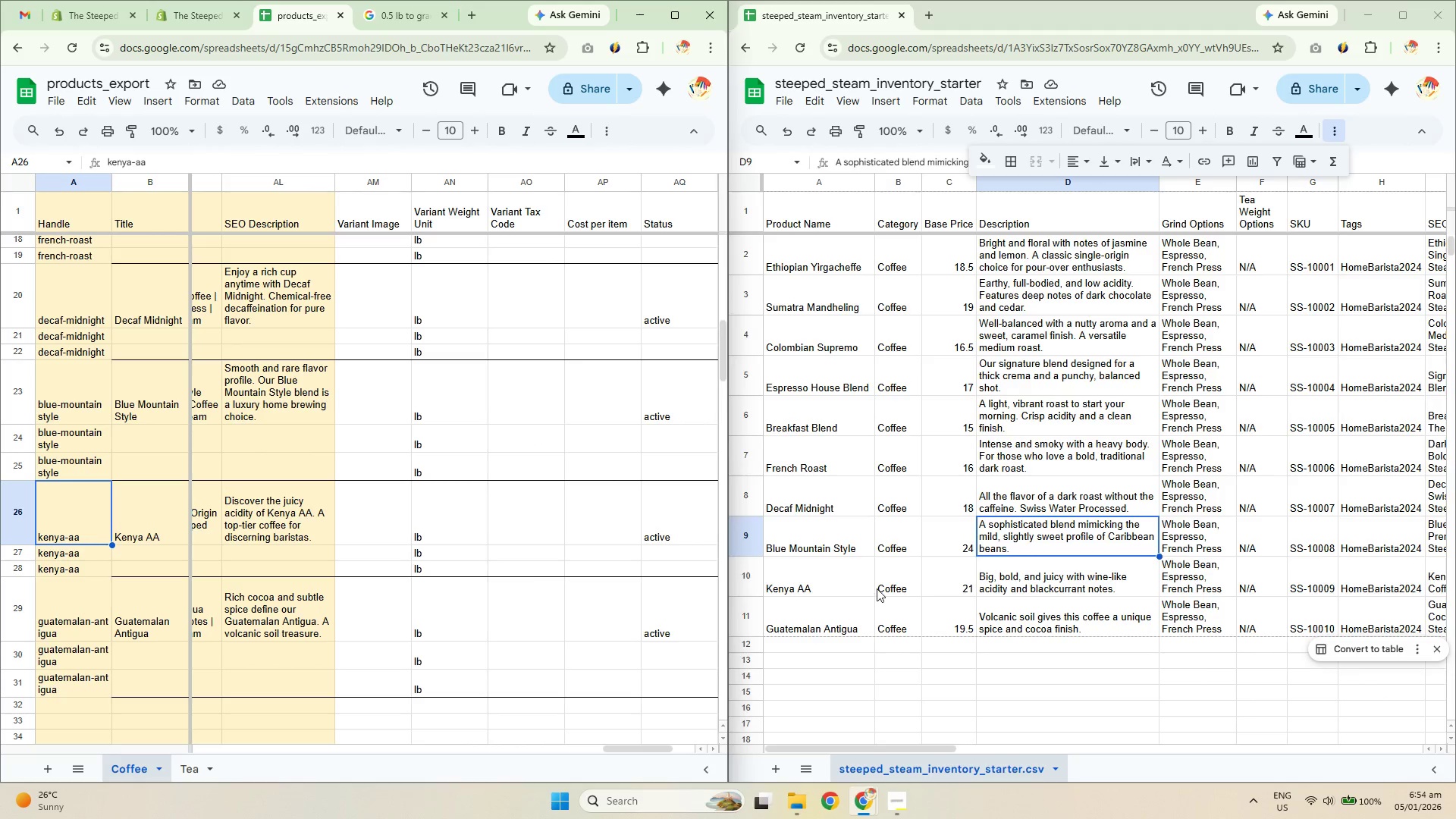 
double_click([972, 592])
 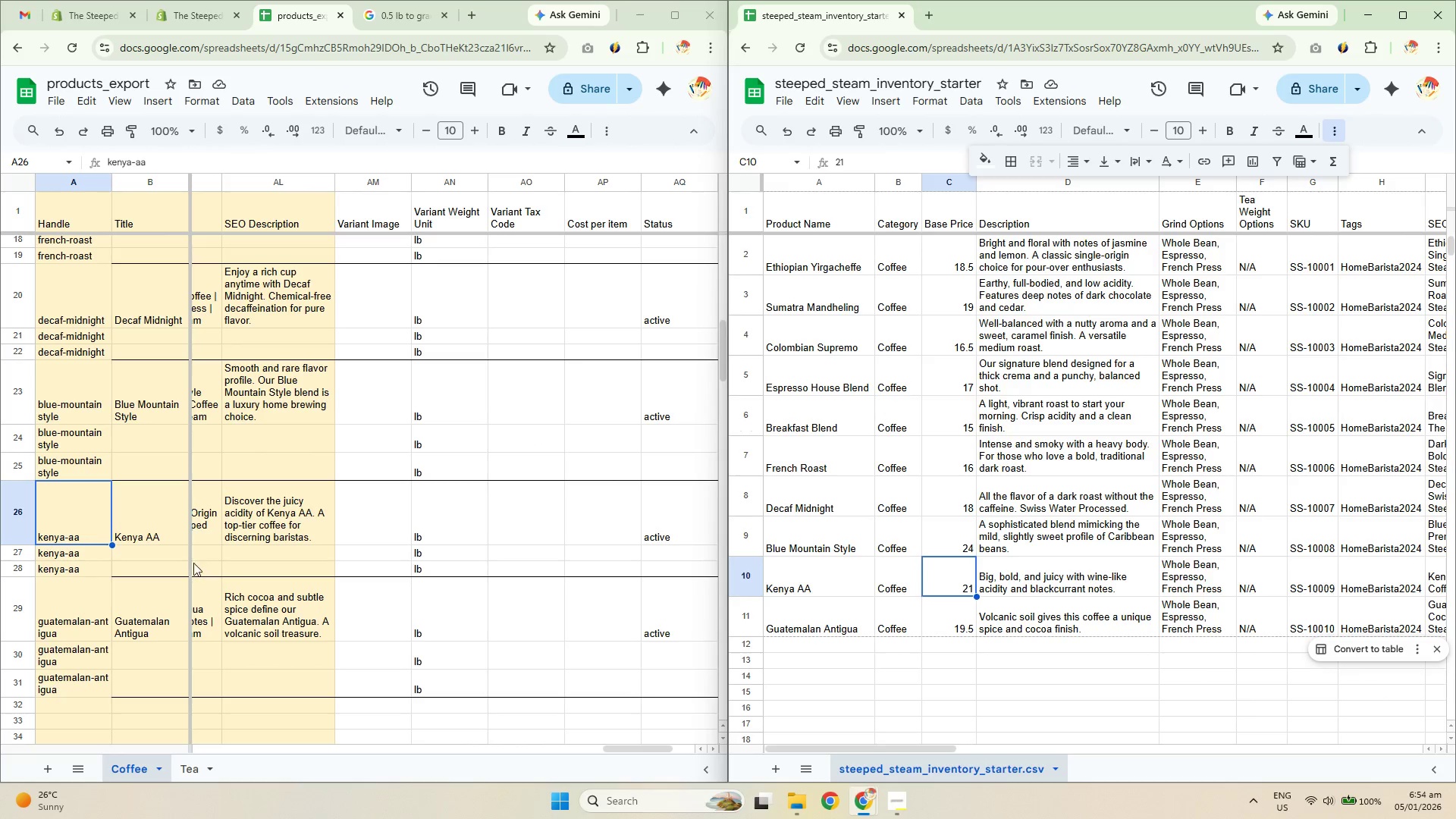 
left_click([136, 525])
 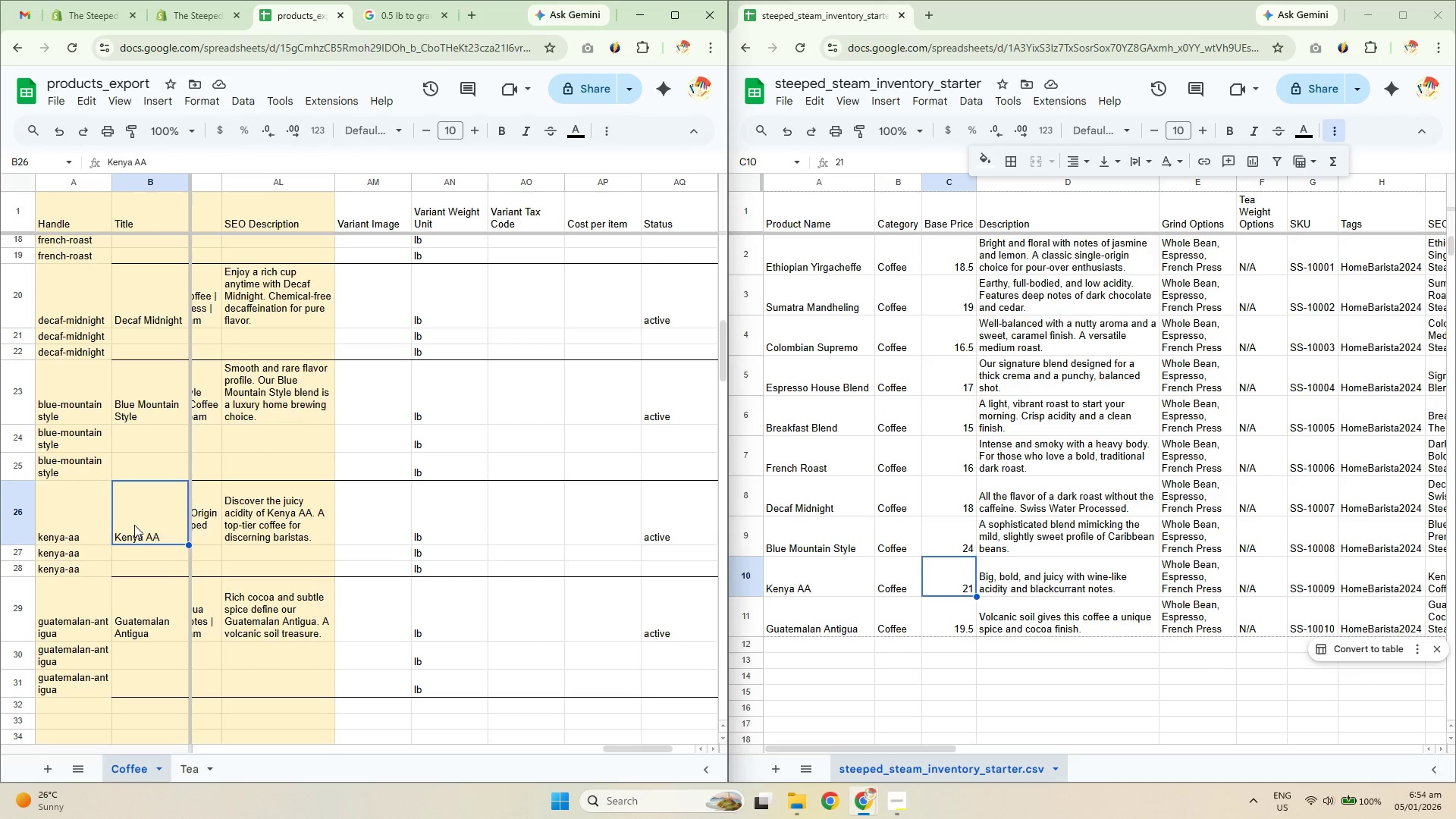 
key(ArrowRight)
 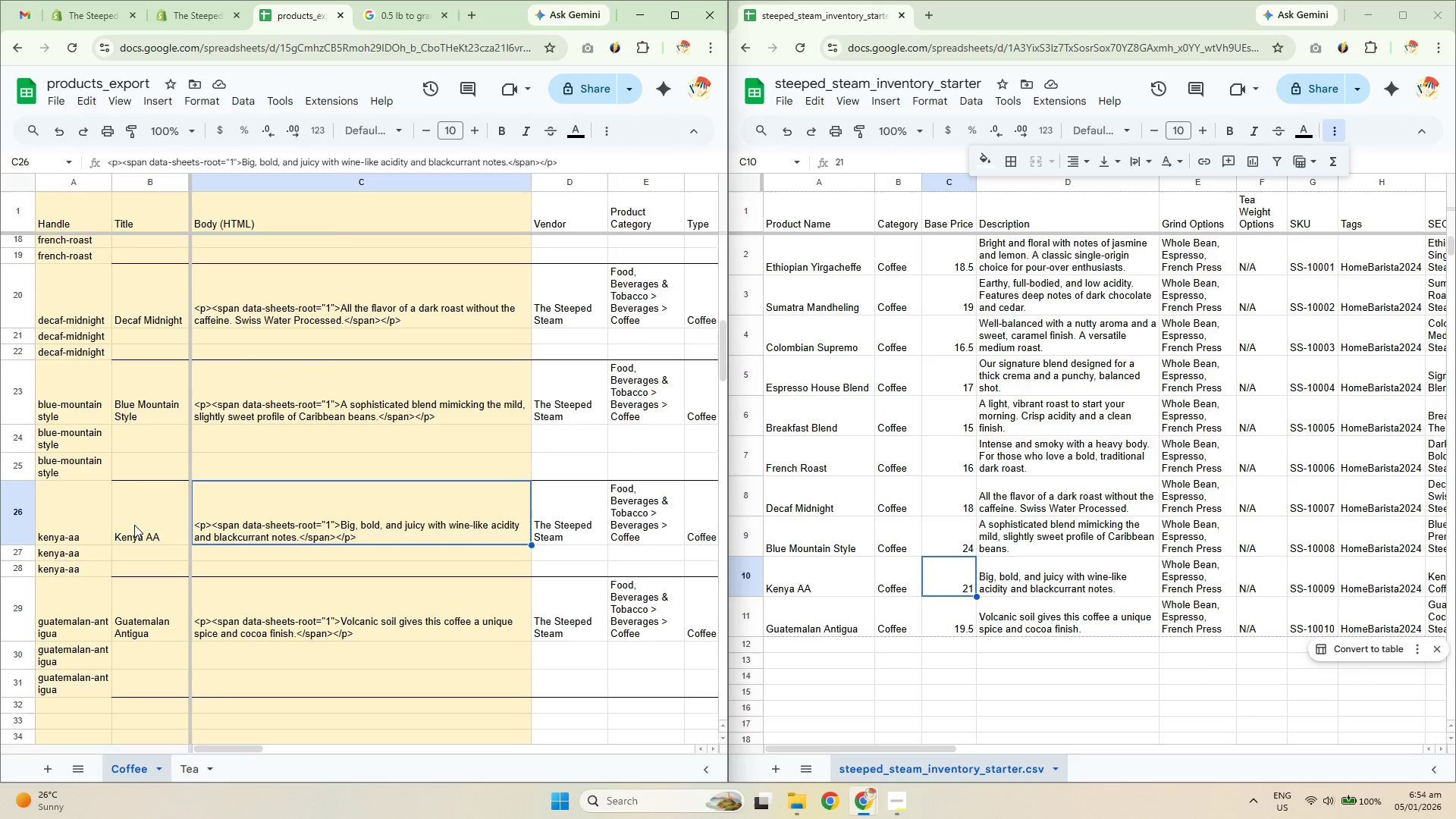 
key(ArrowRight)
 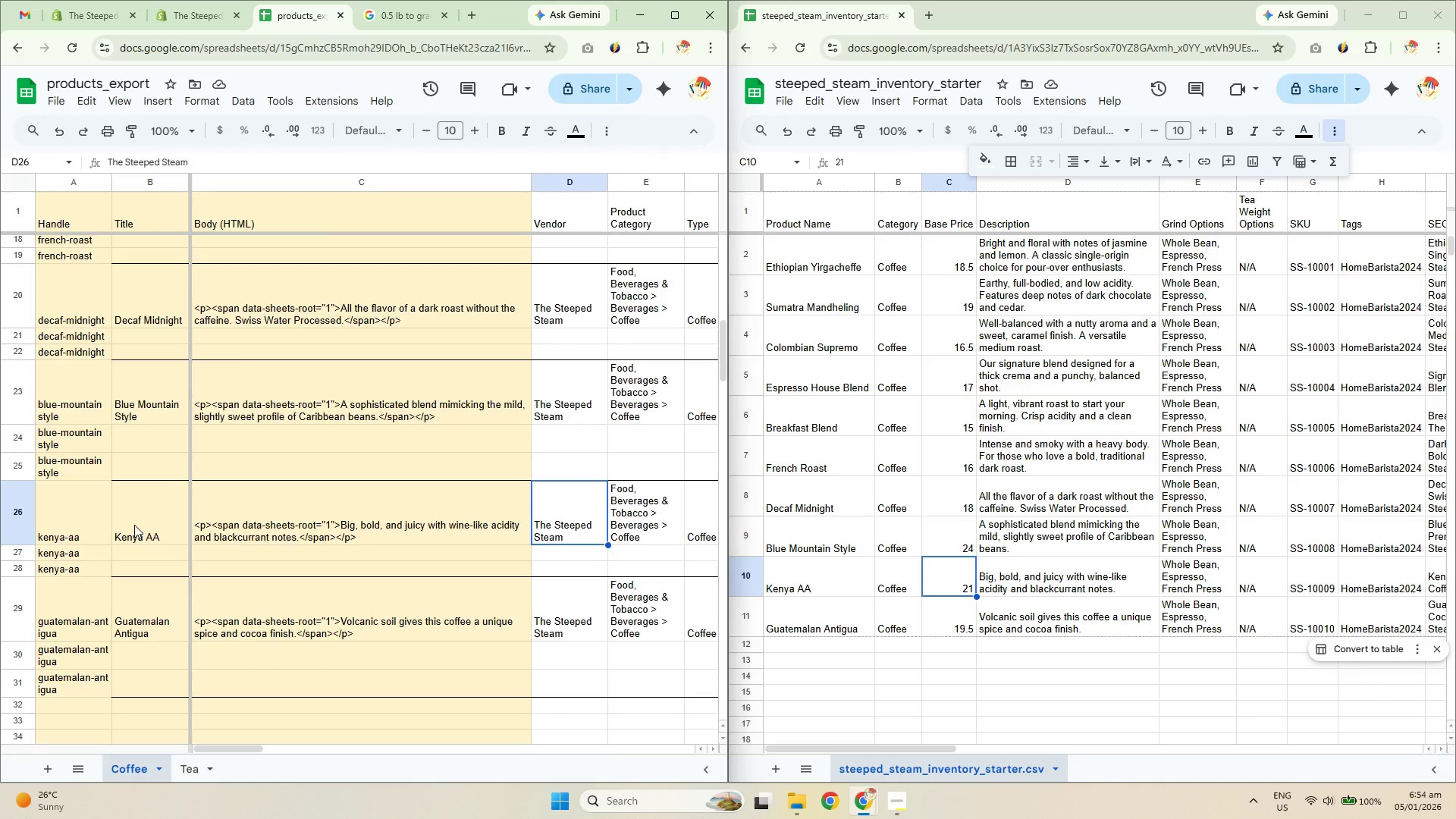 
key(ArrowRight)
 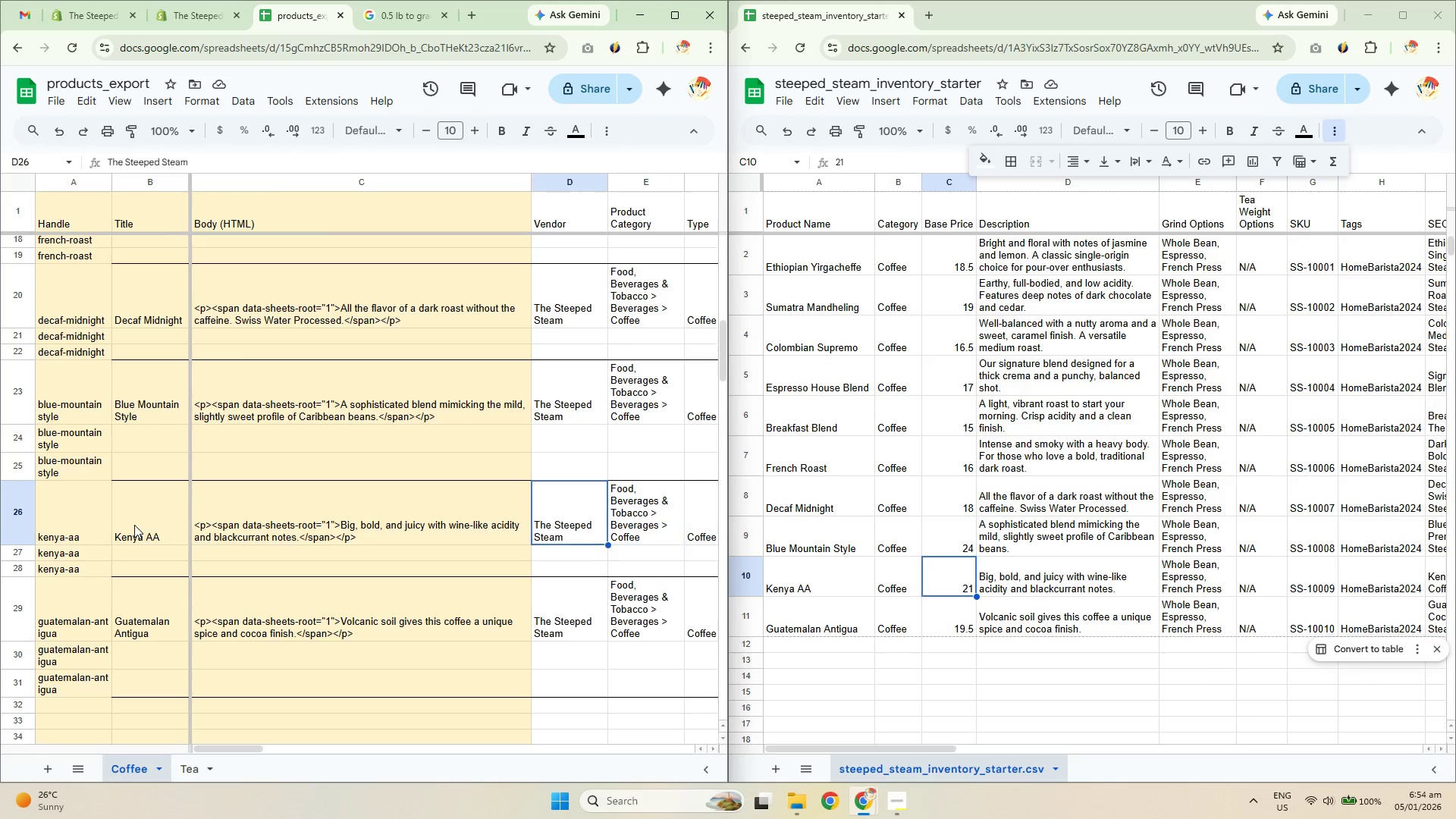 
key(ArrowLeft)
 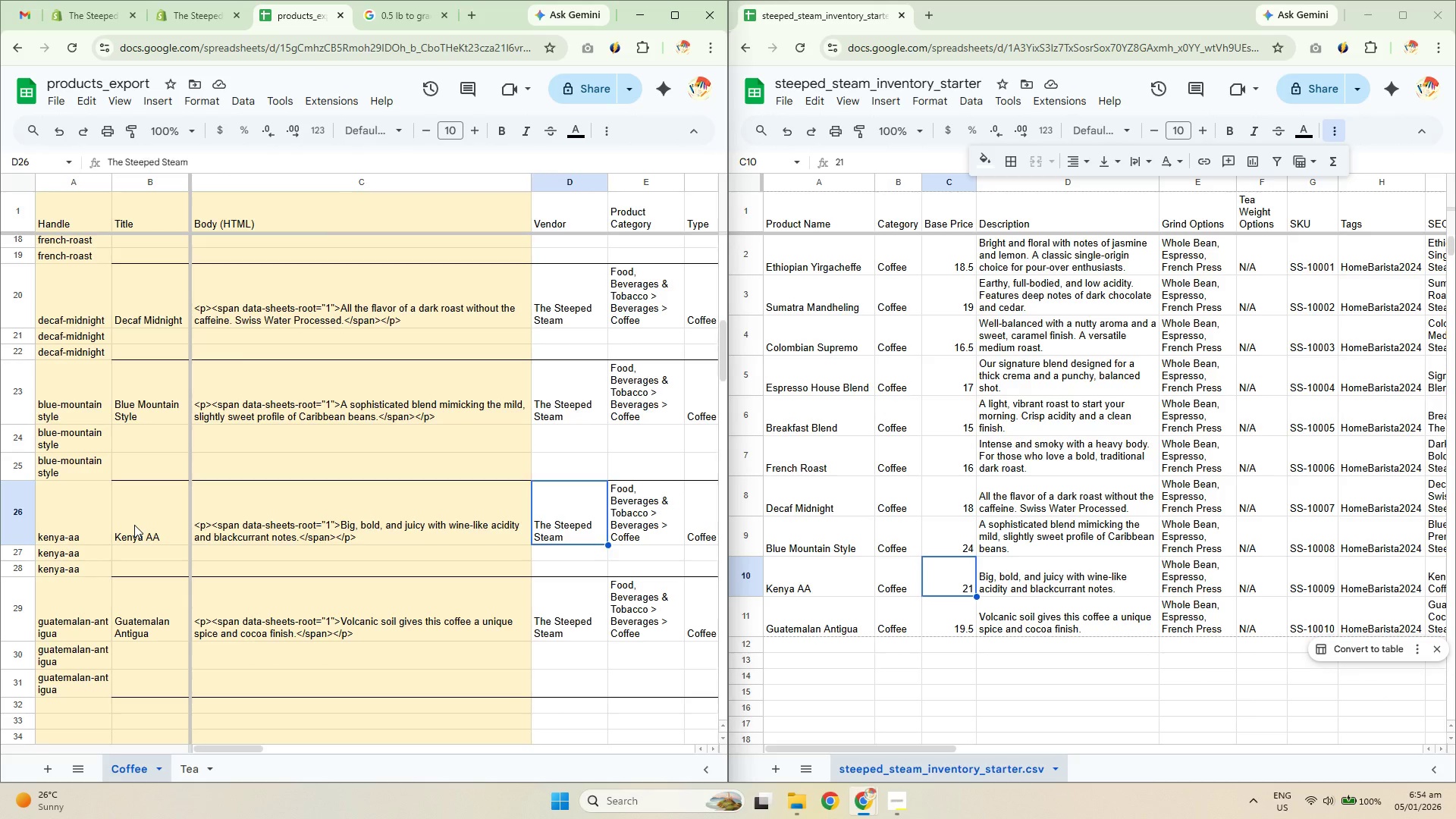 
key(ArrowLeft)
 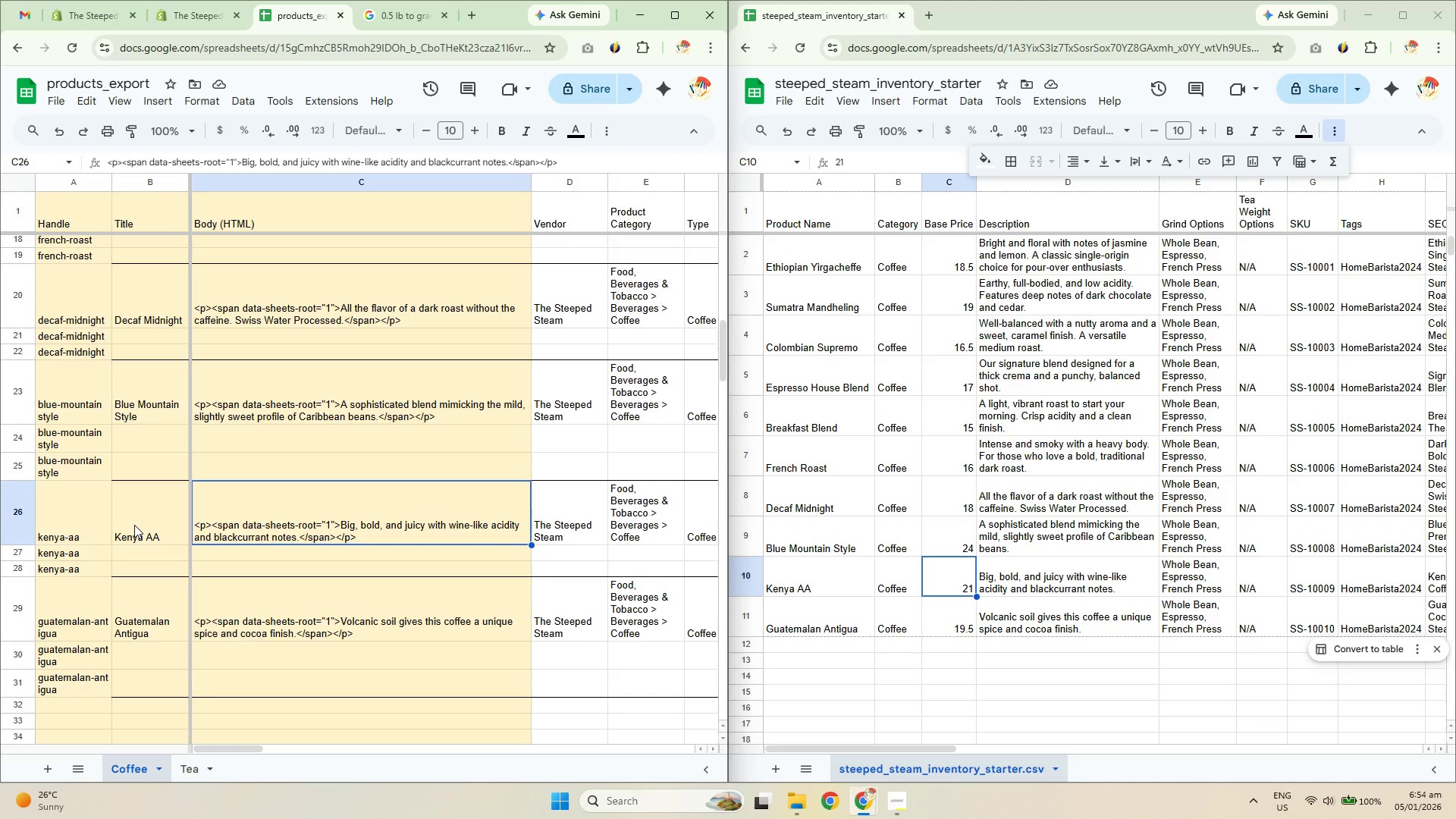 
key(ArrowRight)
 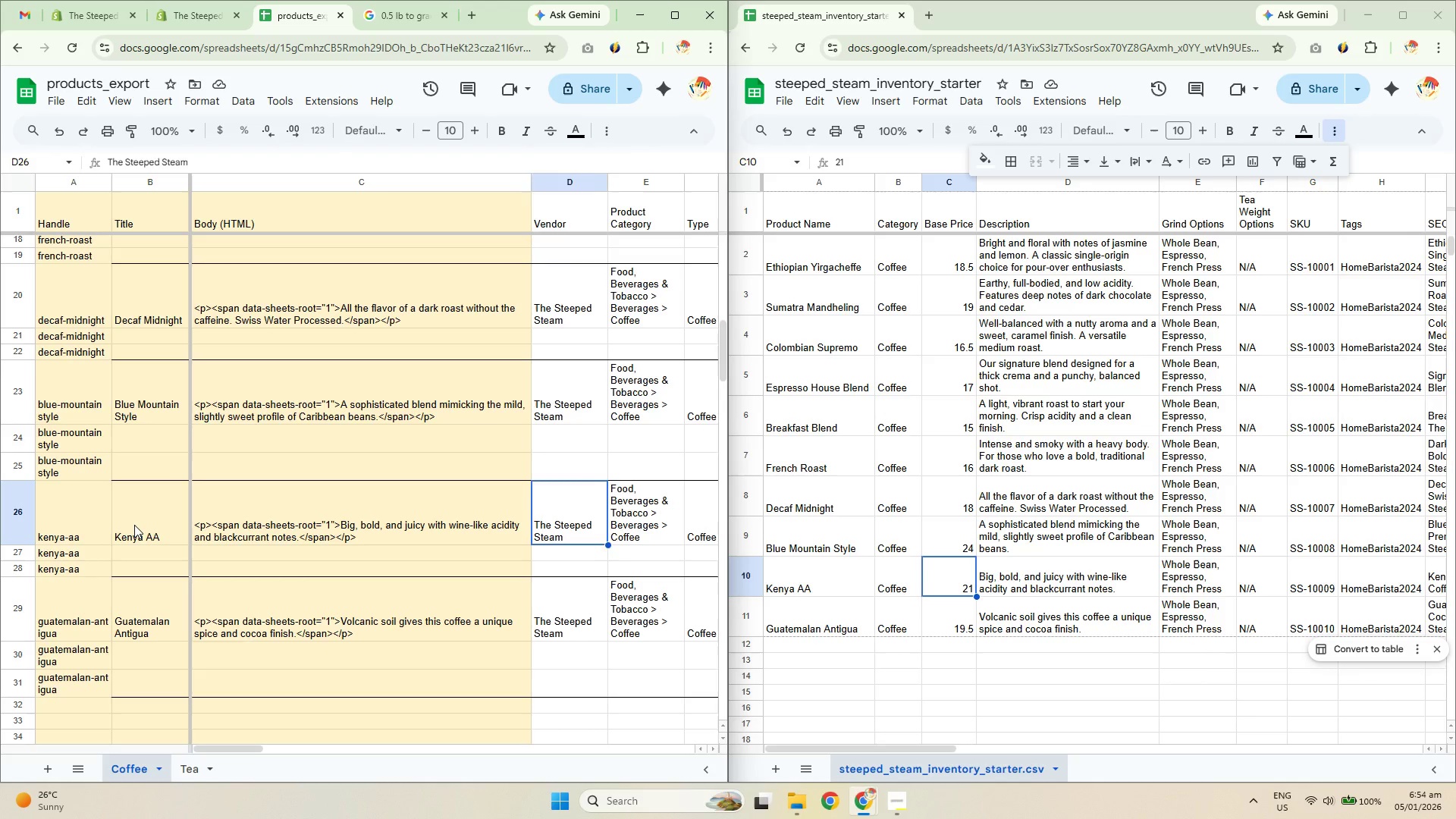 
key(ArrowRight)
 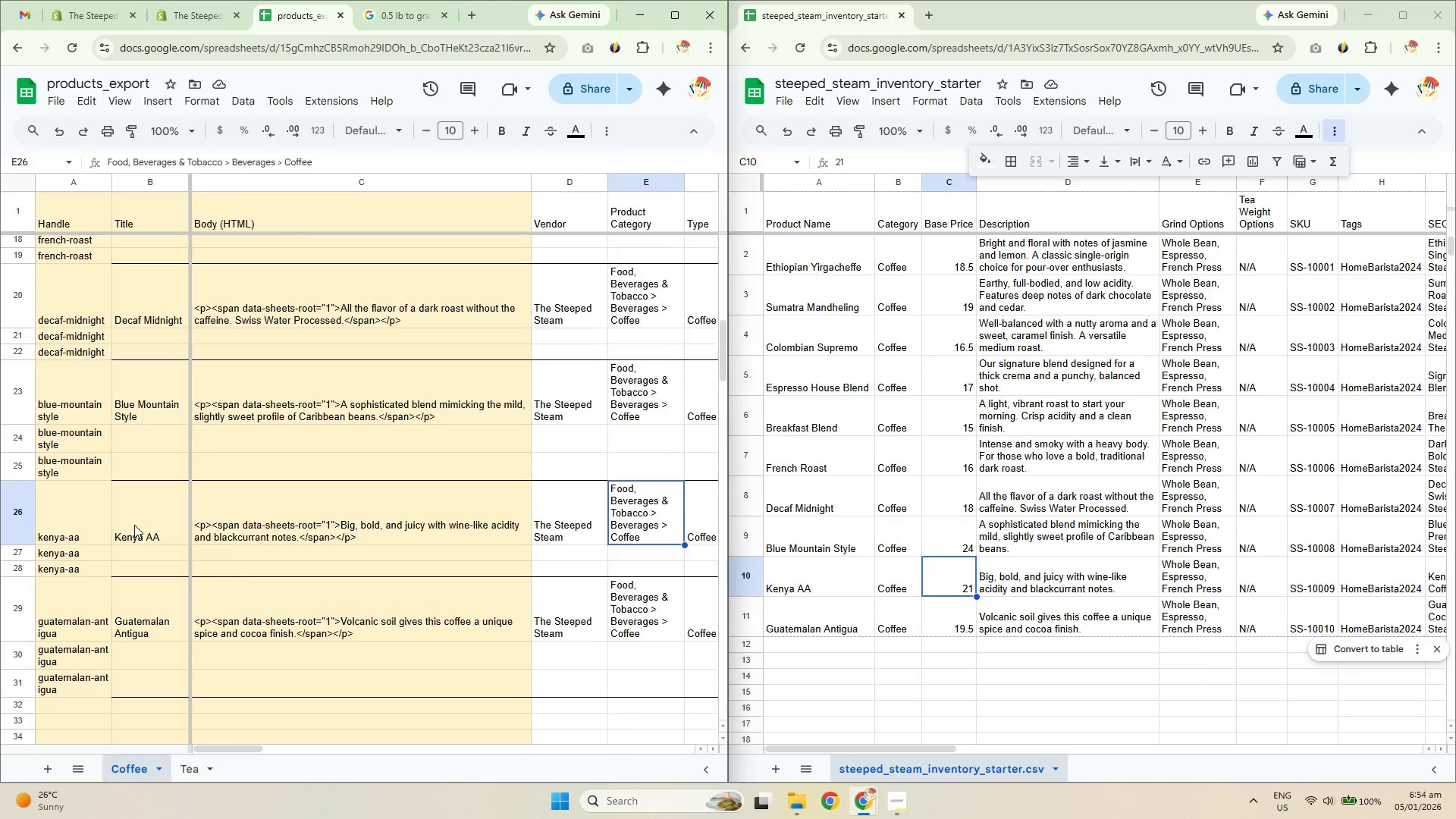 
key(ArrowRight)
 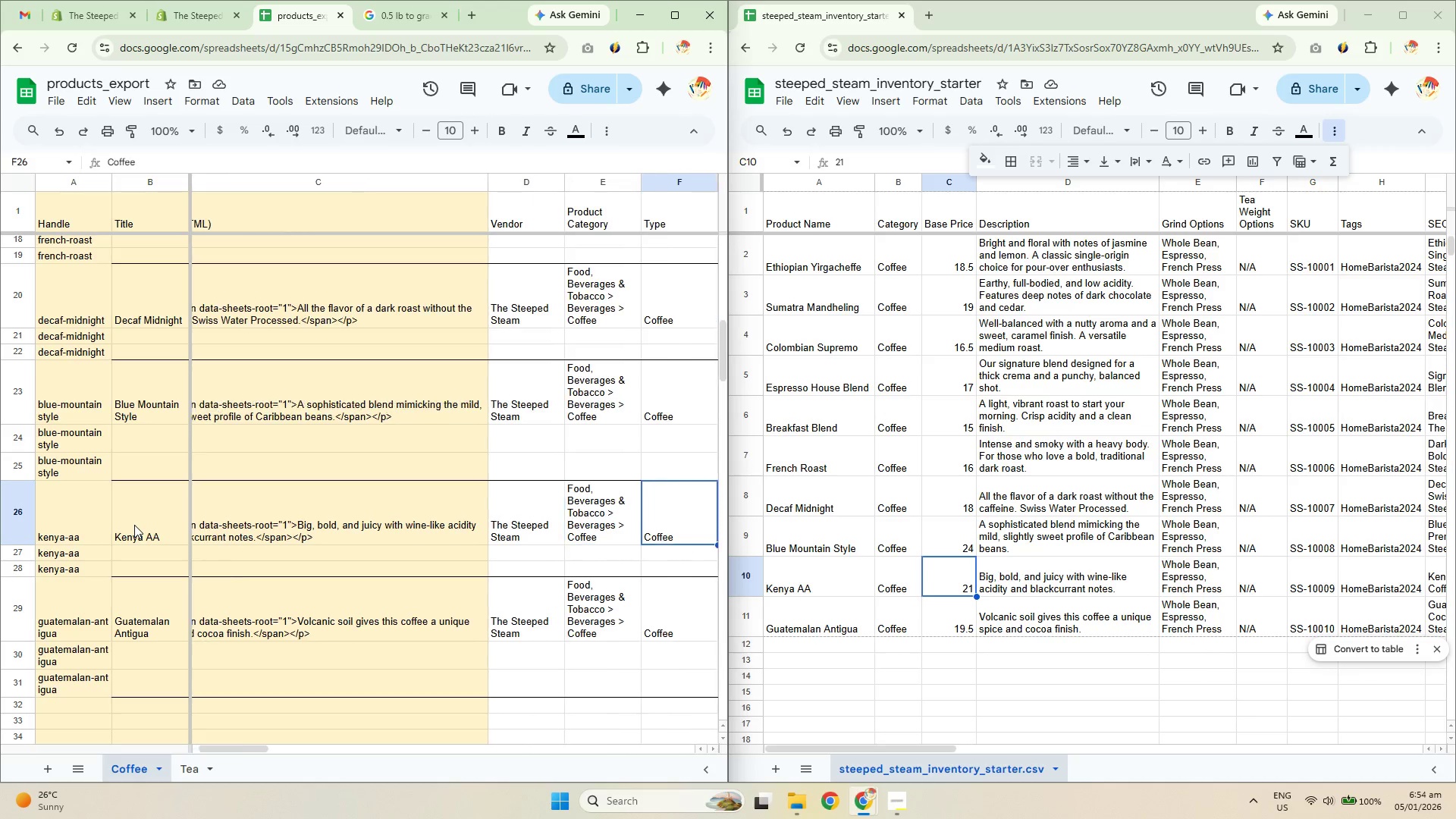 
key(ArrowRight)
 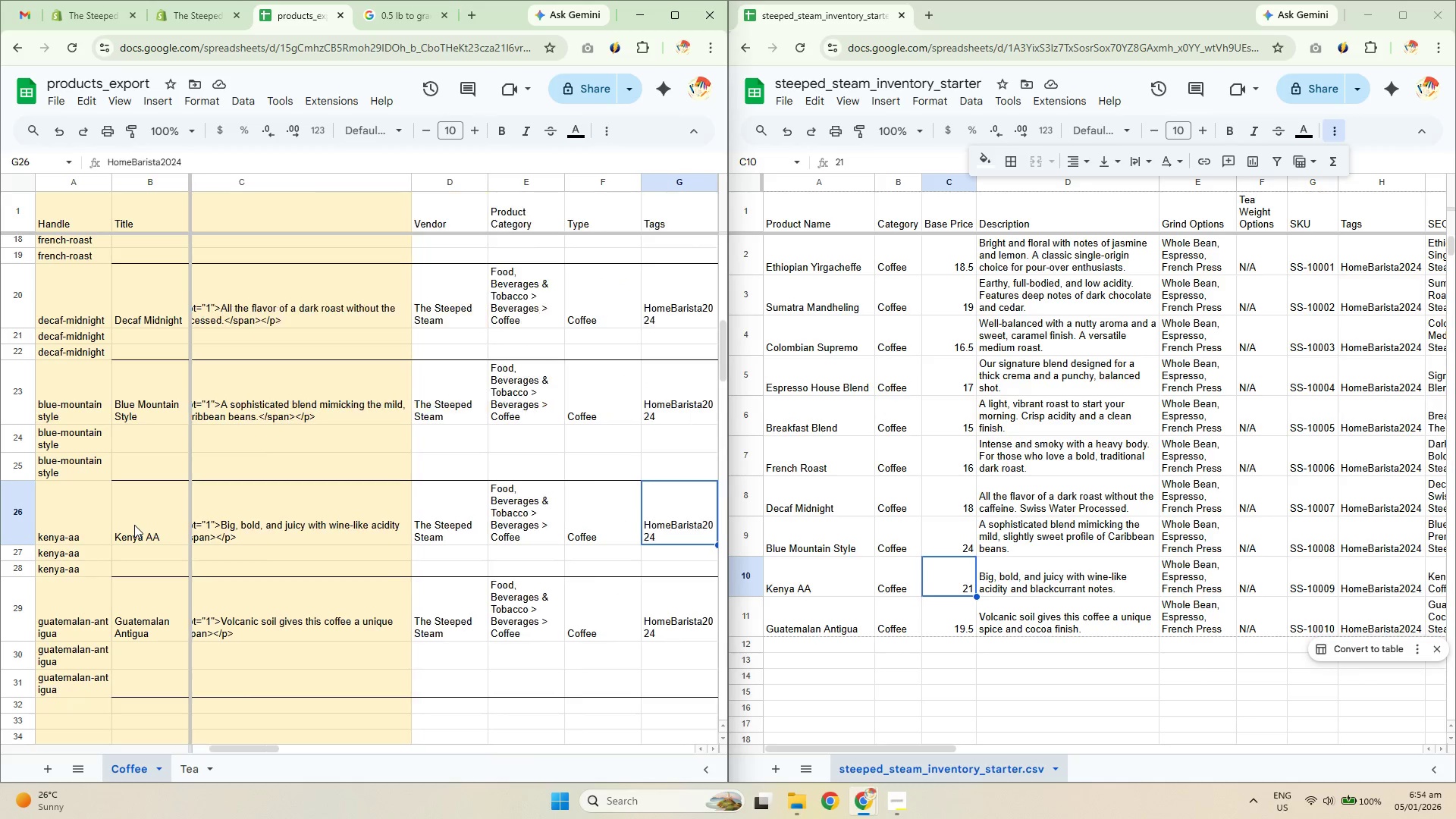 
key(ArrowRight)
 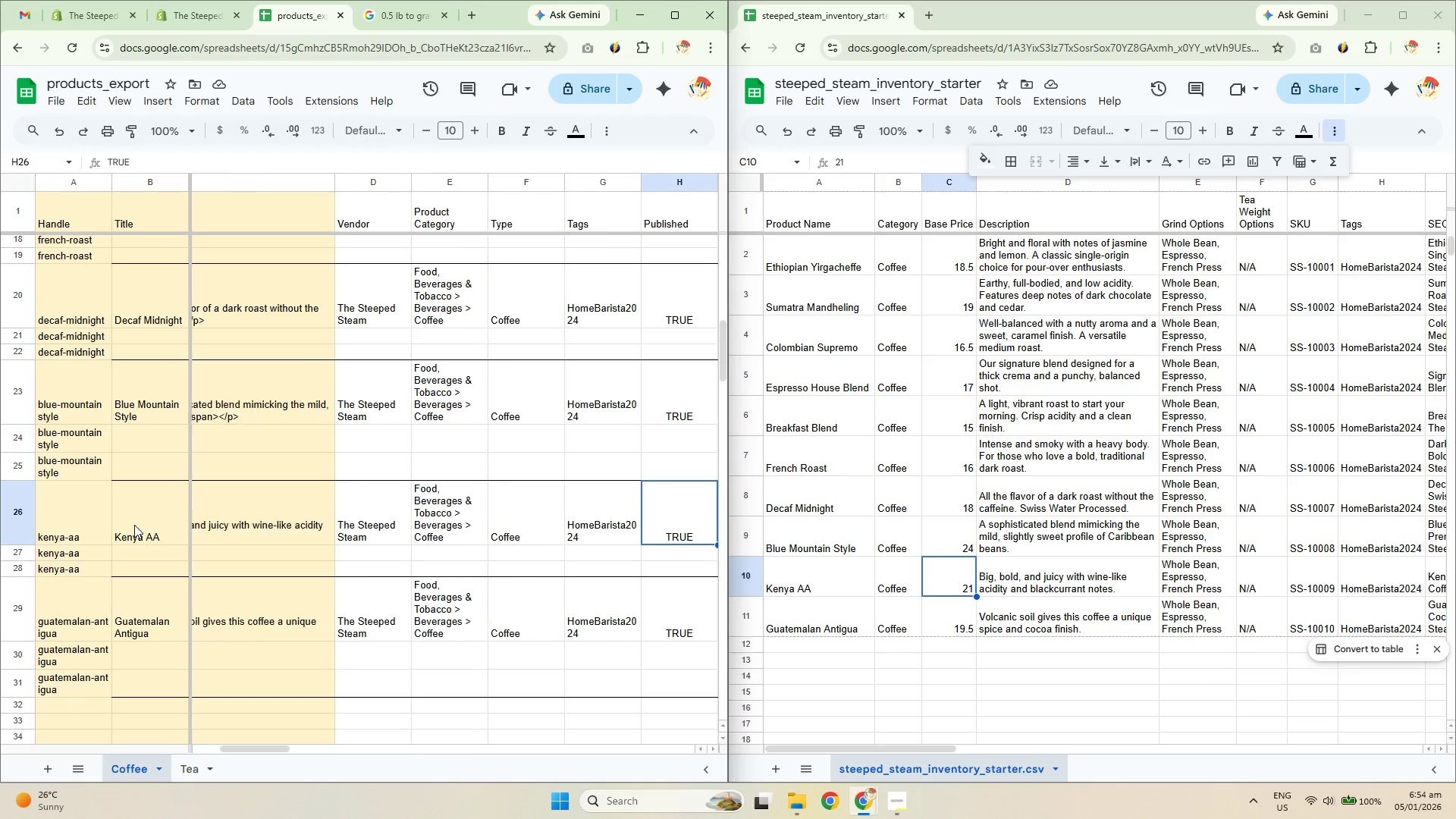 
key(ArrowRight)
 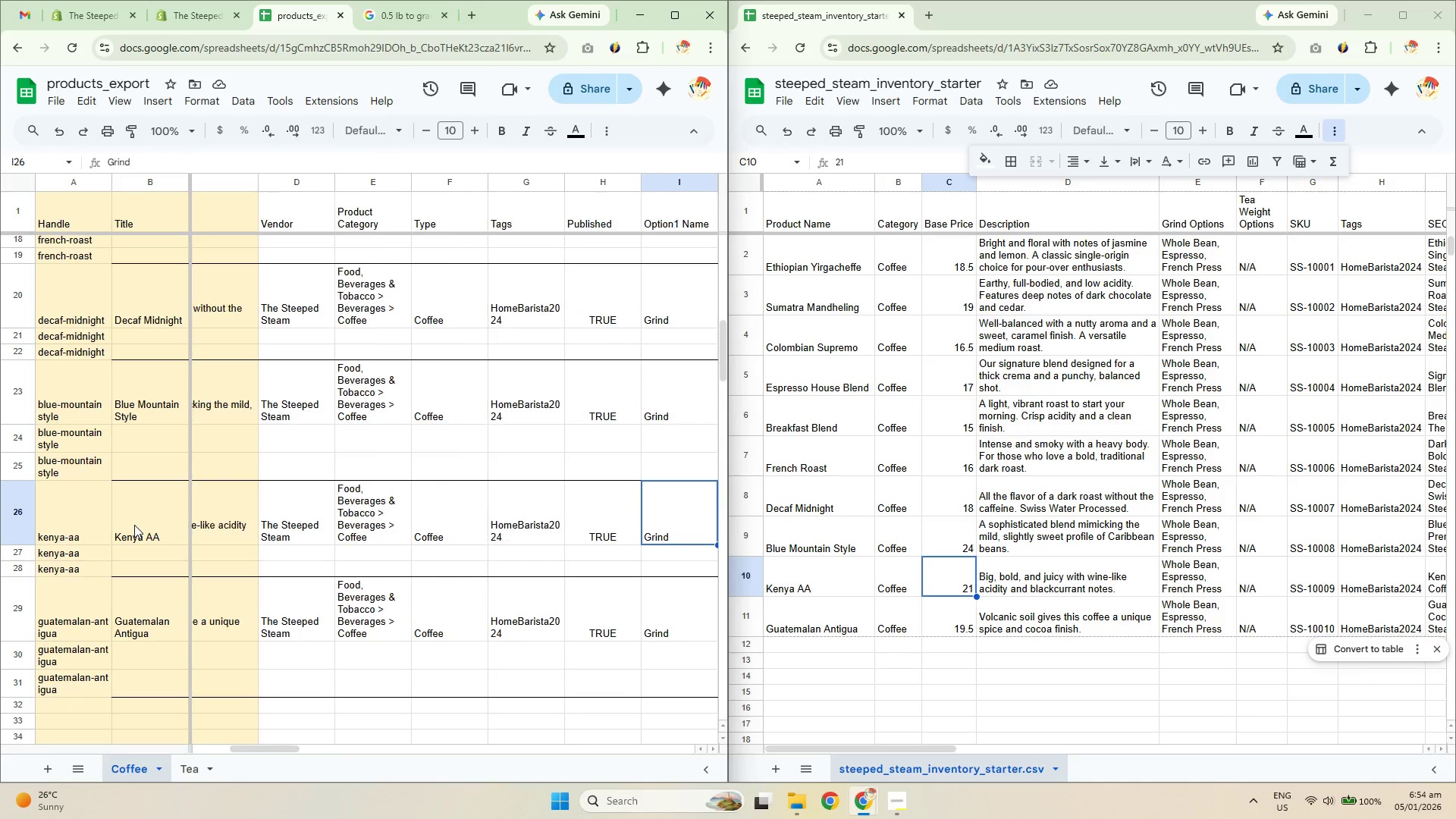 
key(ArrowRight)
 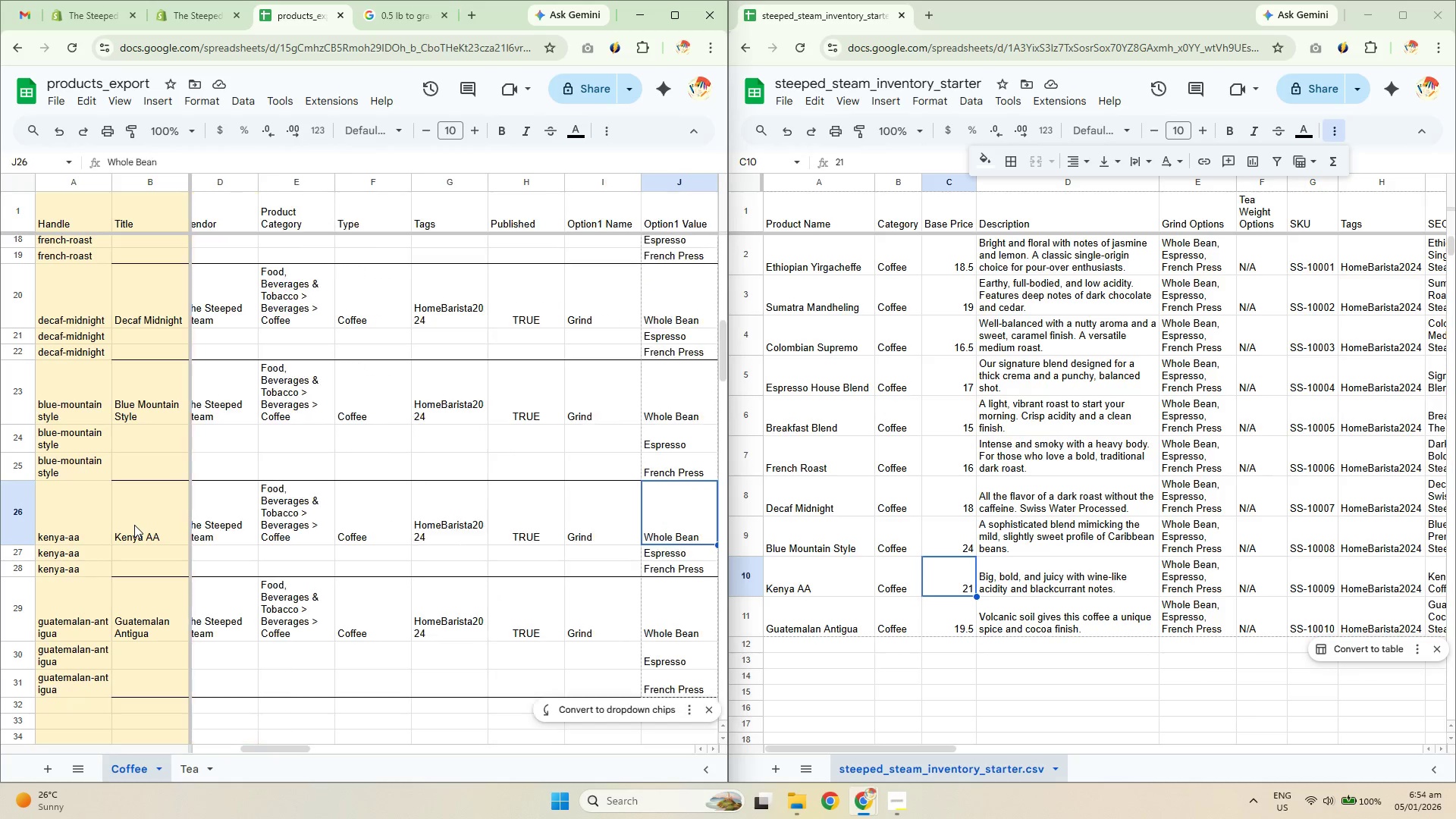 
key(ArrowRight)
 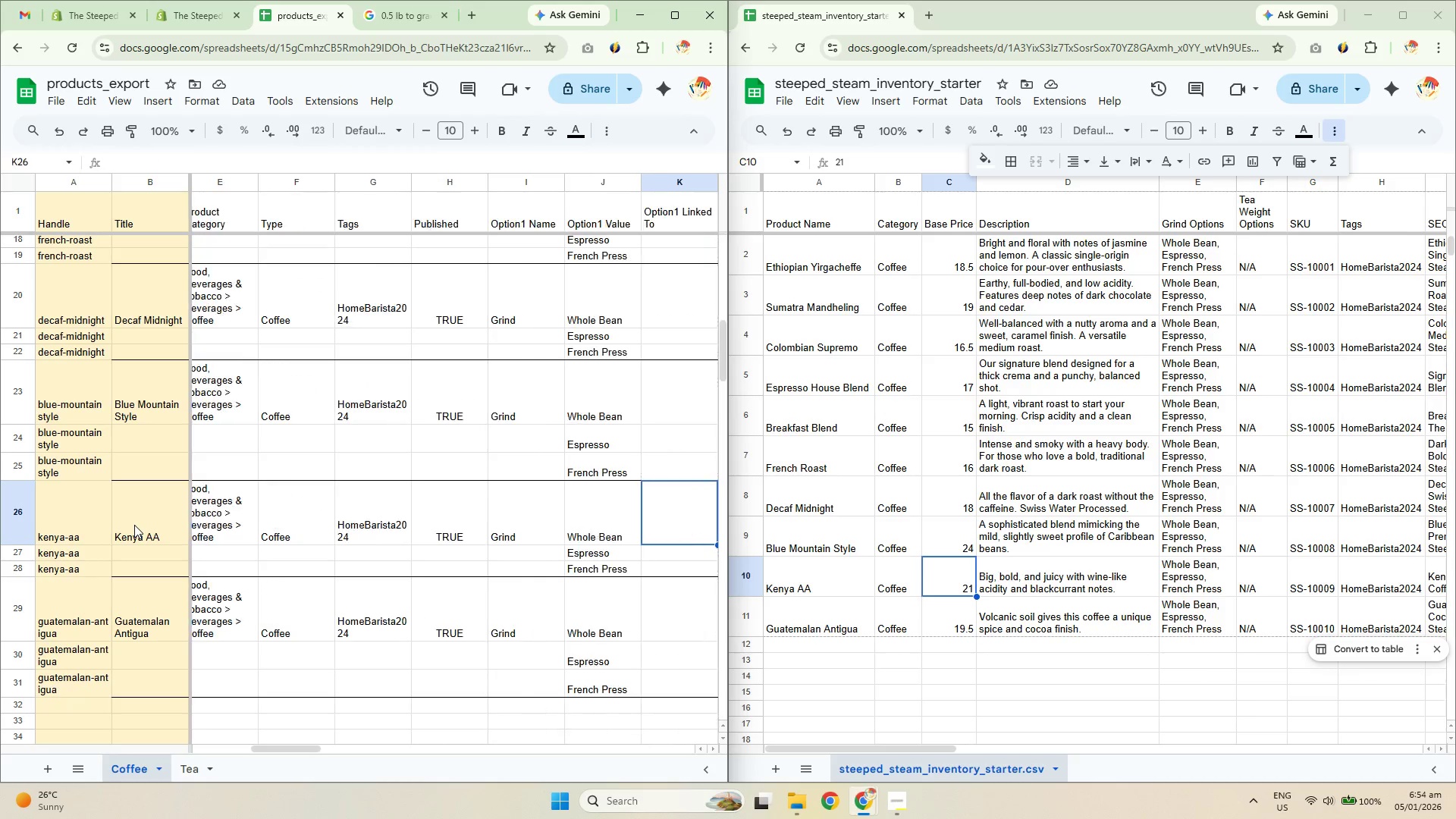 
key(ArrowRight)
 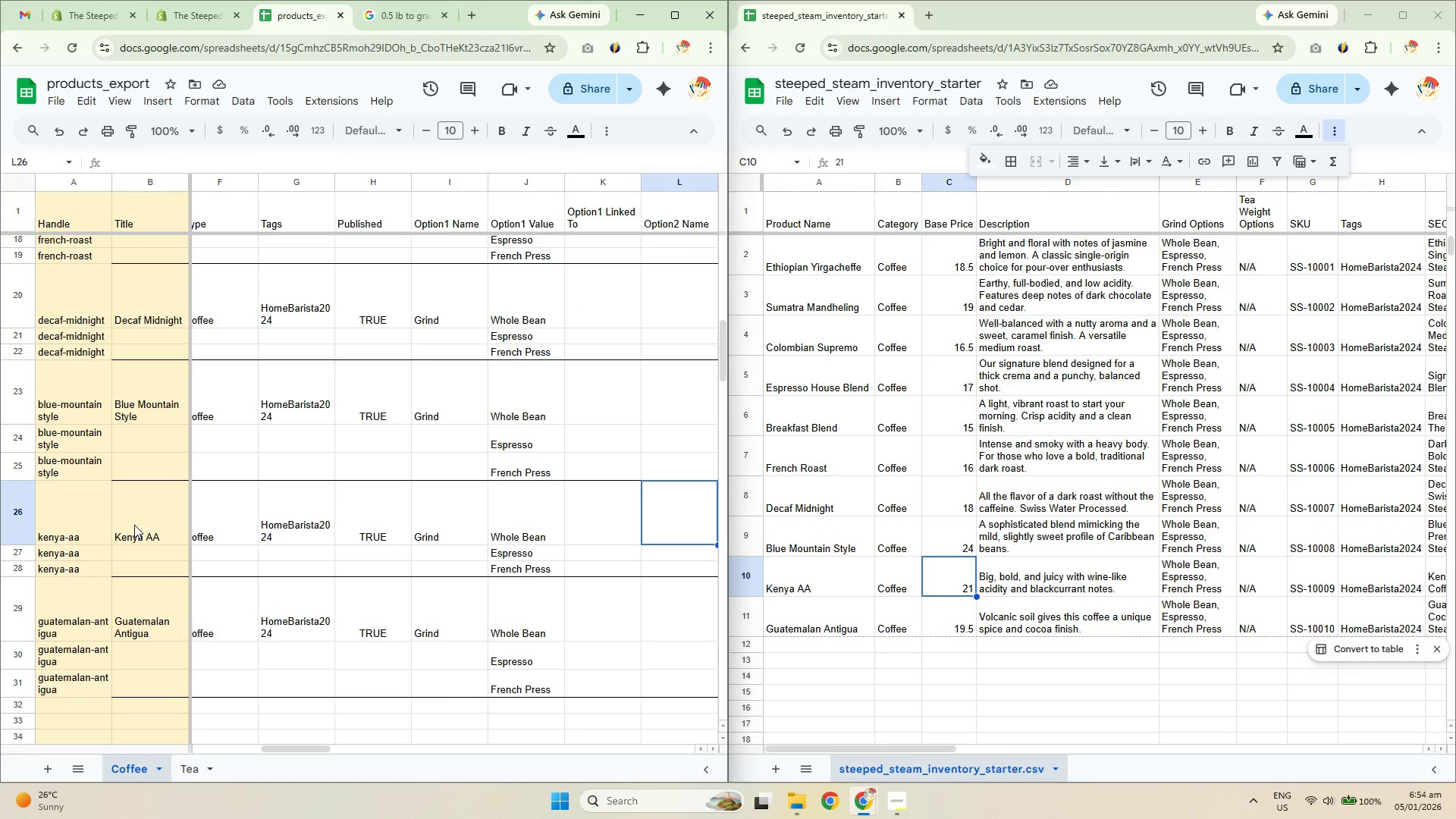 
key(ArrowRight)
 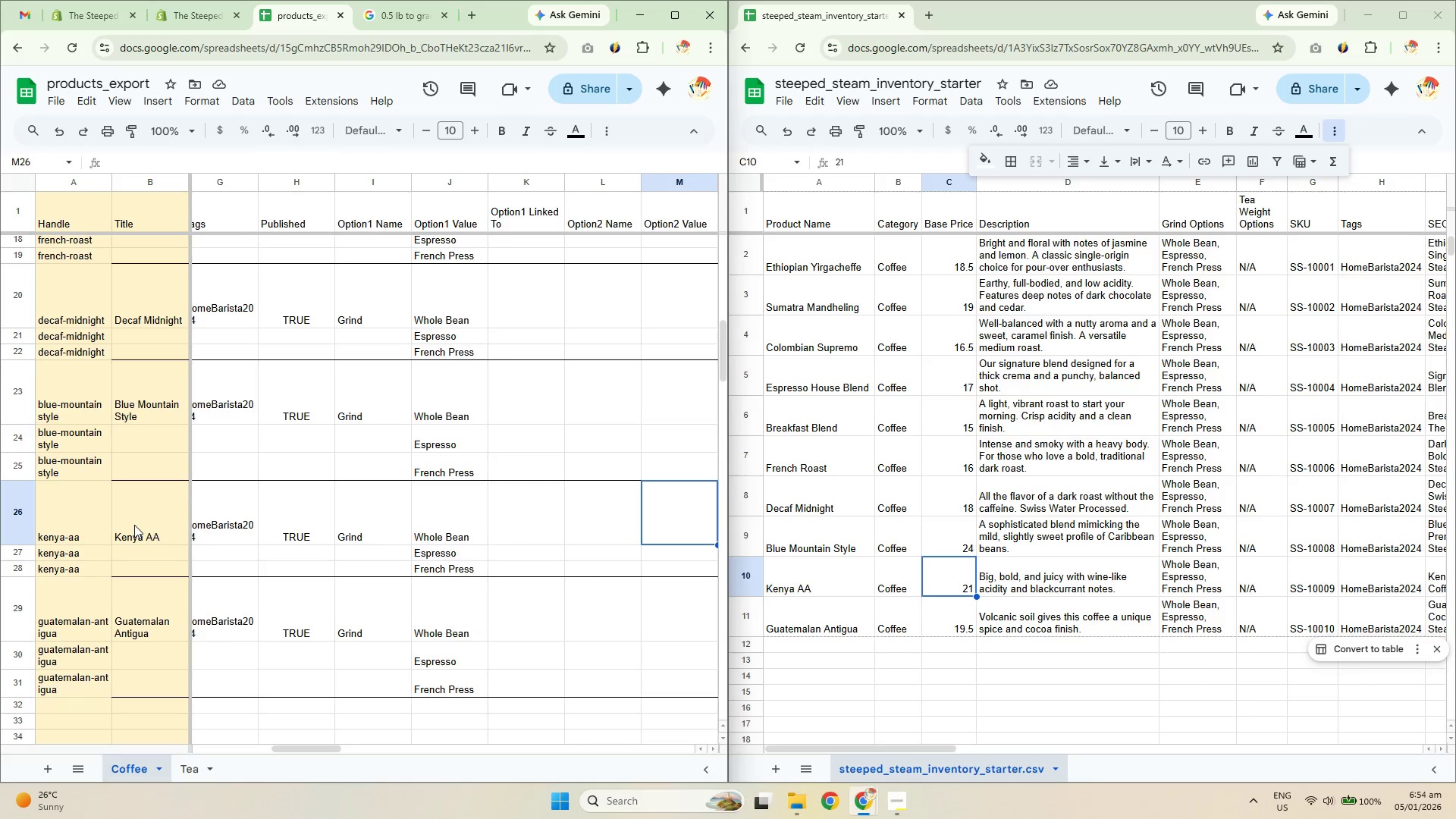 
key(ArrowRight)
 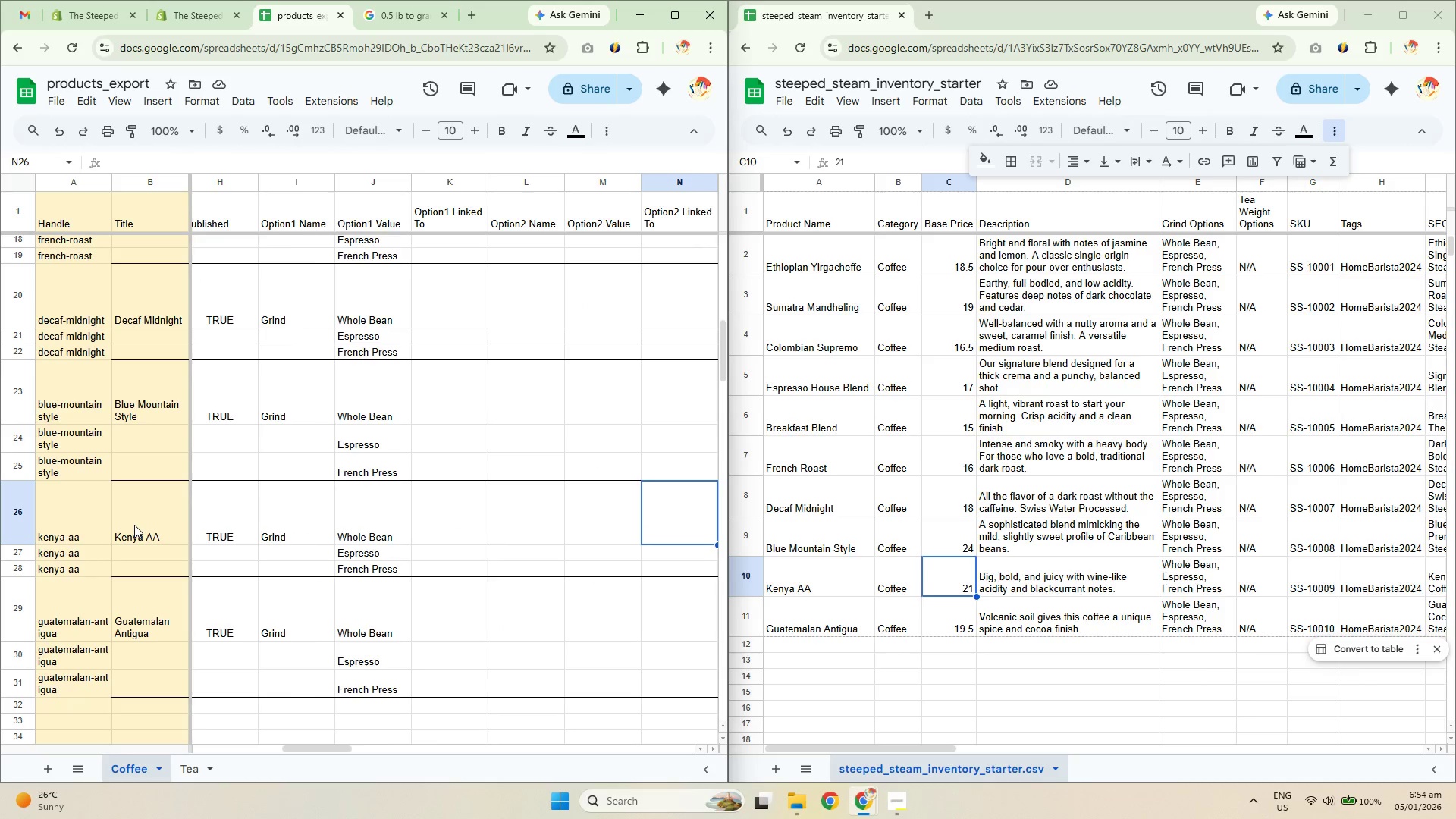 
key(ArrowRight)
 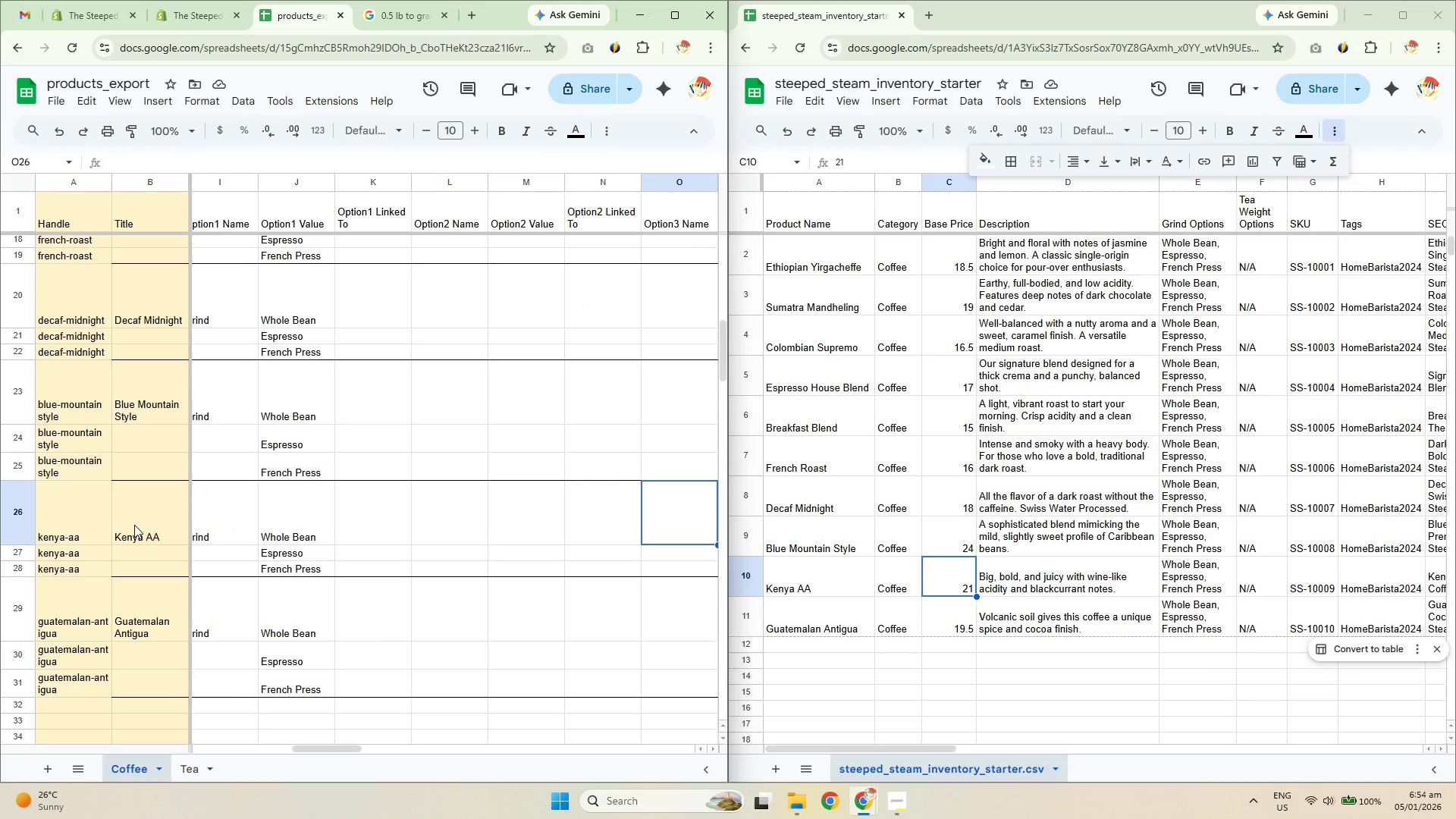 
key(ArrowRight)
 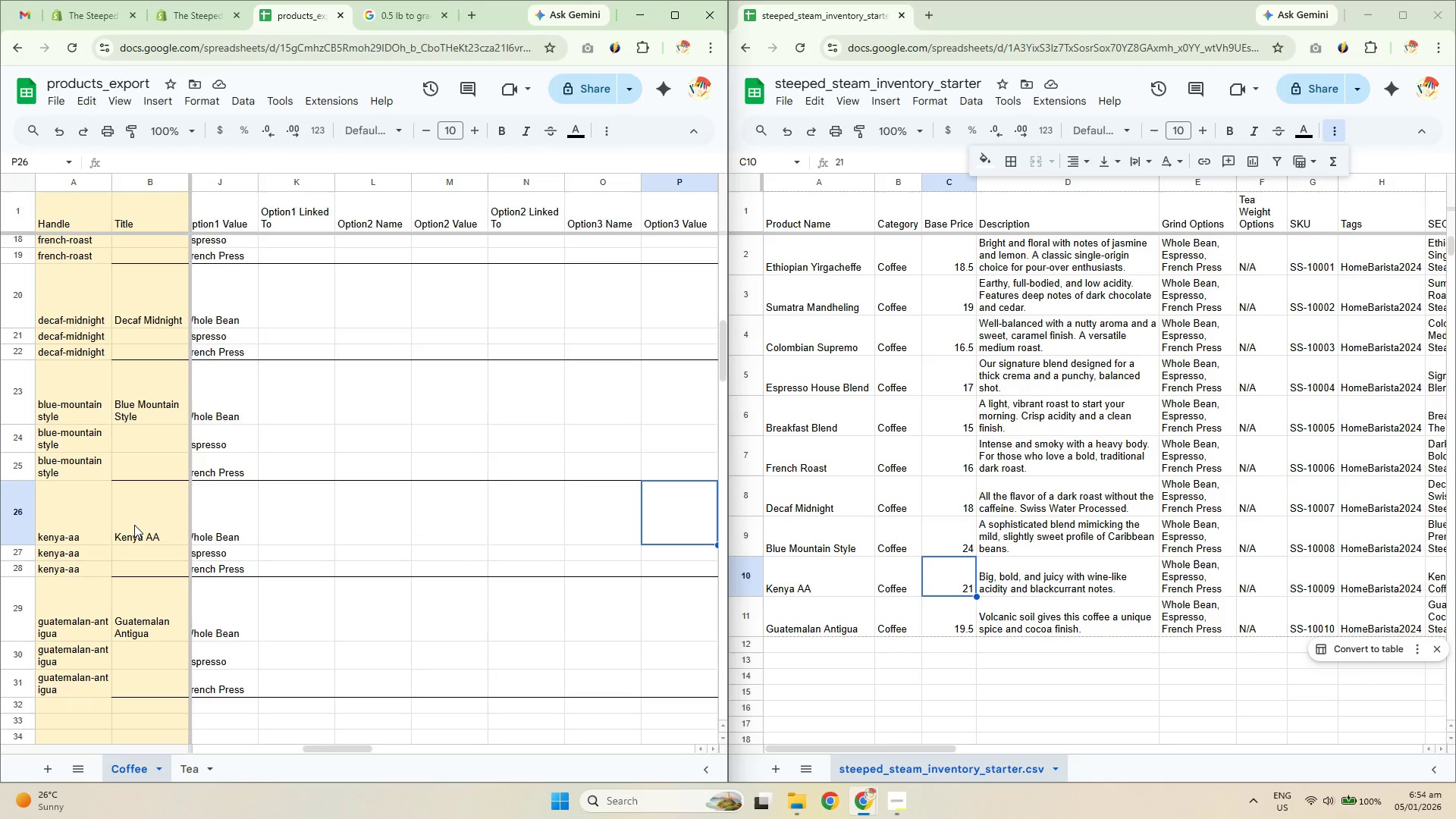 
key(ArrowRight)
 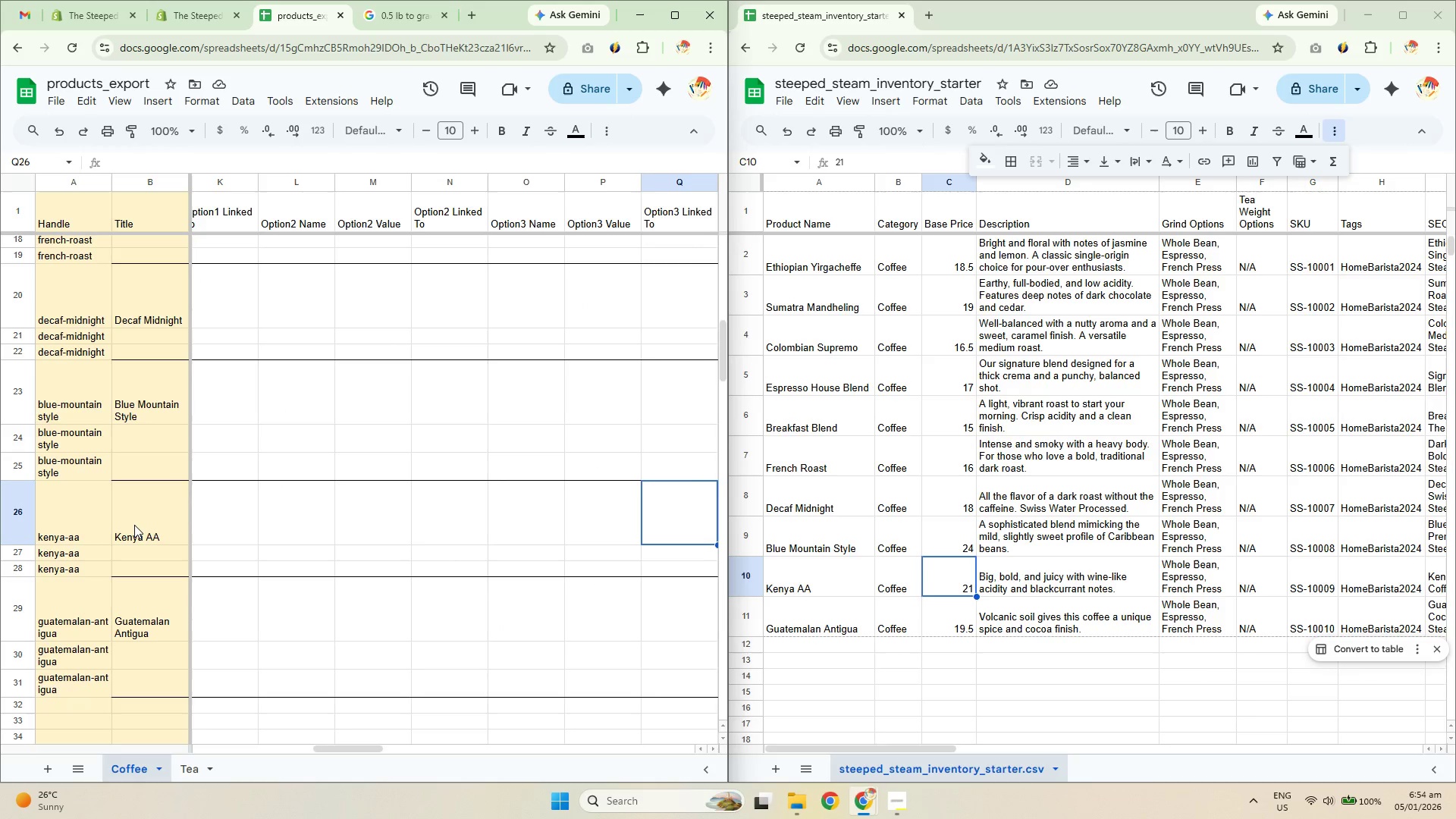 
key(ArrowRight)
 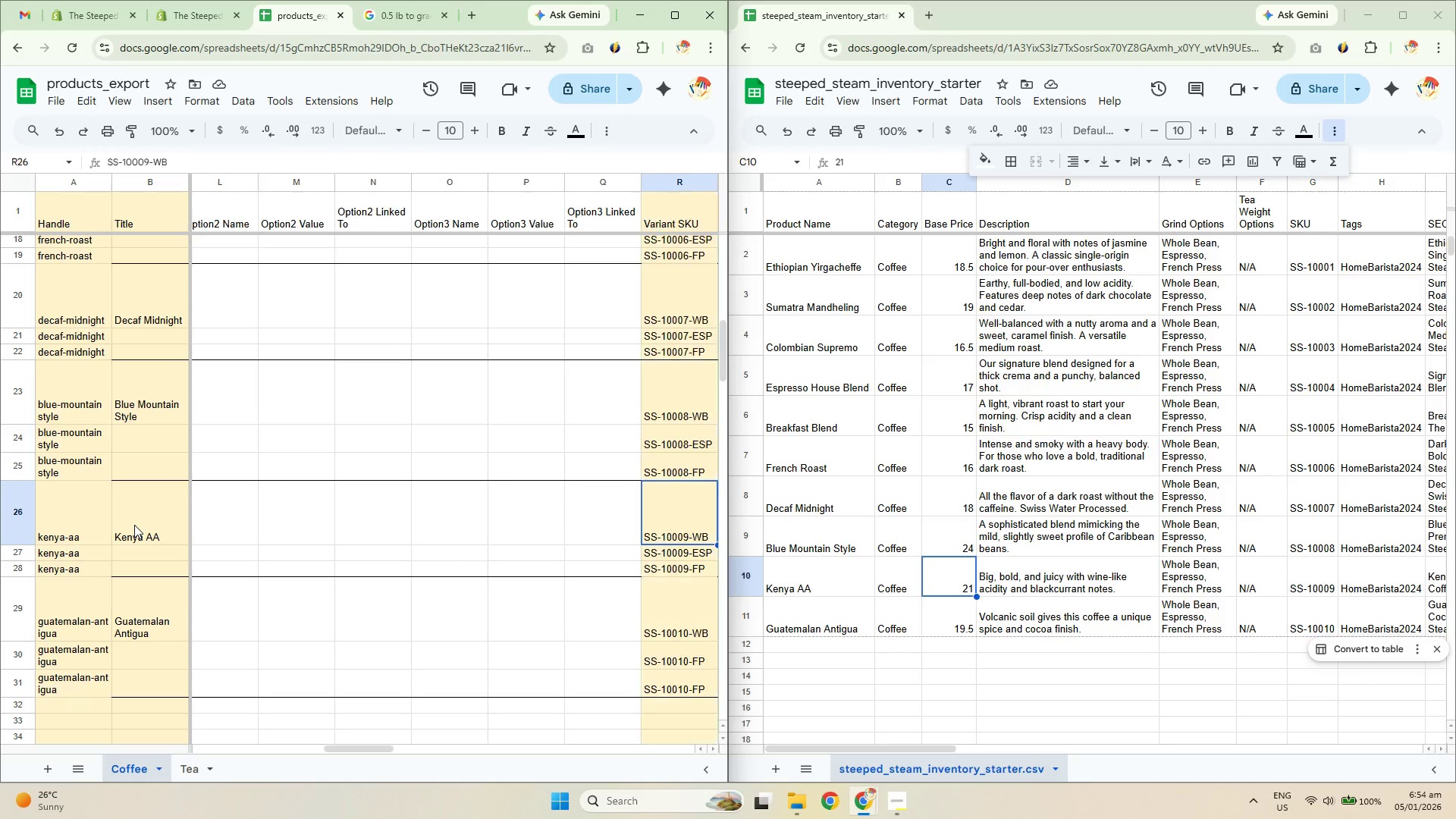 
key(ArrowRight)
 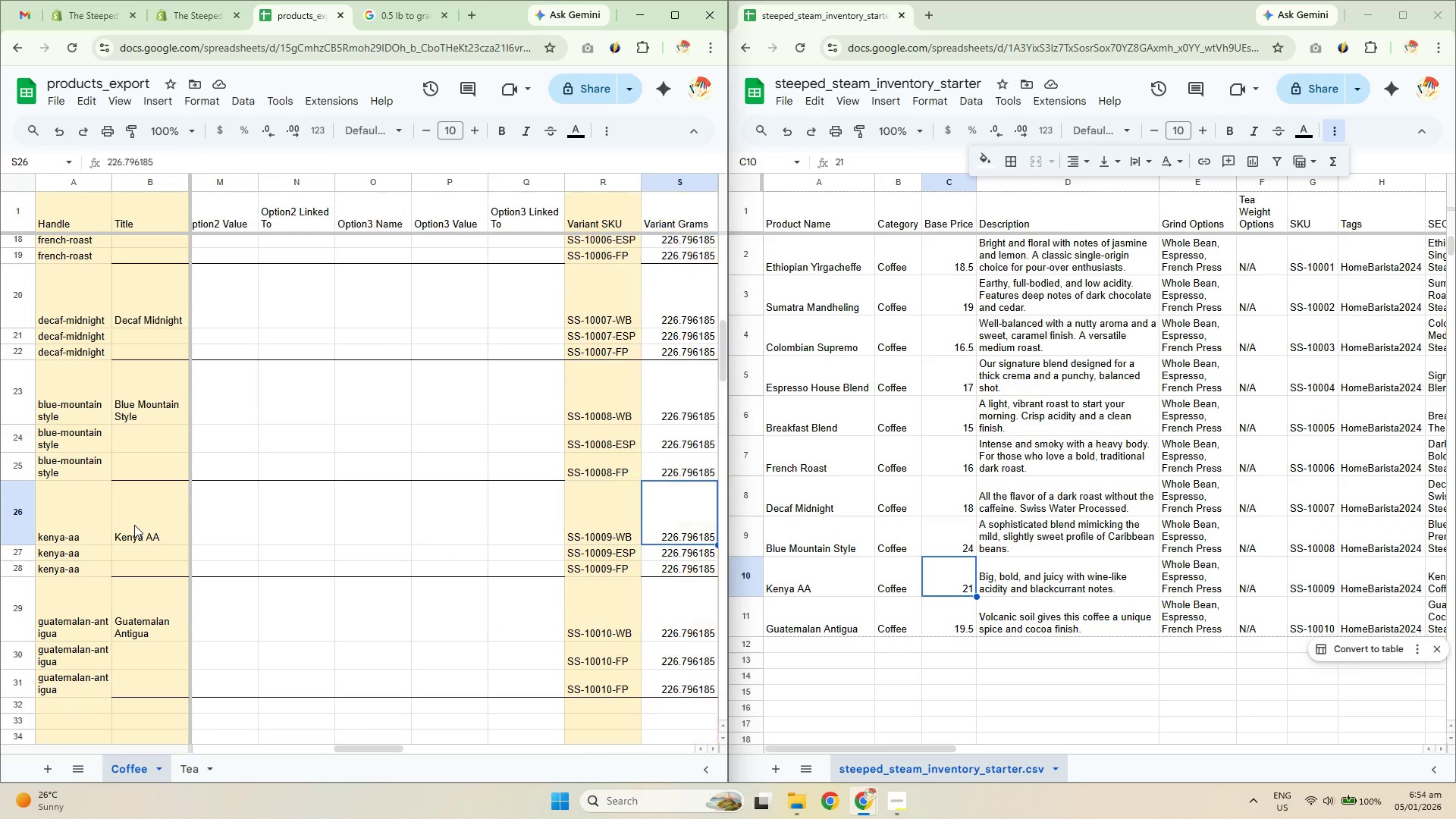 
key(ArrowRight)
 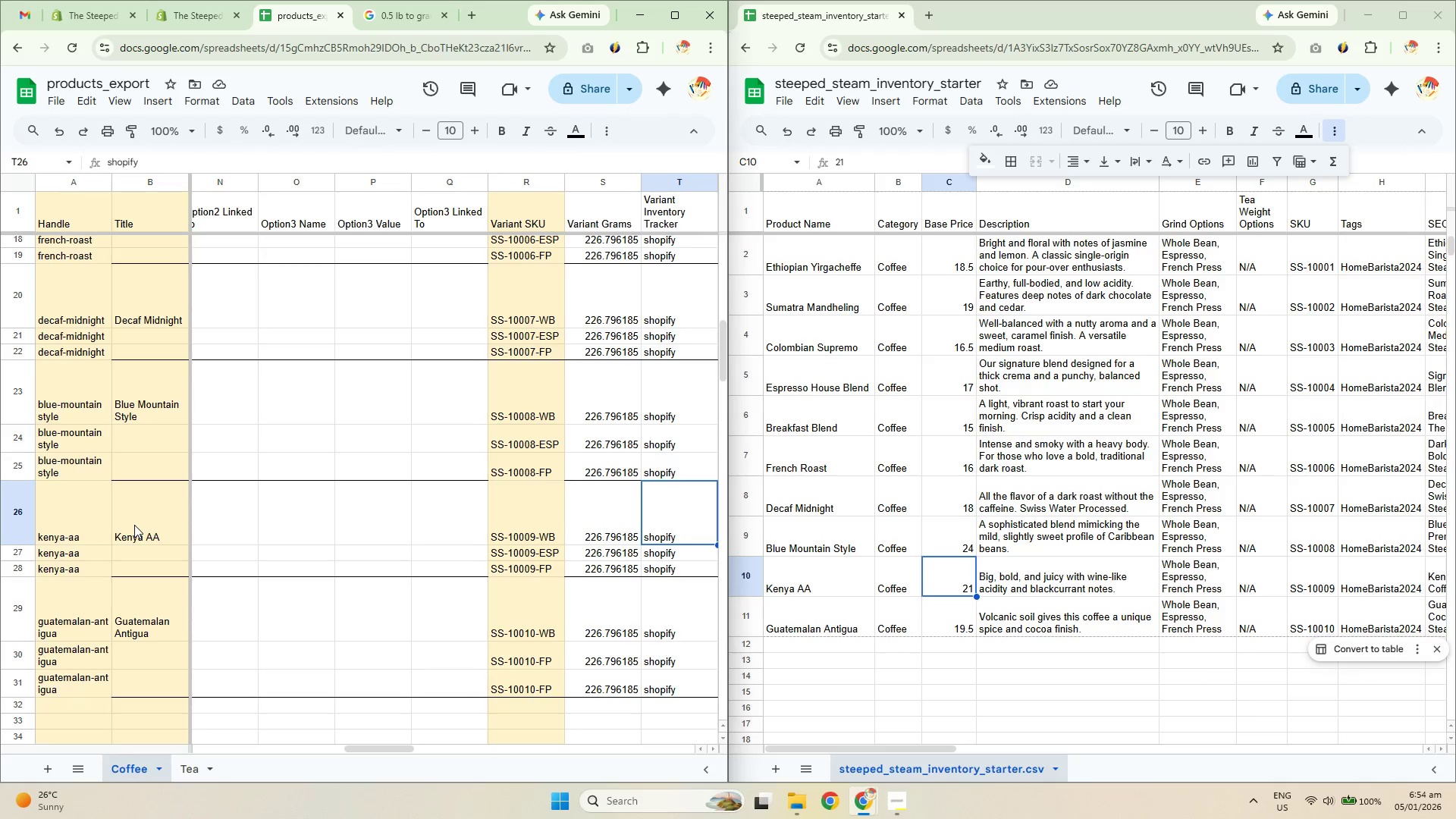 
key(ArrowRight)
 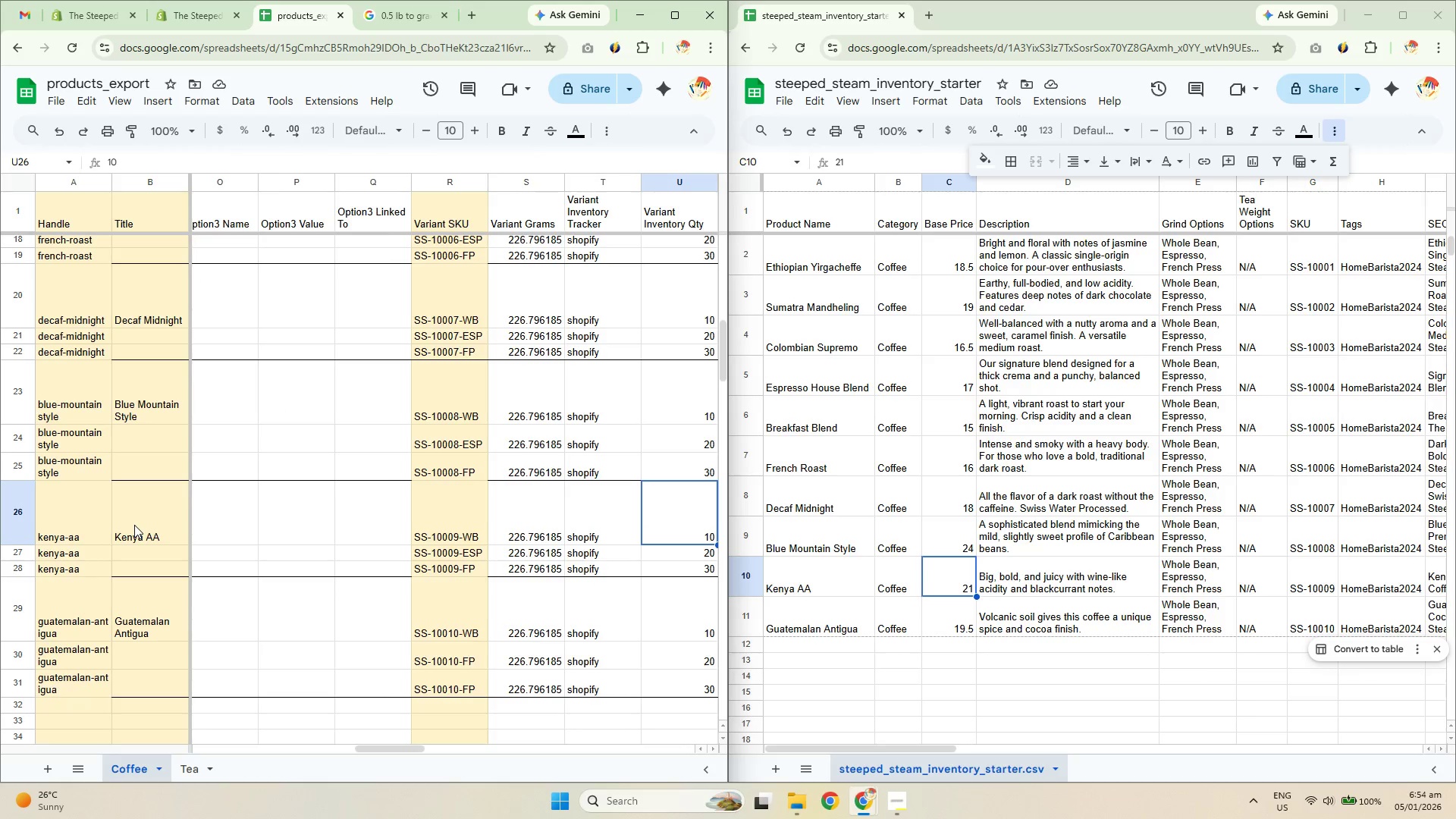 
key(ArrowRight)
 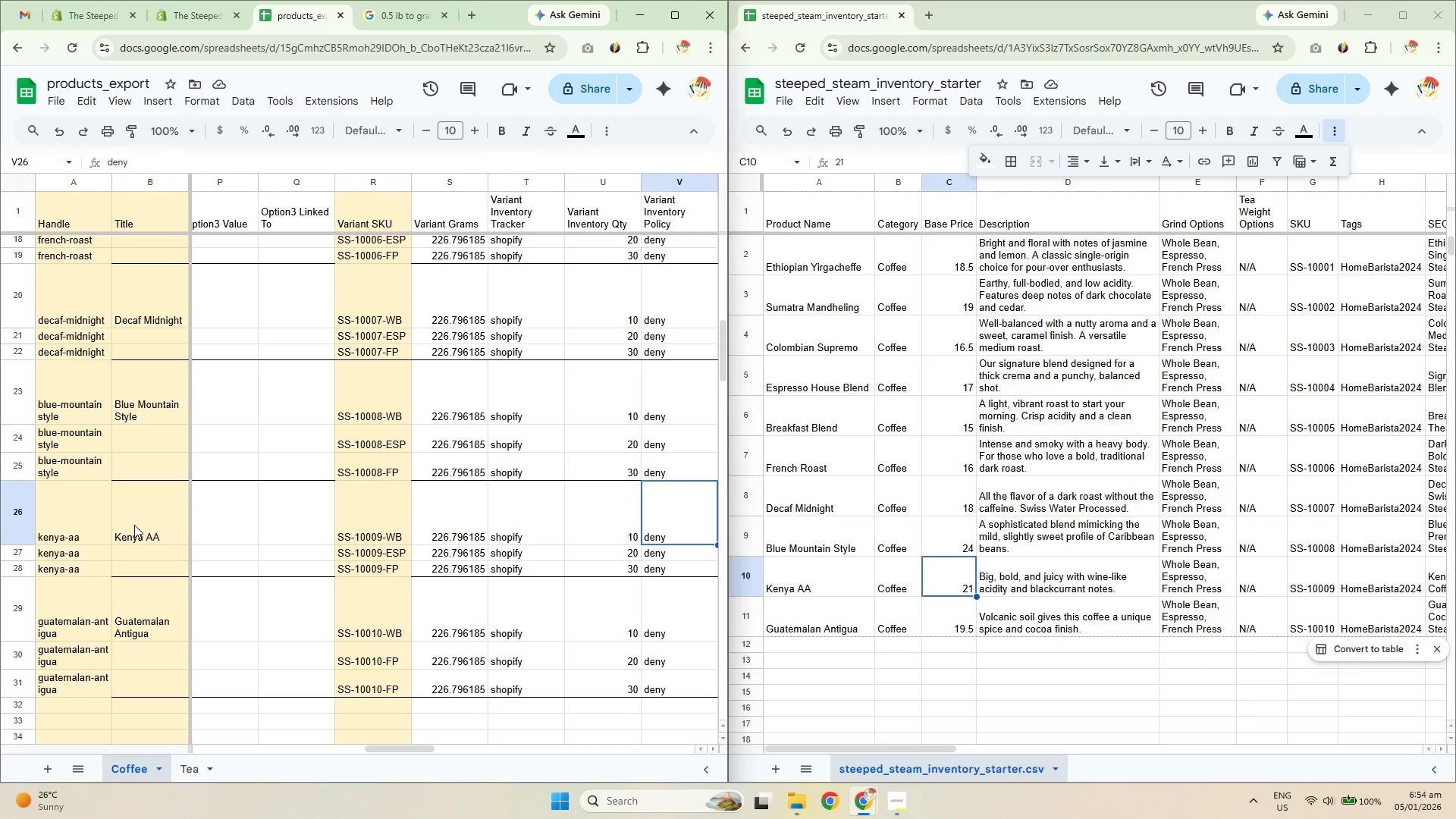 
key(ArrowRight)
 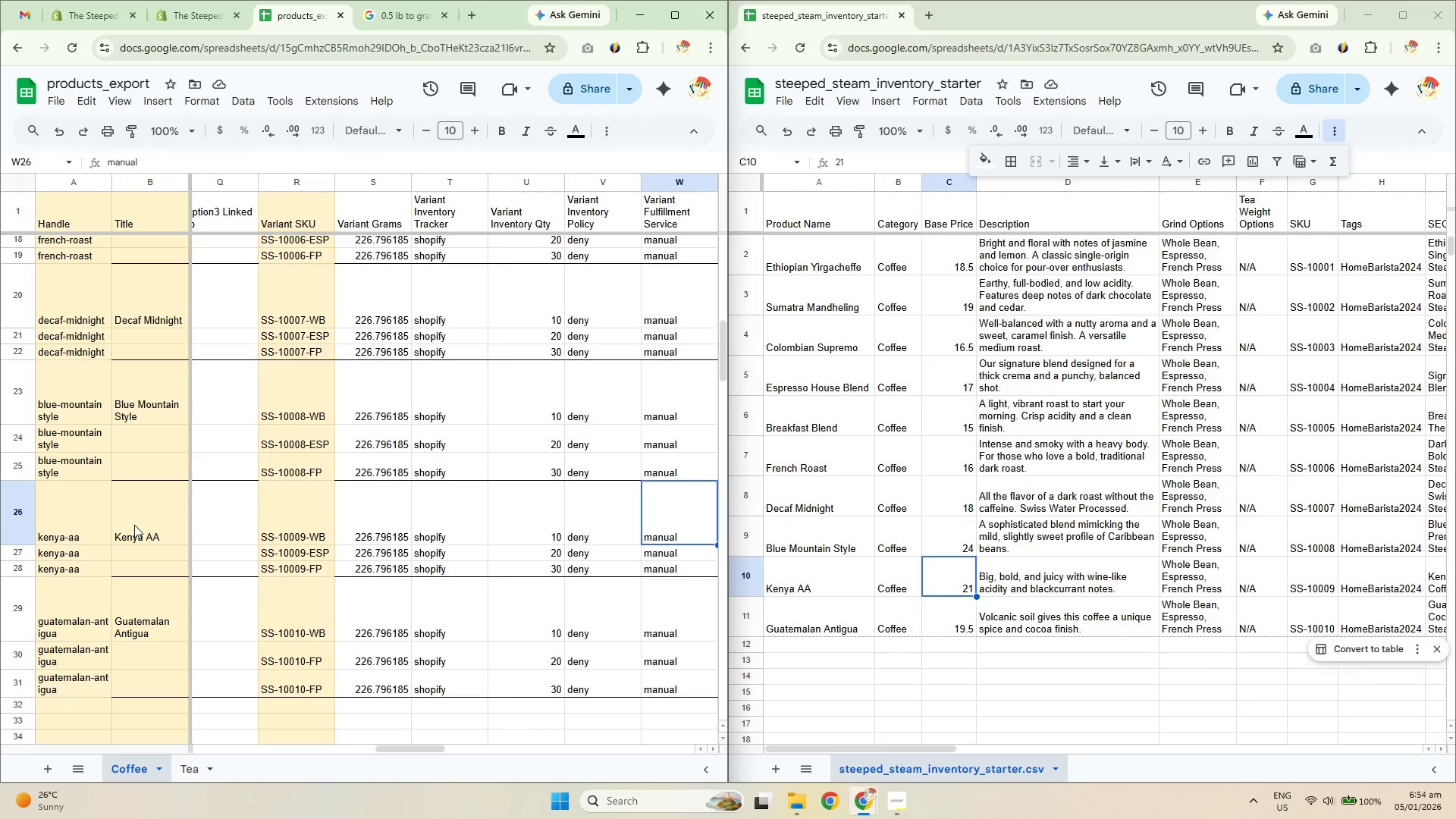 
key(ArrowRight)
 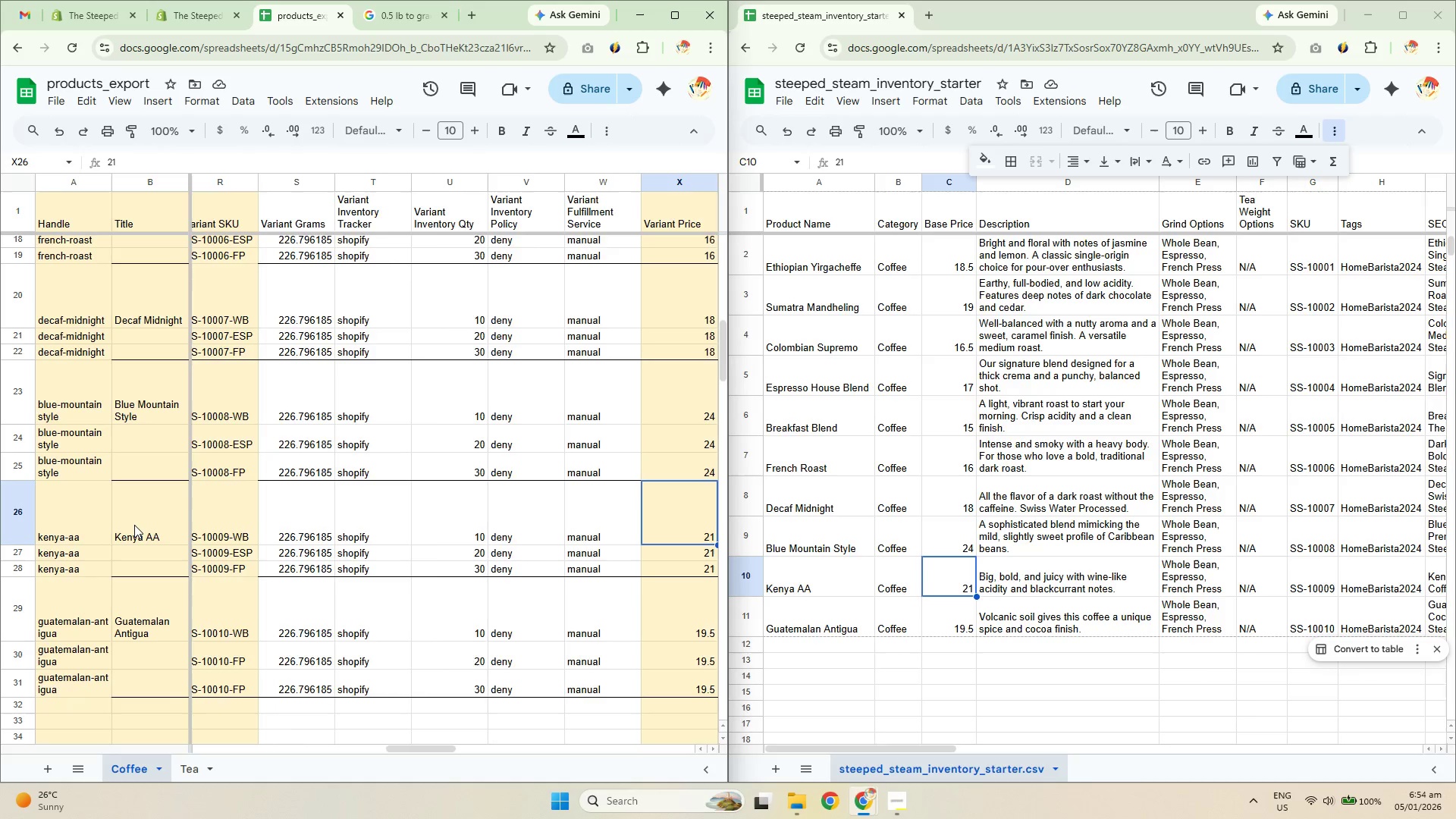 
key(ArrowRight)
 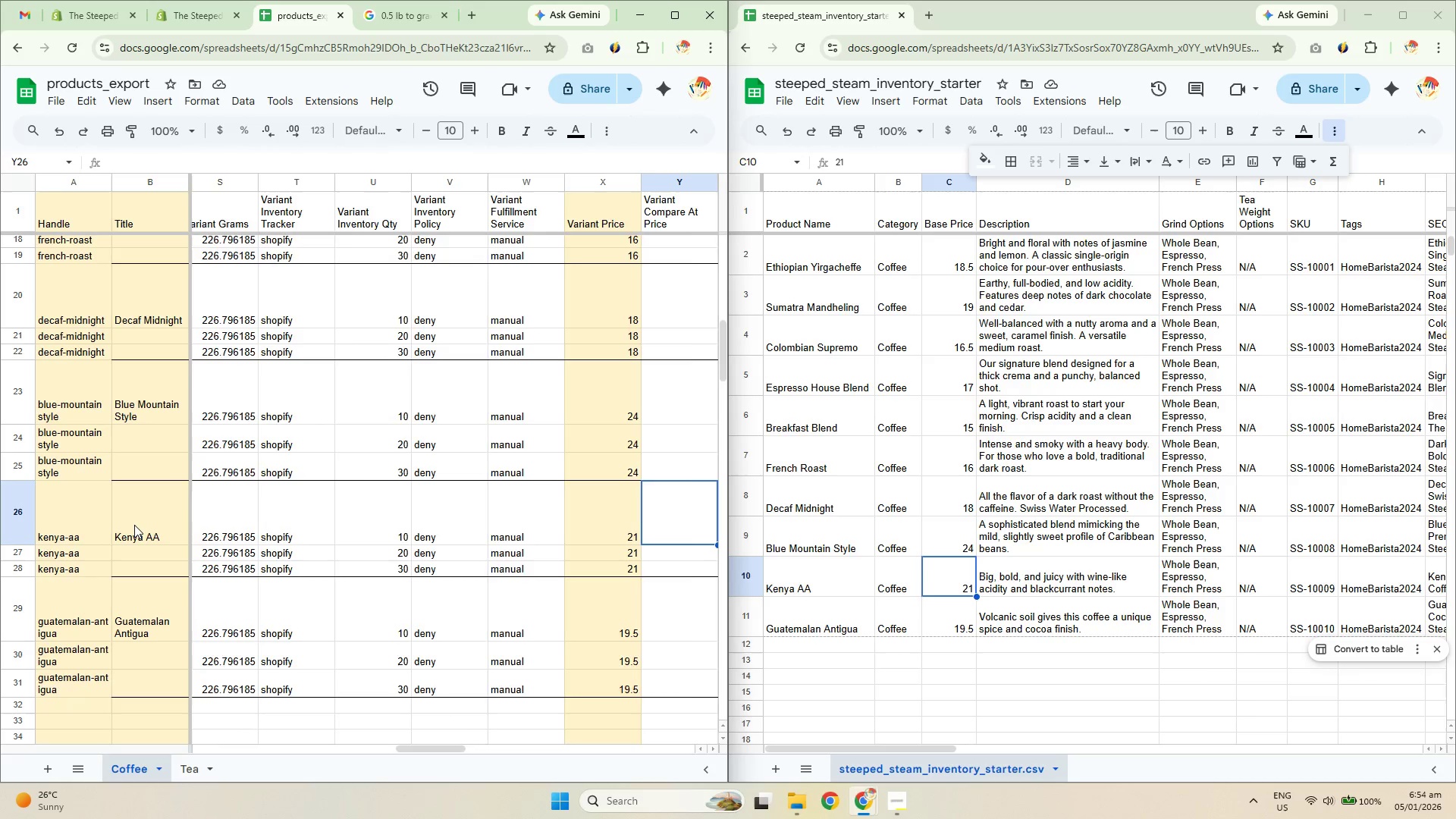 
key(ArrowRight)
 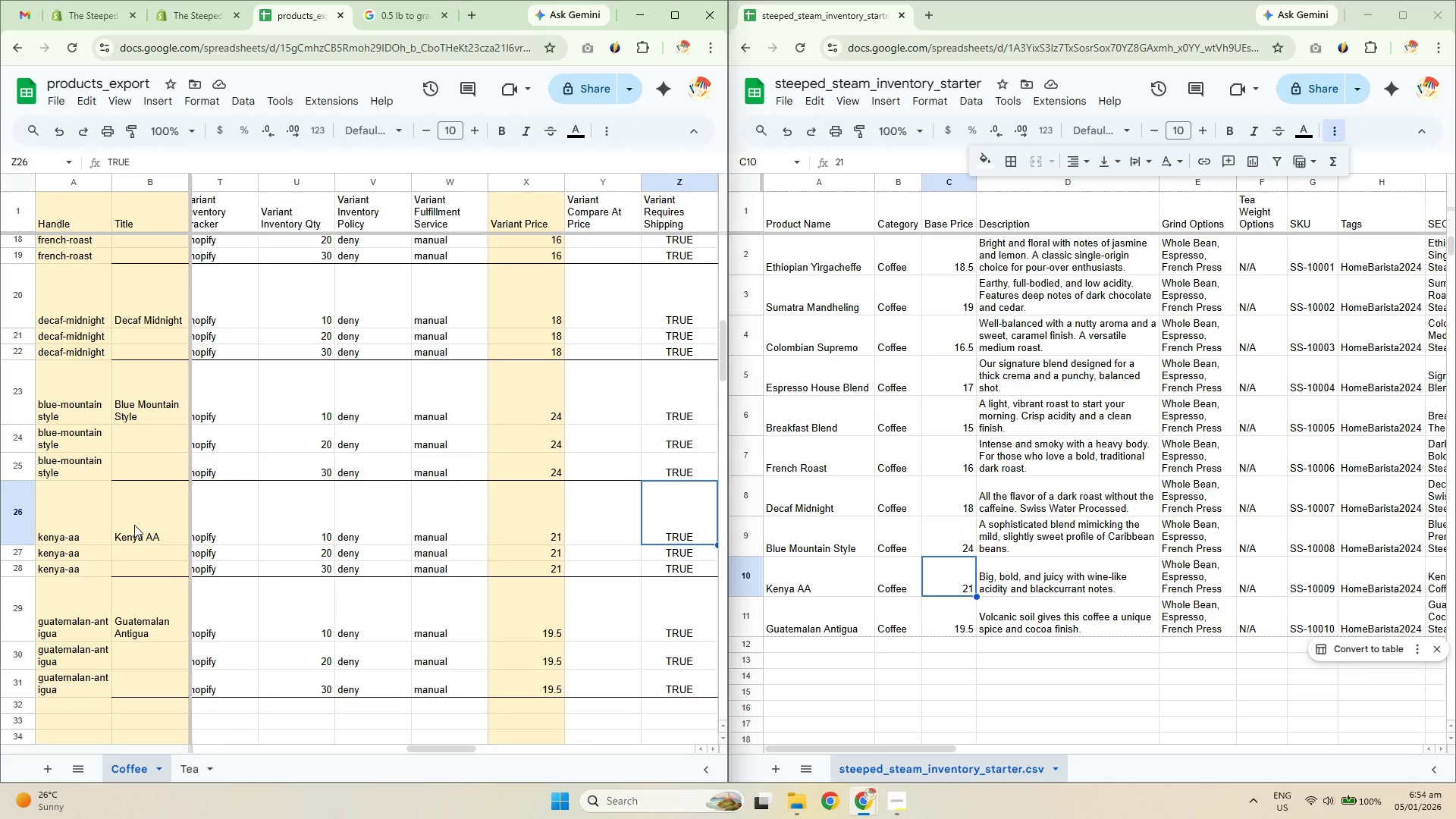 
key(ArrowRight)
 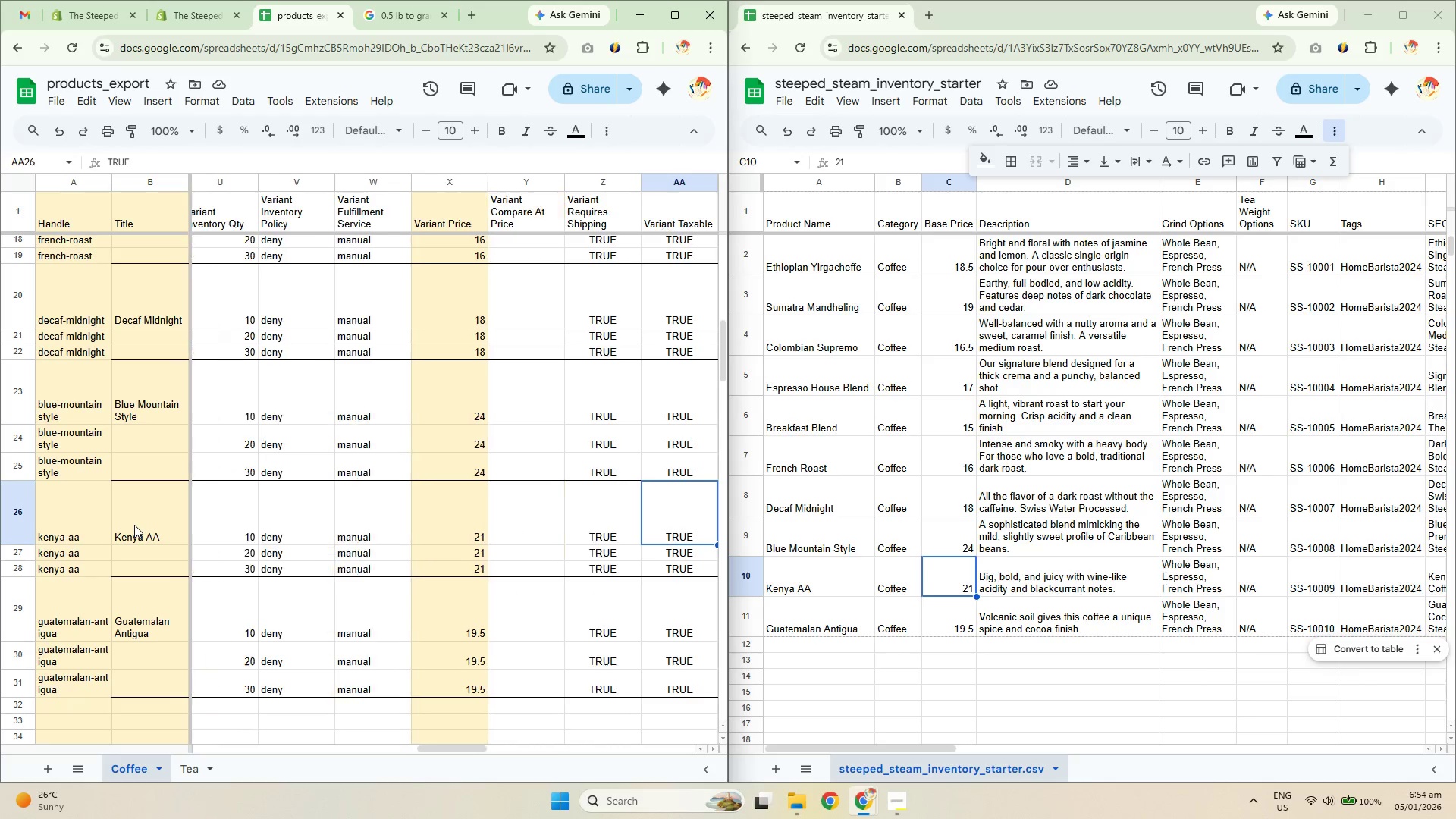 
key(ArrowRight)
 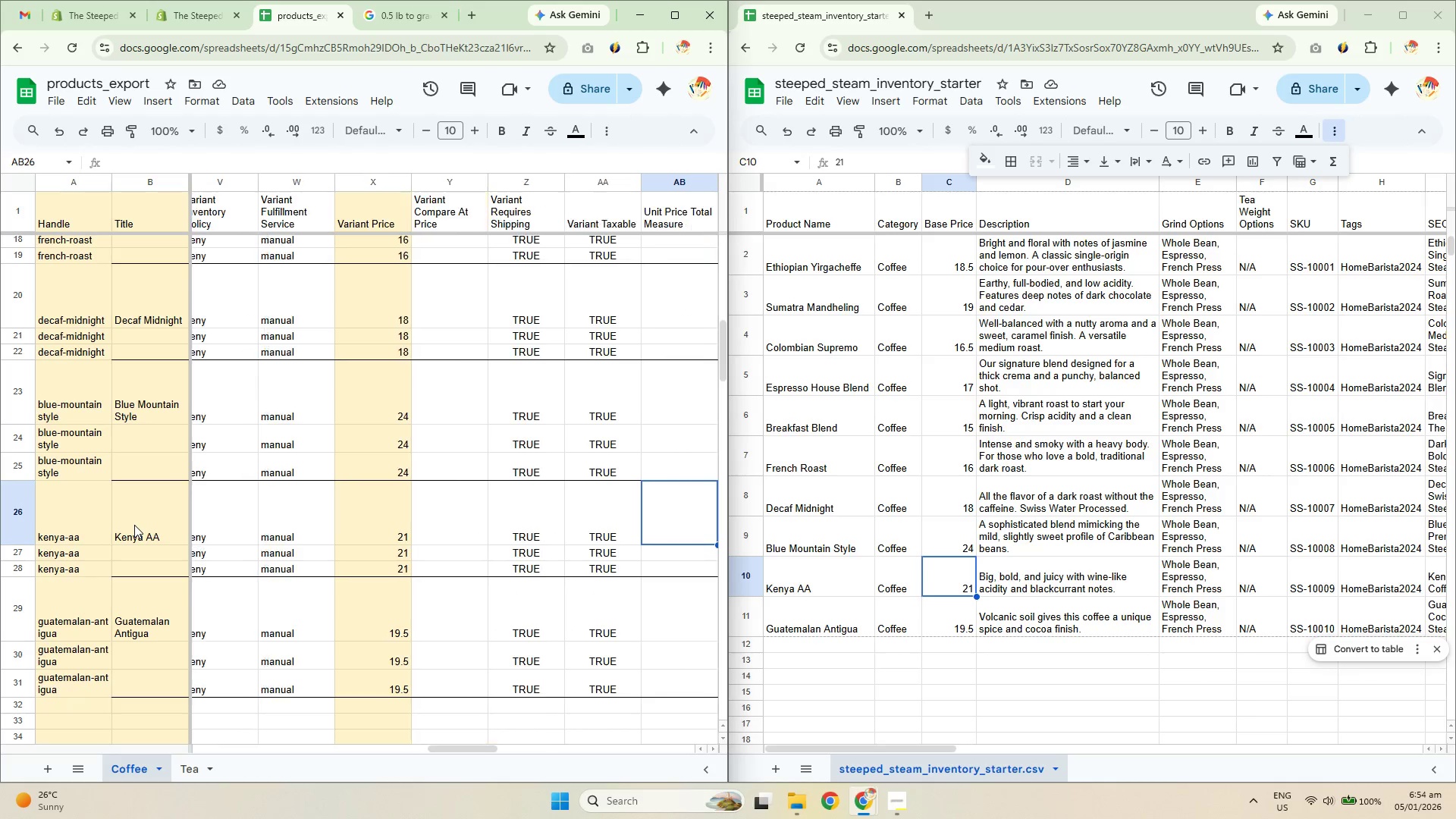 
hold_key(key=ArrowRight, duration=0.8)
 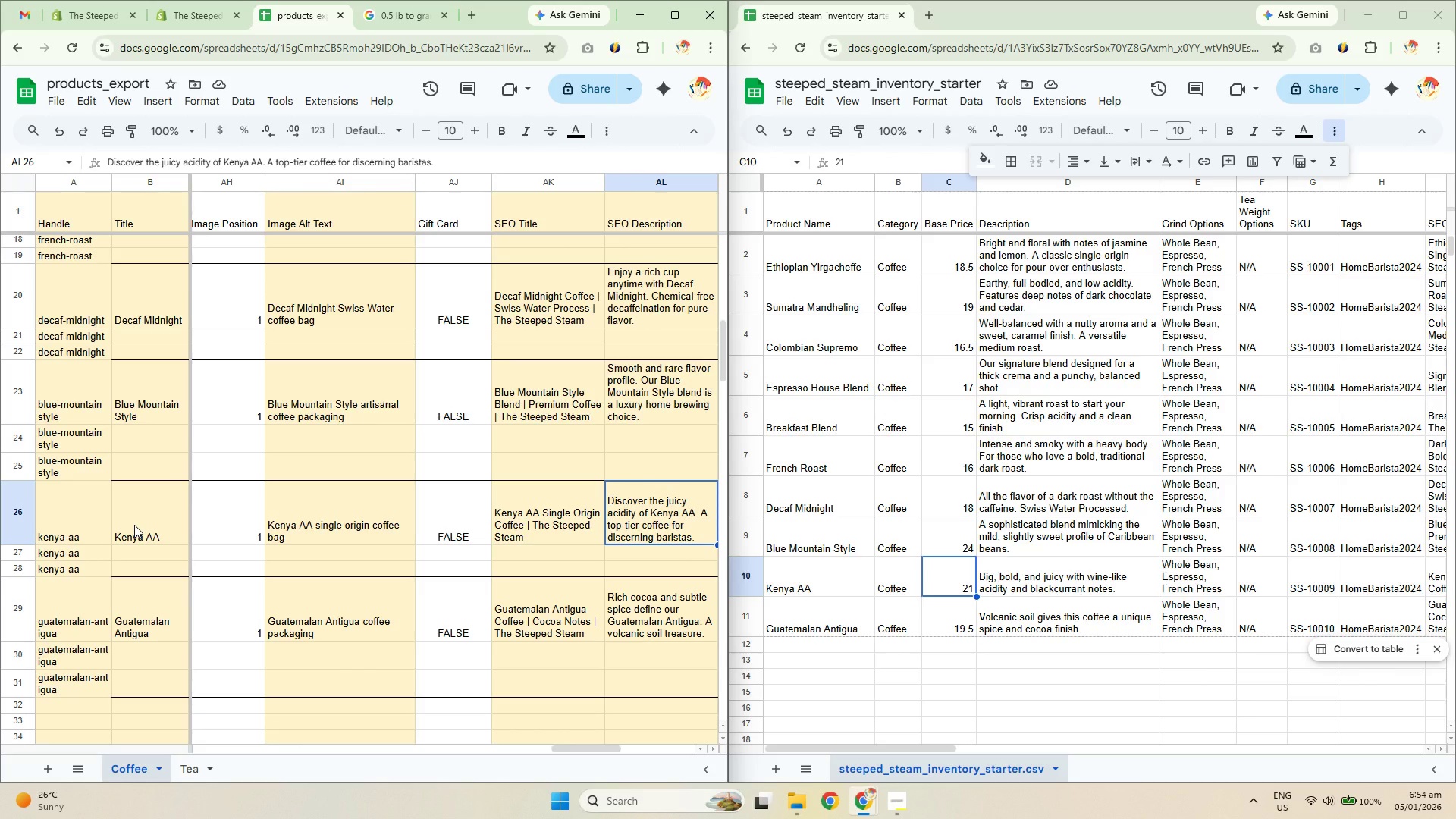 
hold_key(key=ArrowRight, duration=0.34)
 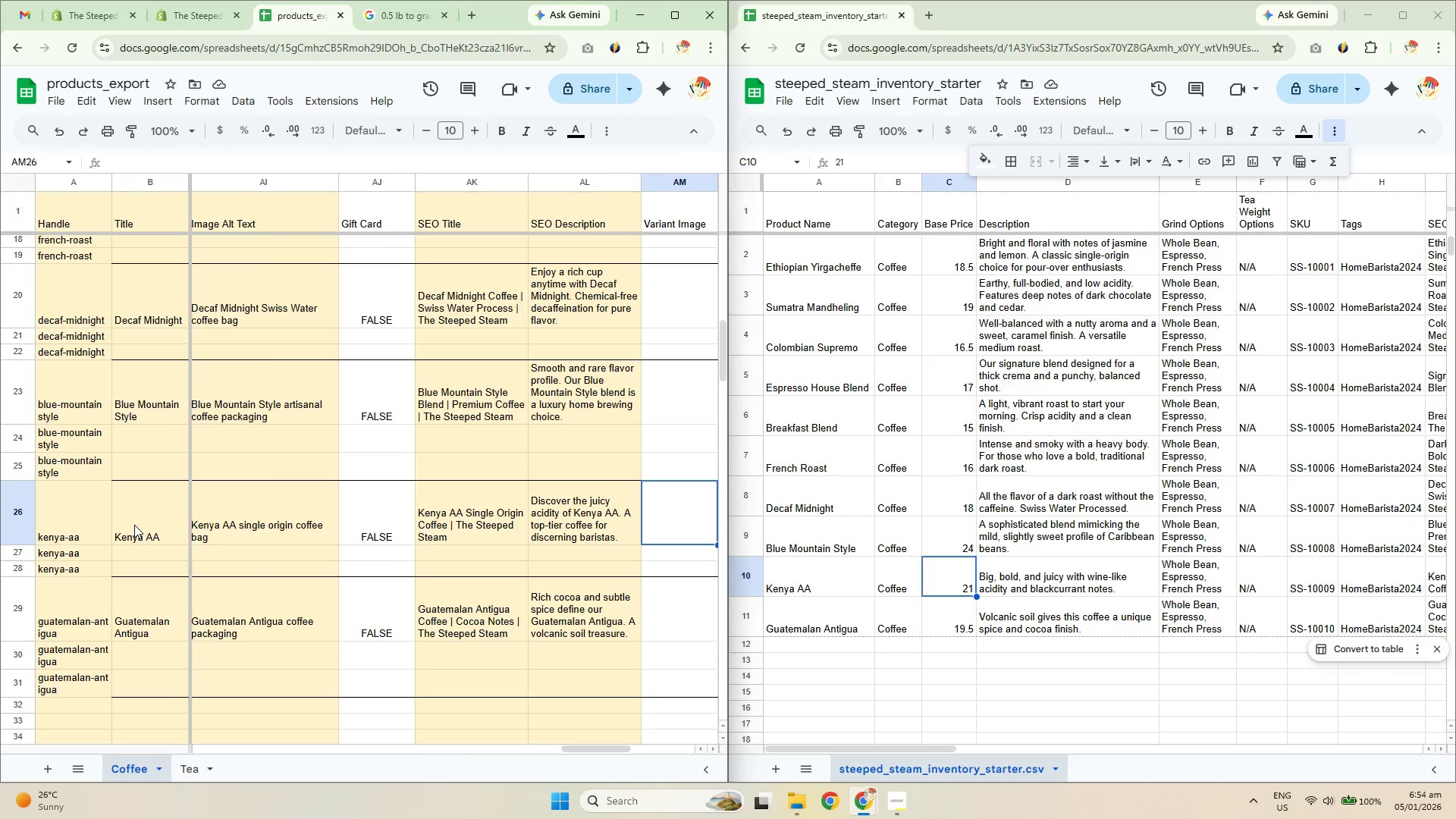 
key(ArrowRight)
 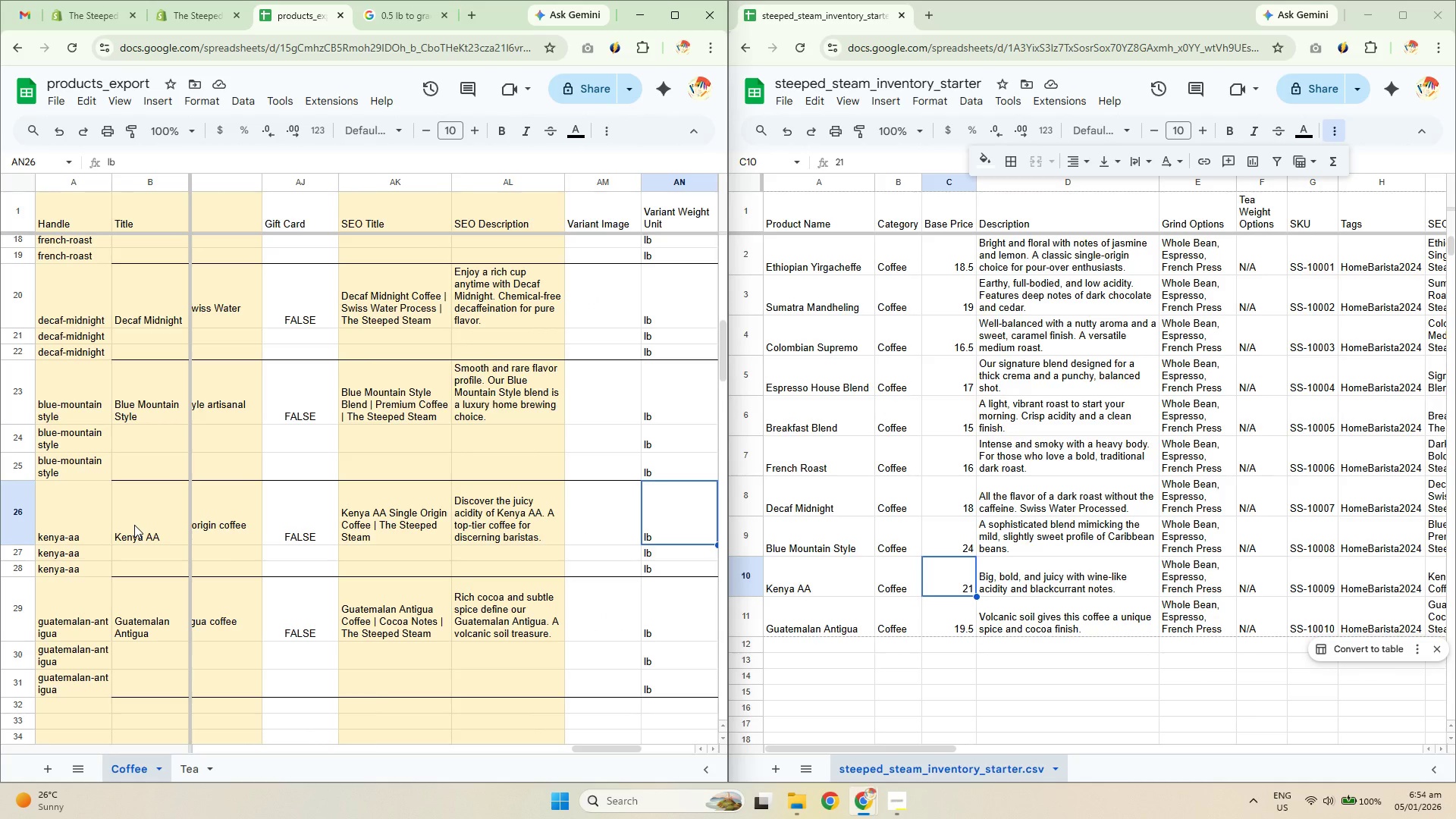 
key(ArrowRight)
 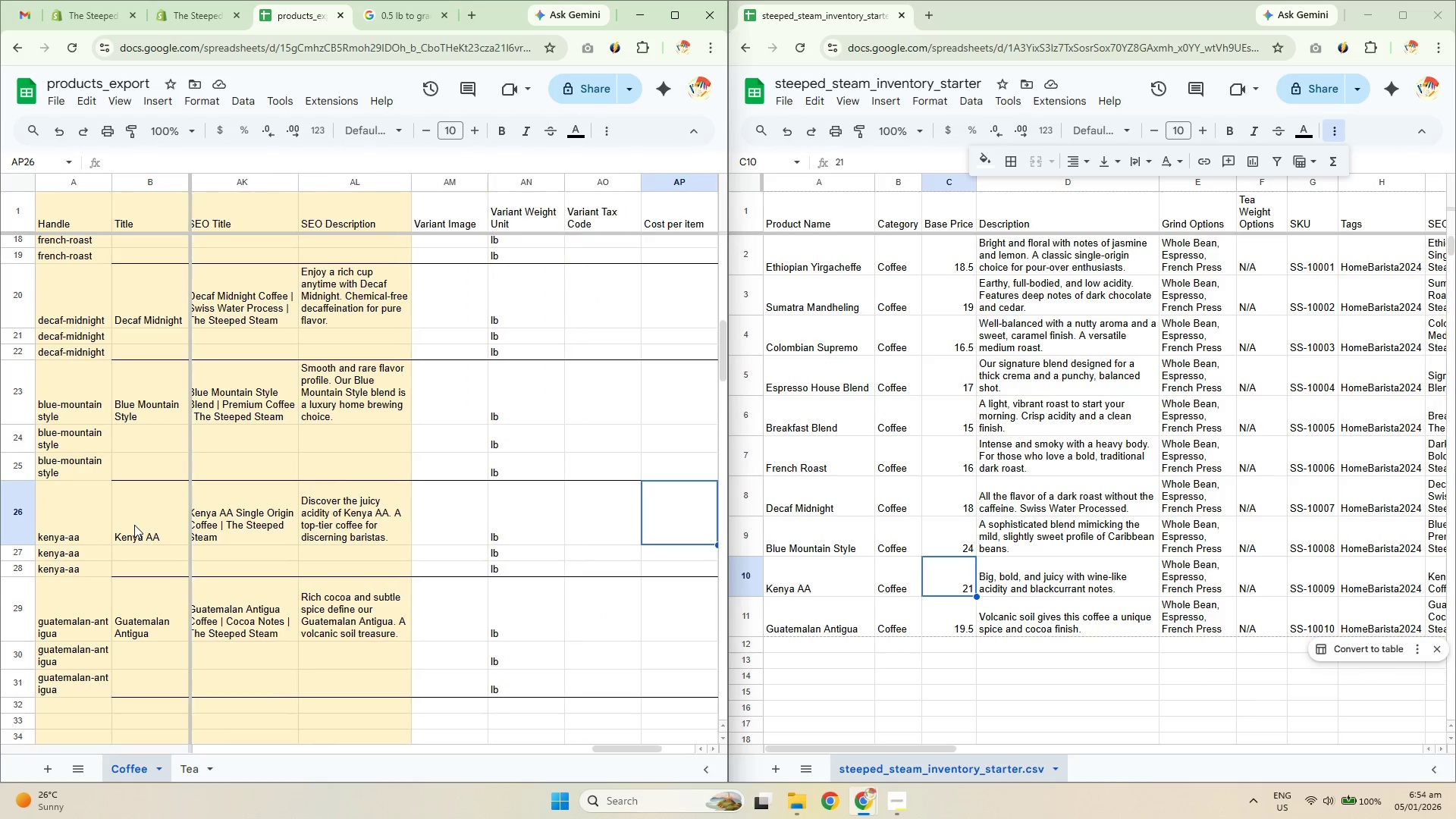 
key(ArrowRight)
 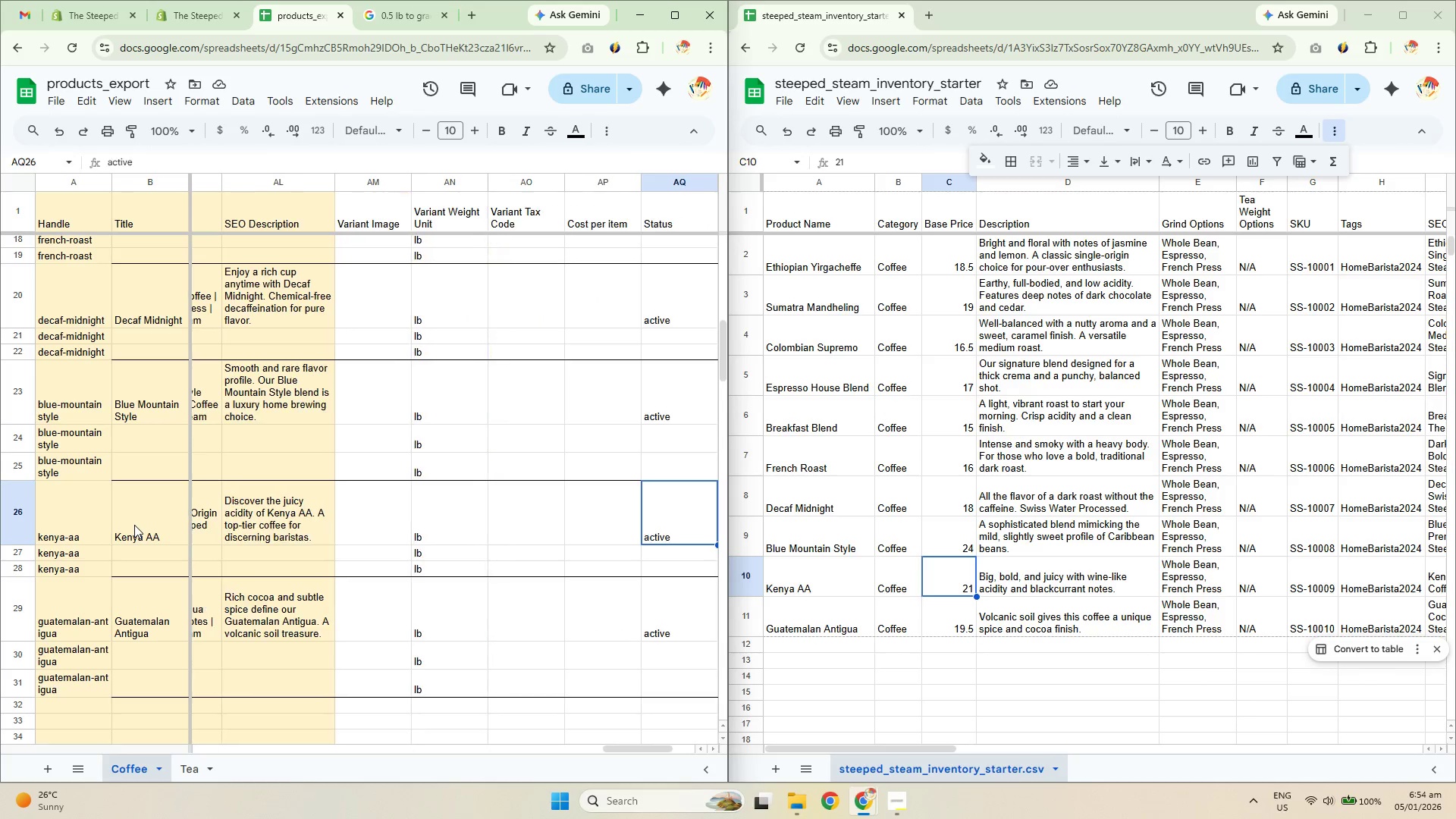 
key(ArrowRight)
 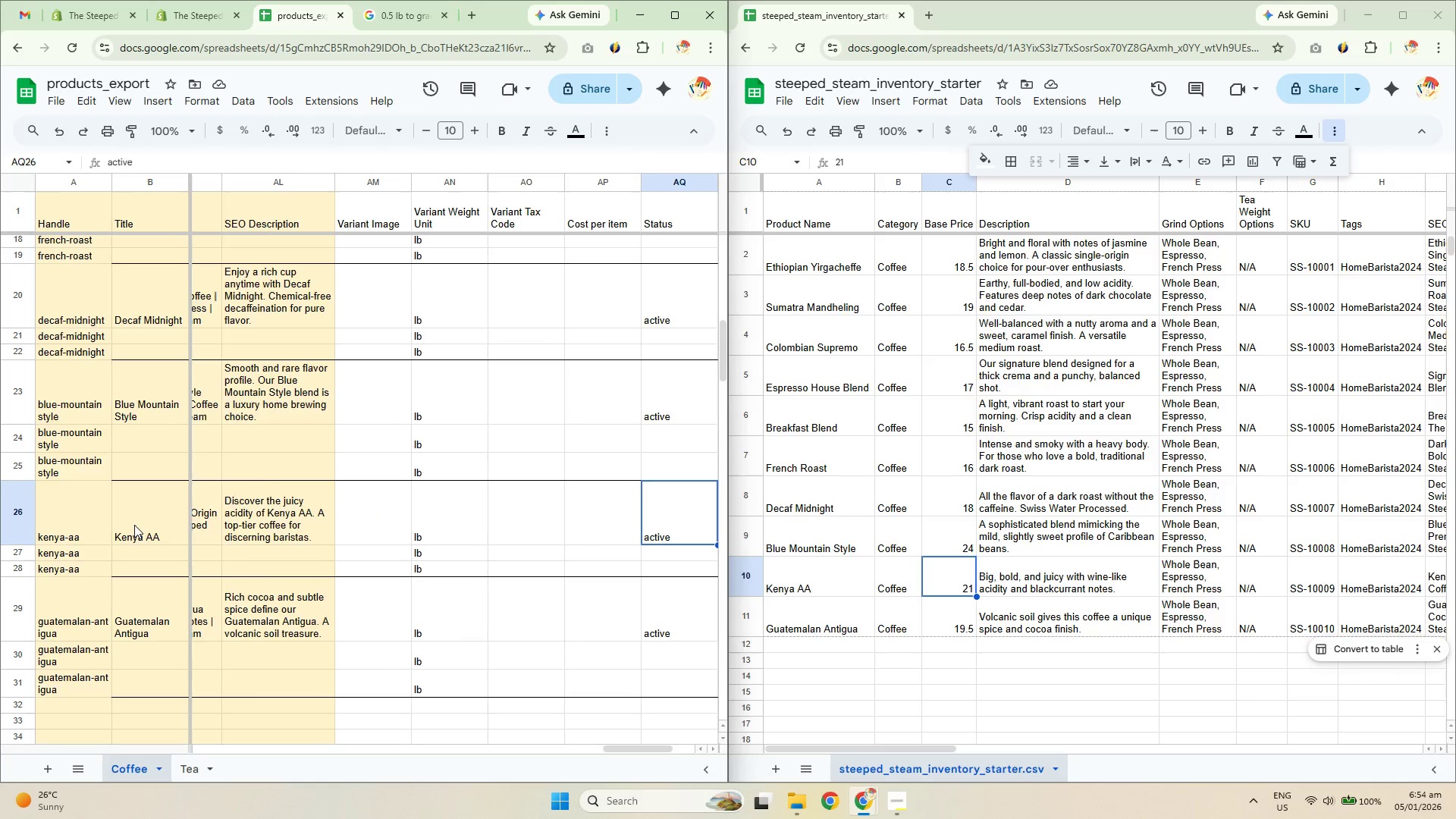 
key(ArrowRight)
 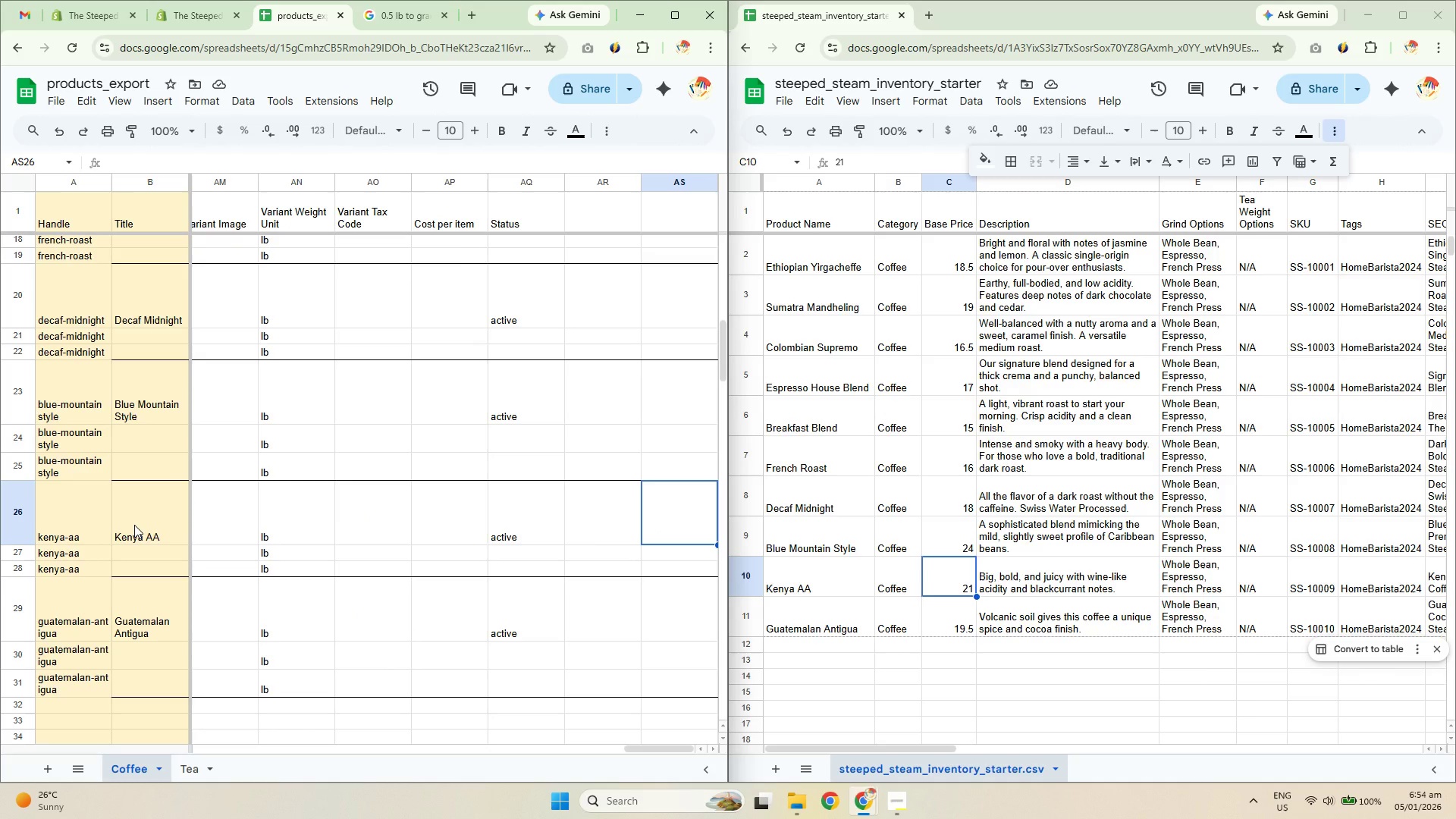 
key(ArrowRight)
 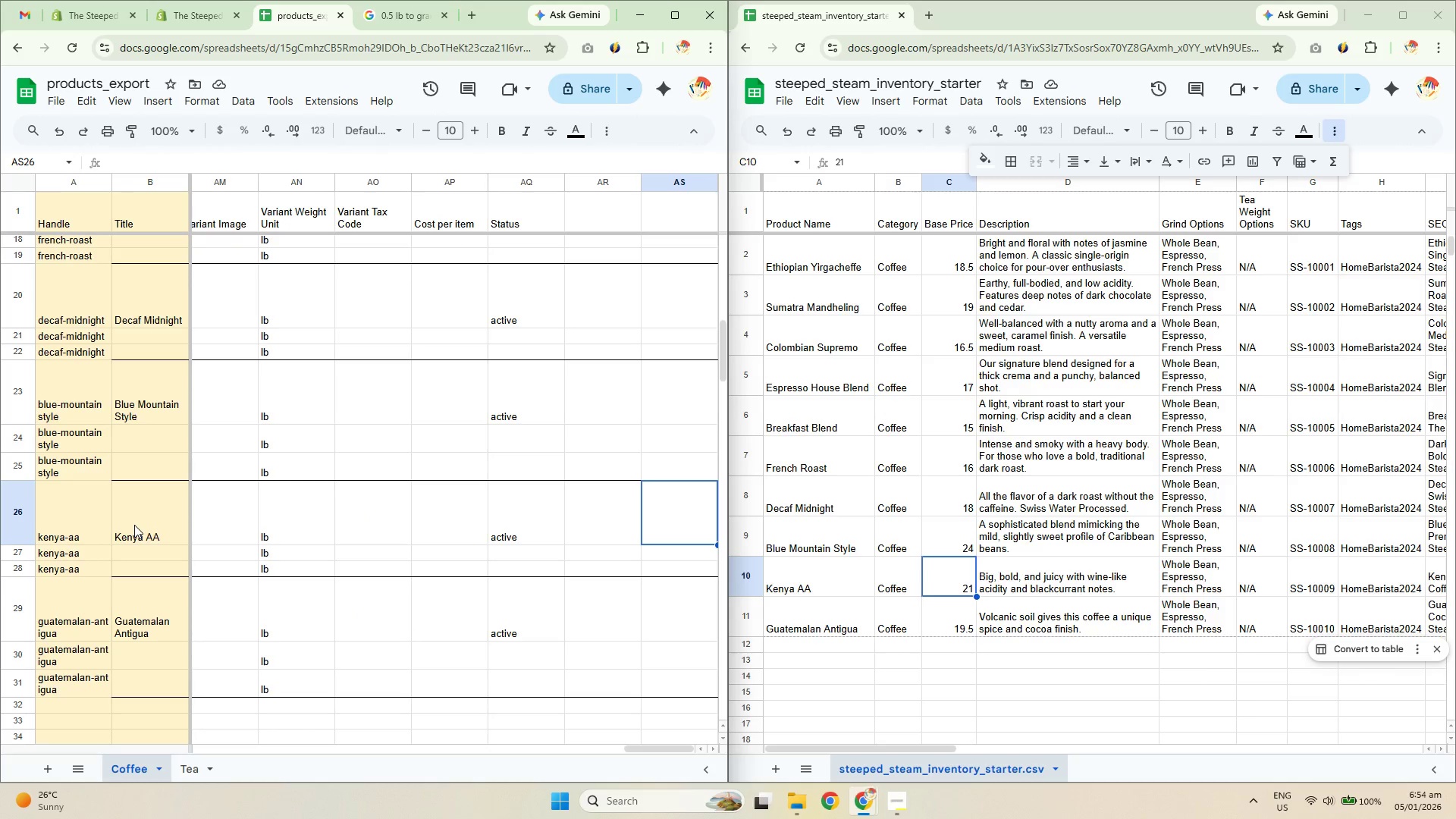 
key(ArrowRight)
 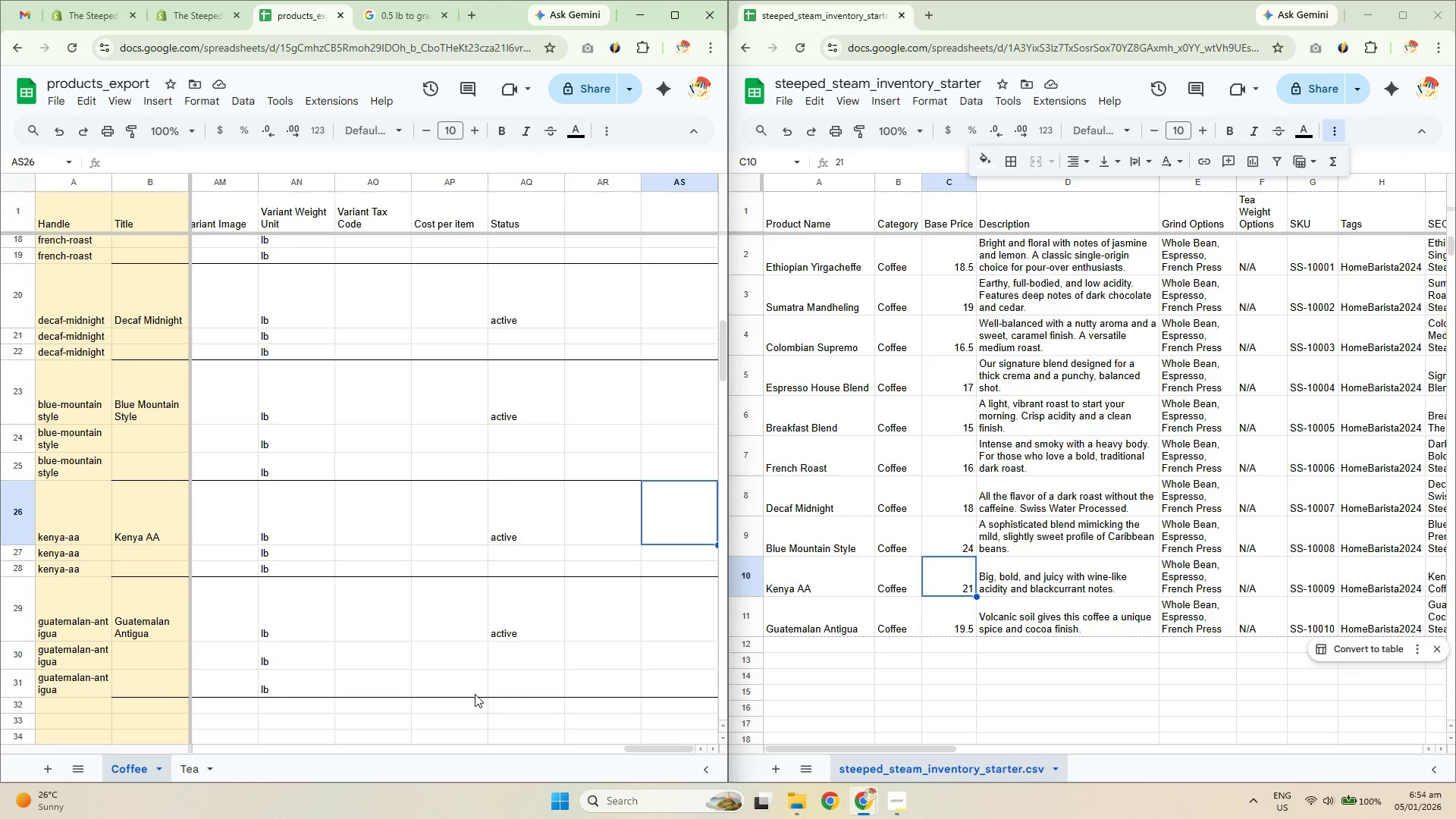 
scroll: coordinate [155, 506], scroll_direction: down, amount: 1.0
 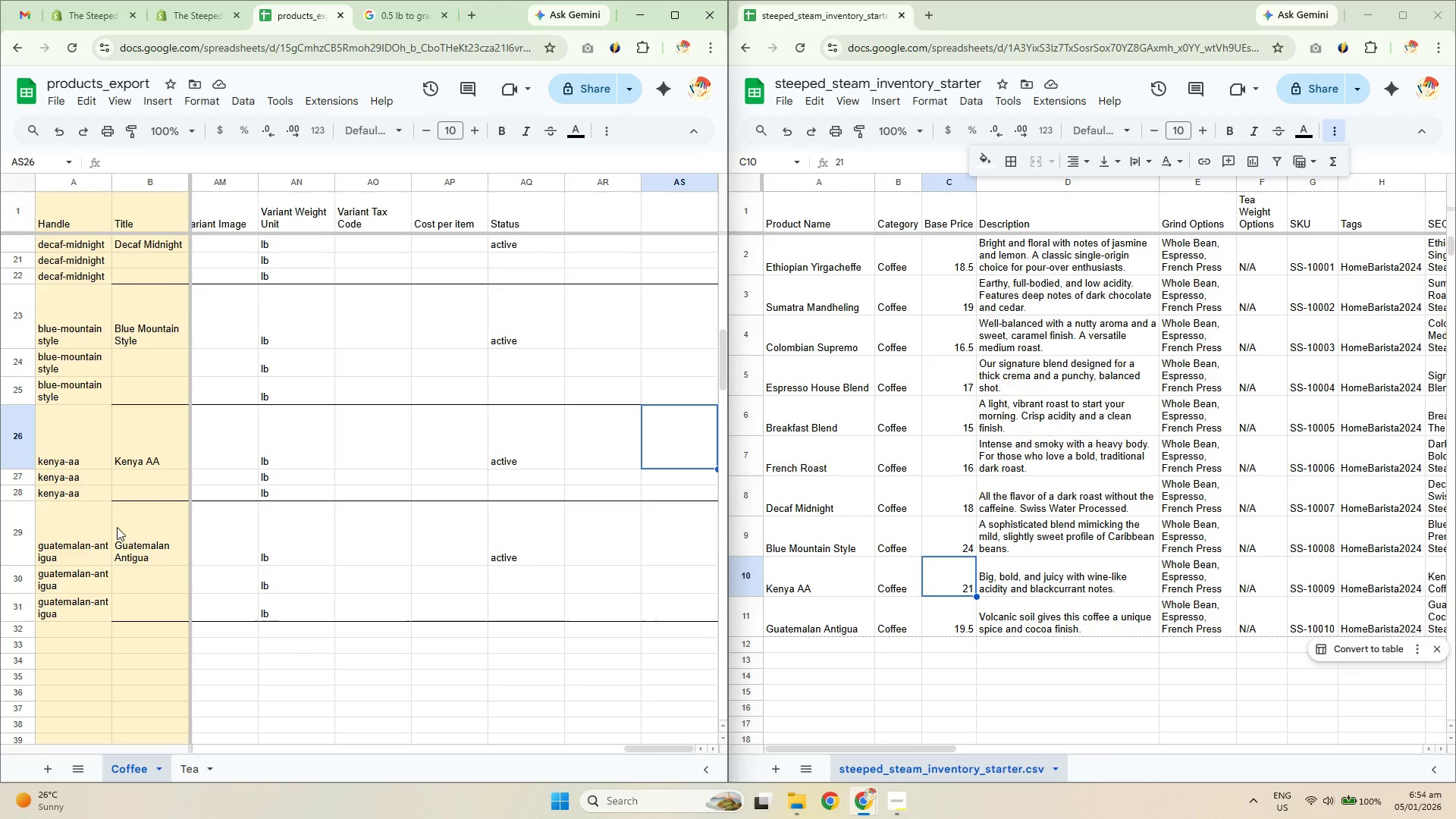 
left_click([83, 537])
 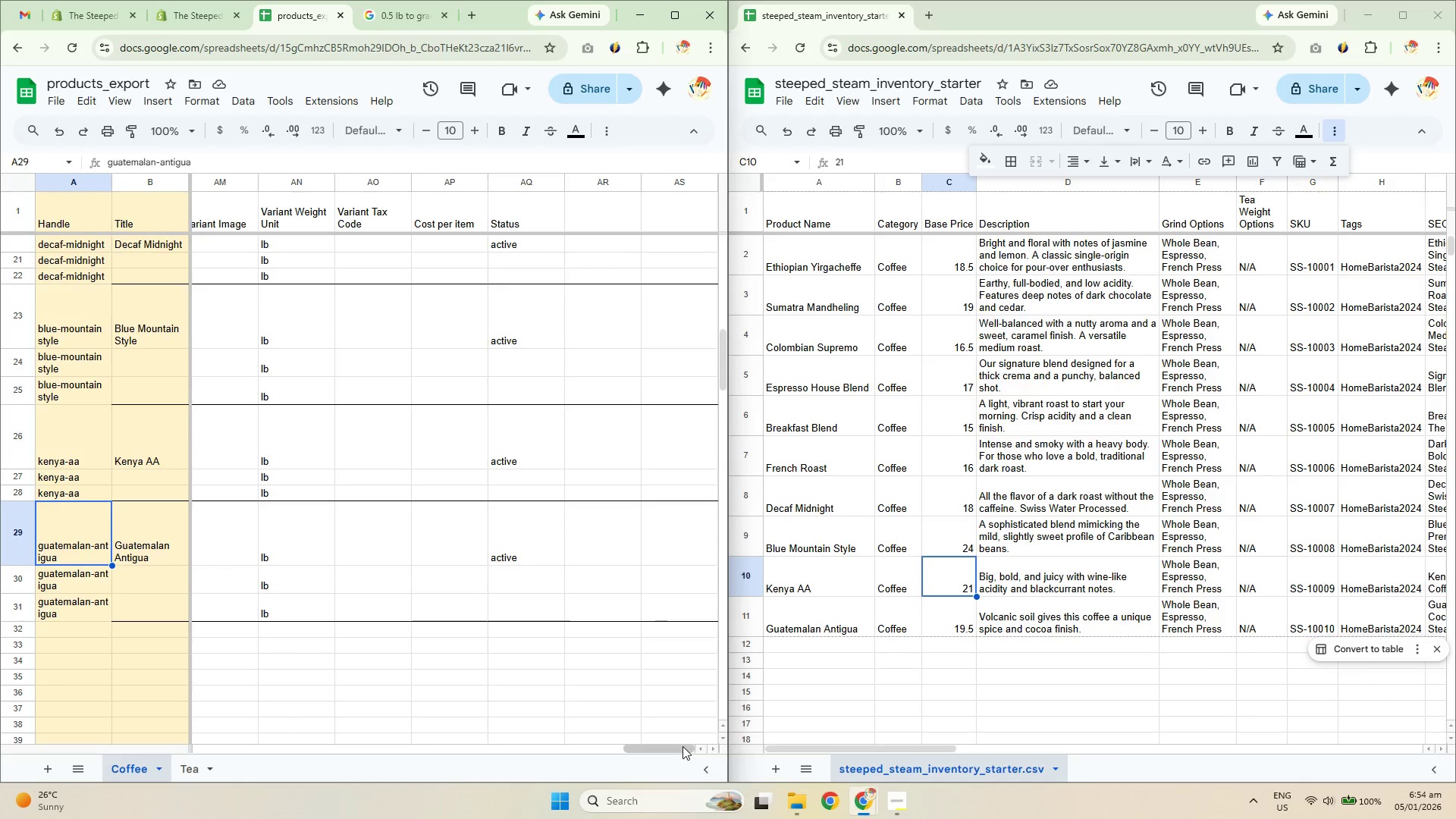 
left_click_drag(start_coordinate=[679, 748], to_coordinate=[189, 745])
 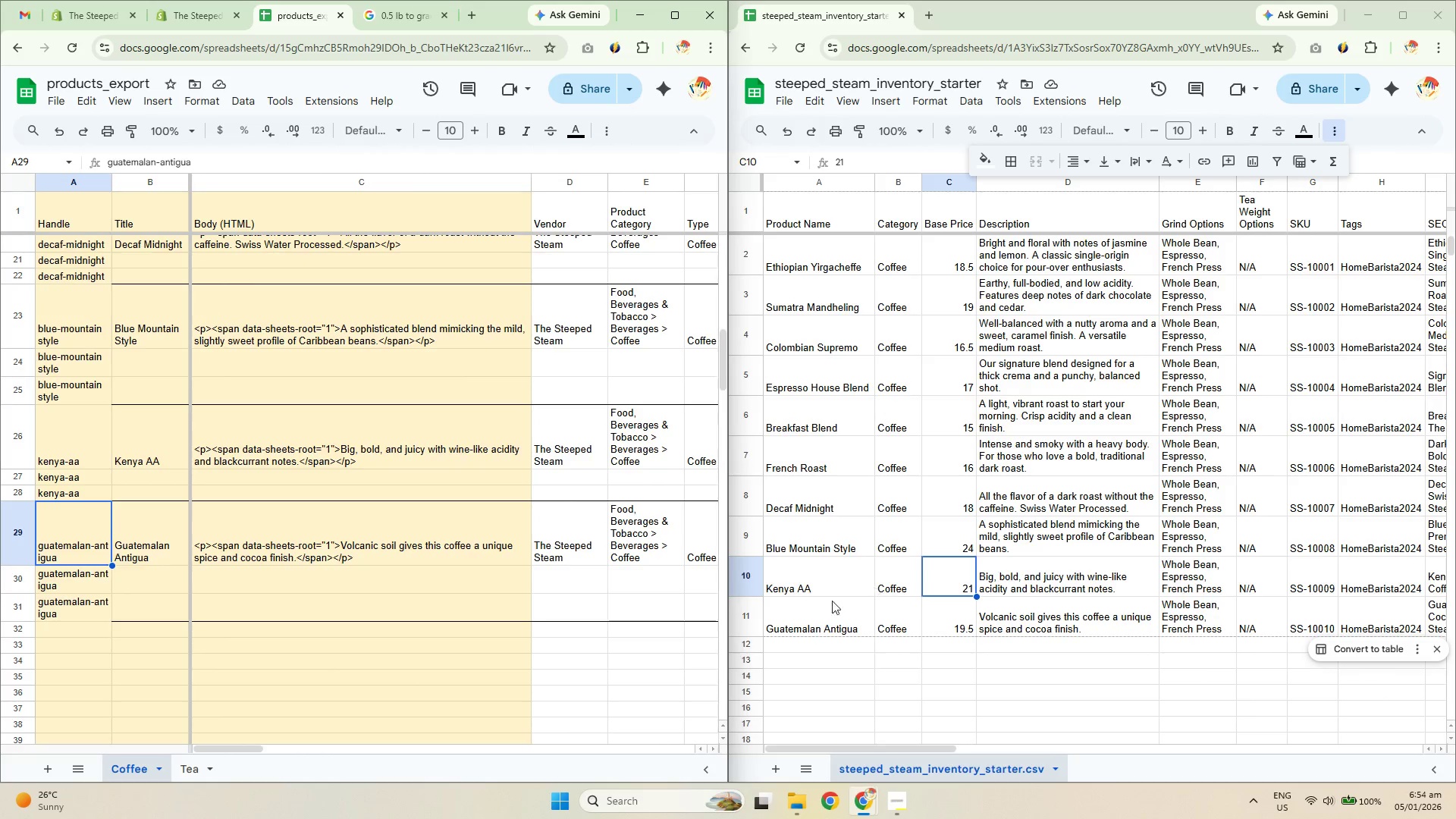 
left_click([830, 623])
 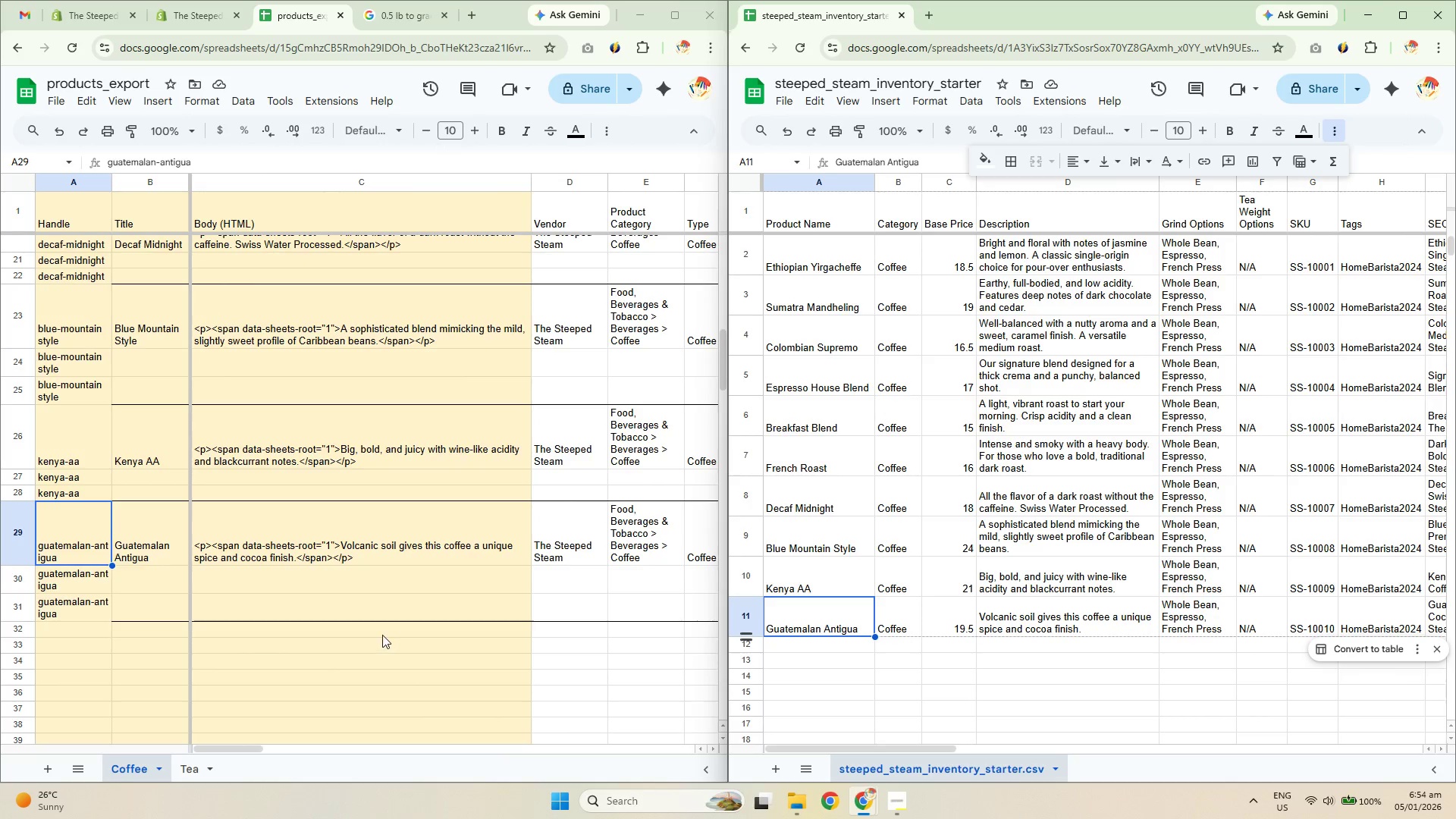 
left_click([389, 554])
 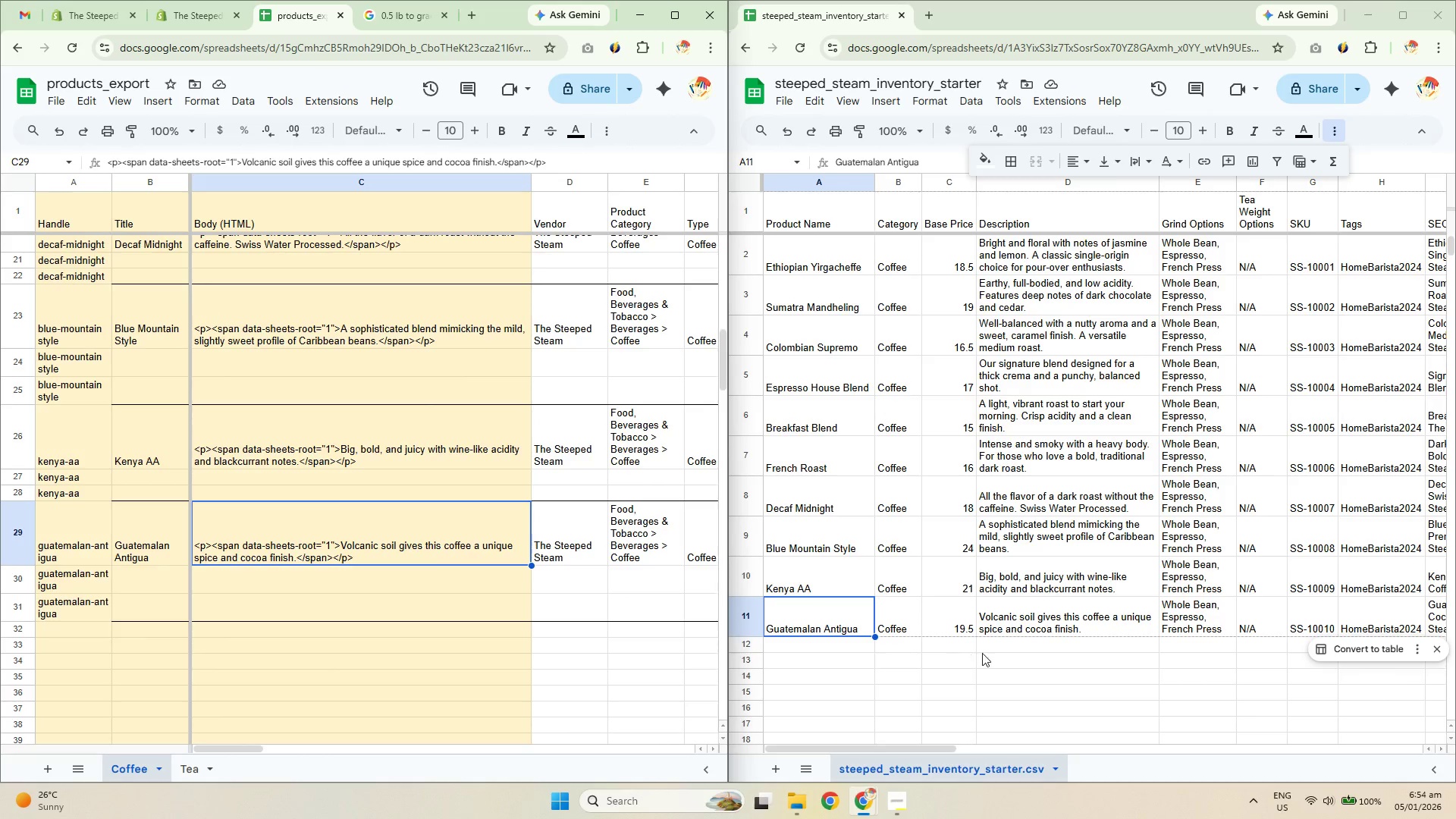 
left_click([1038, 626])
 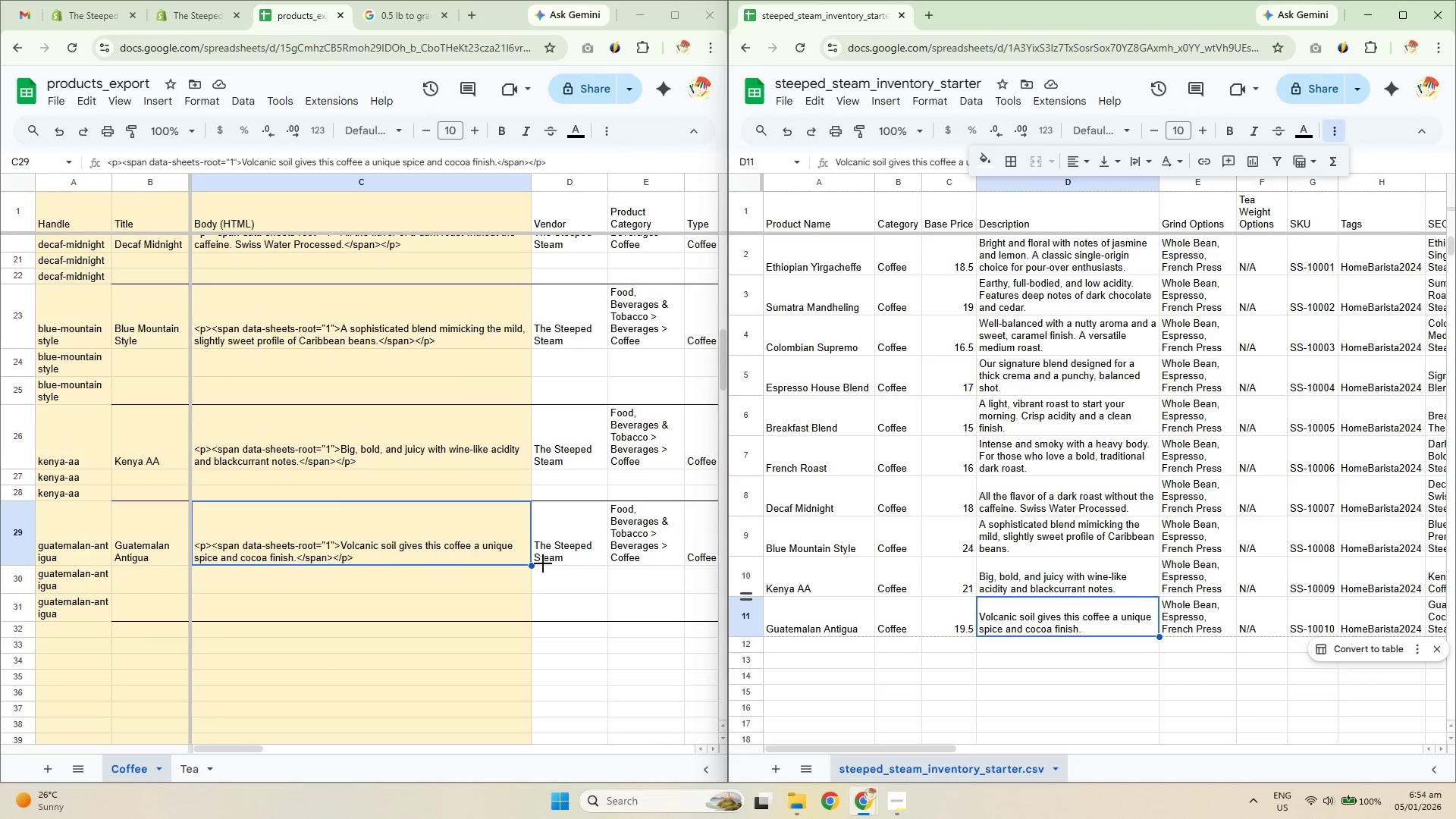 
left_click([596, 540])
 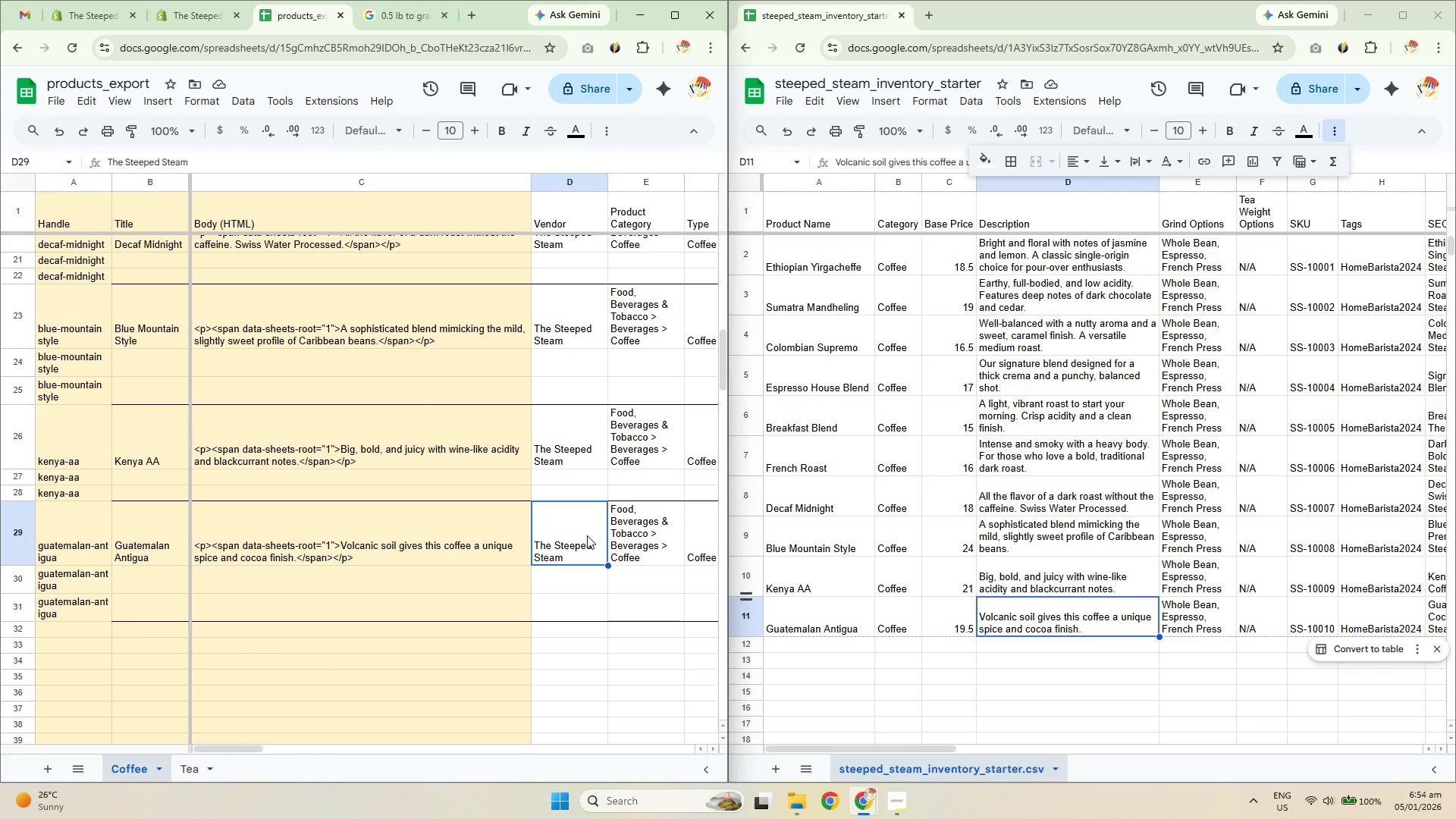 
key(ArrowRight)
 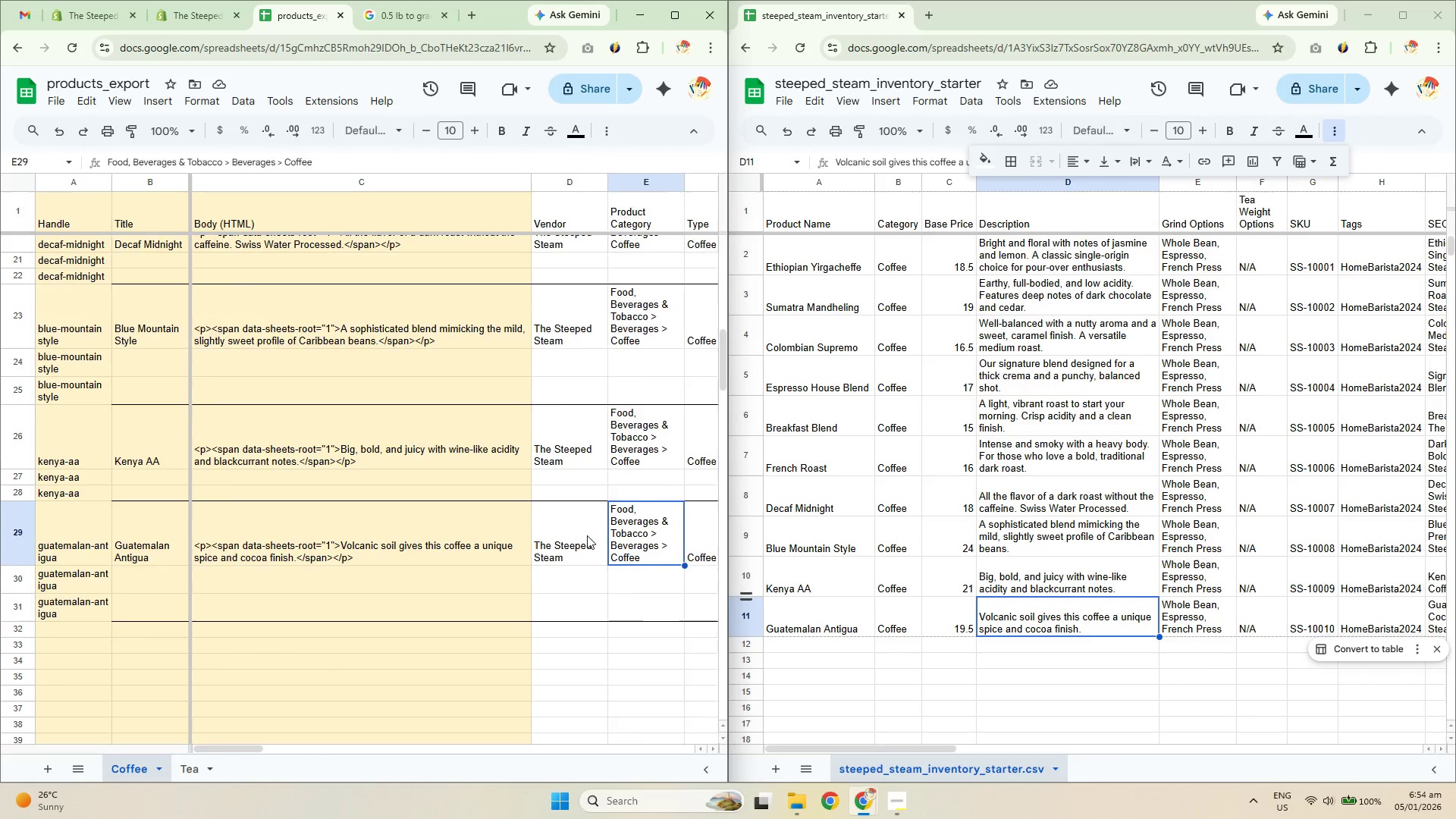 
key(ArrowRight)
 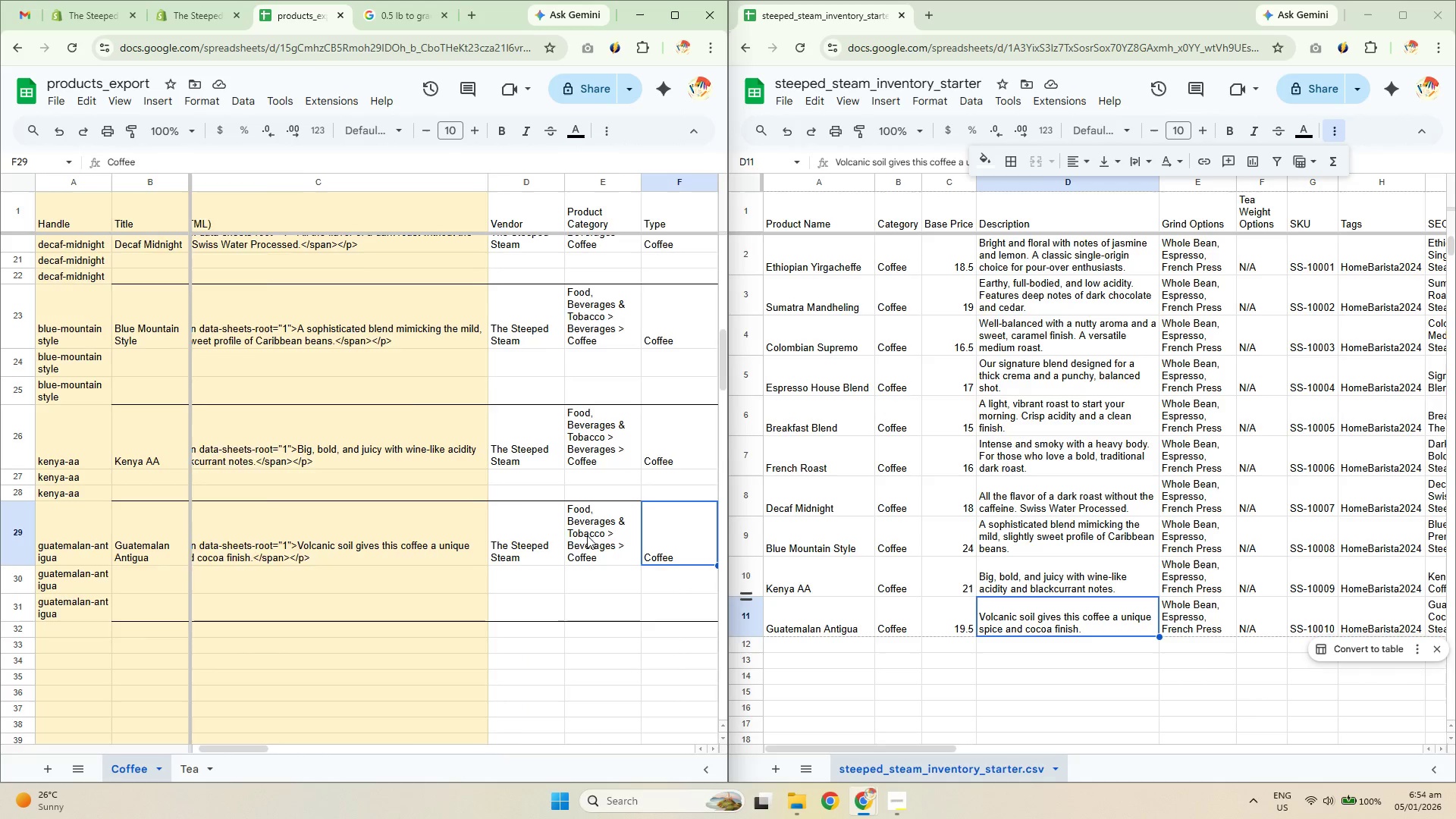 
key(ArrowRight)
 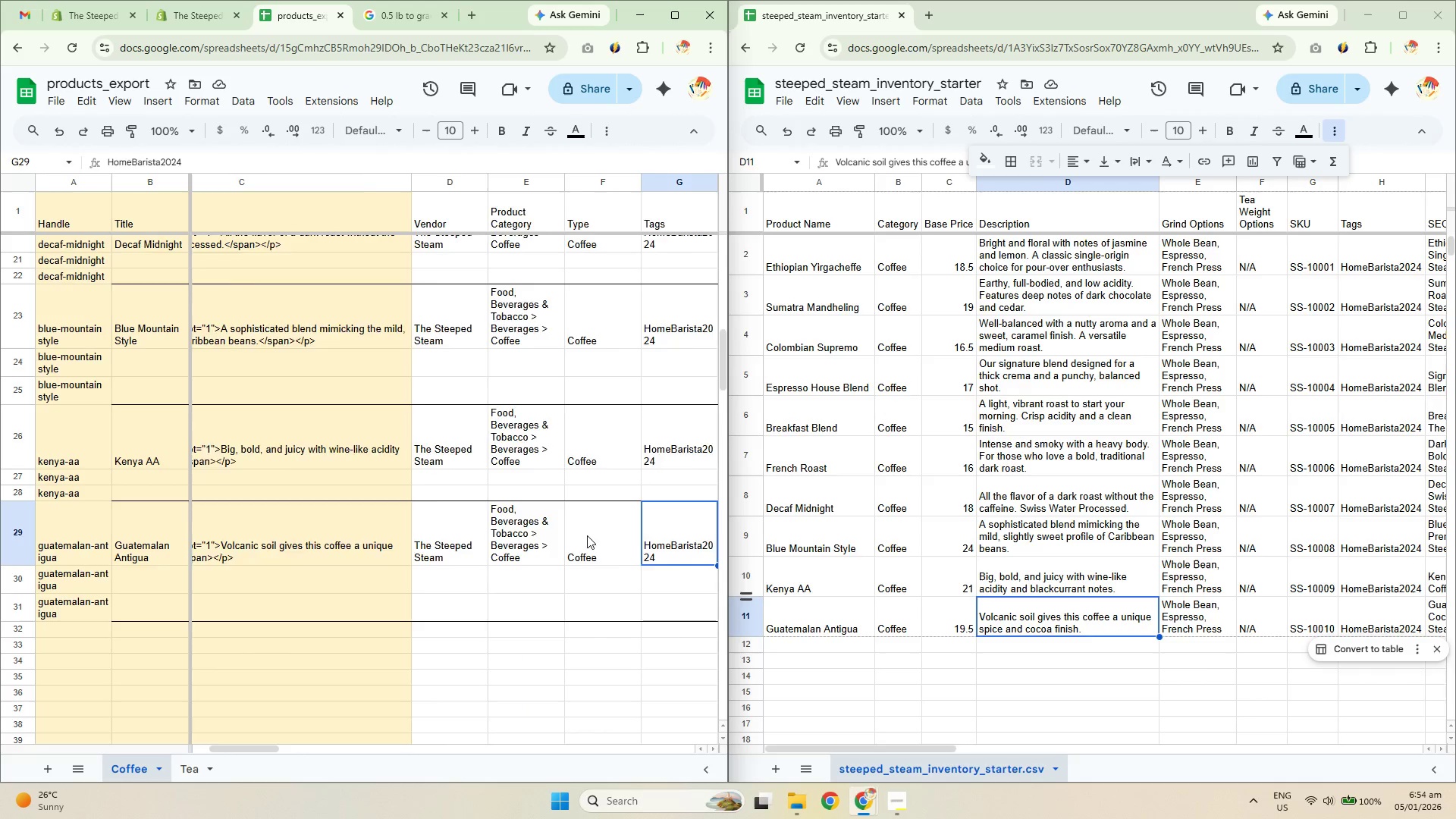 
key(ArrowRight)
 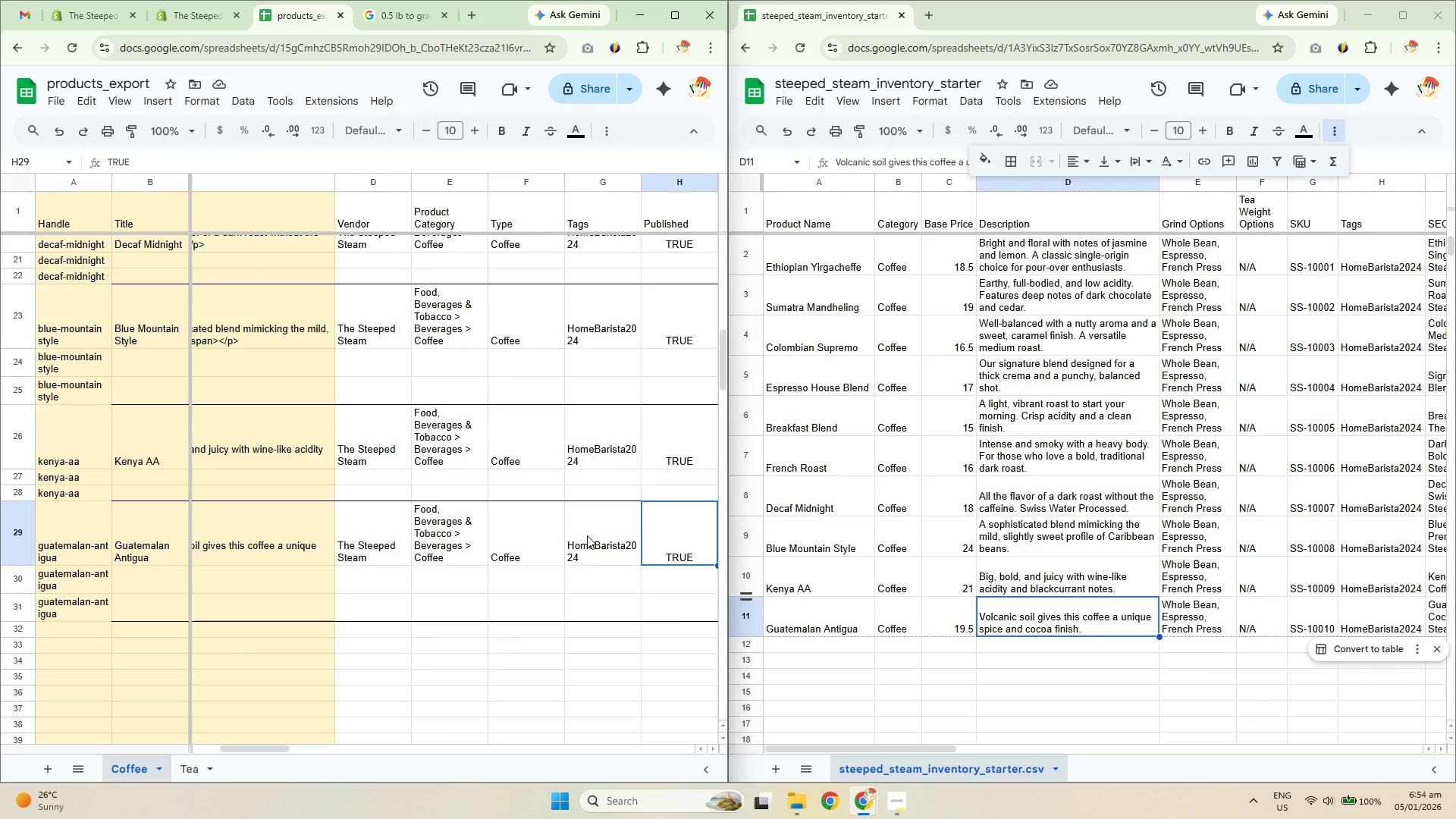 
key(ArrowRight)
 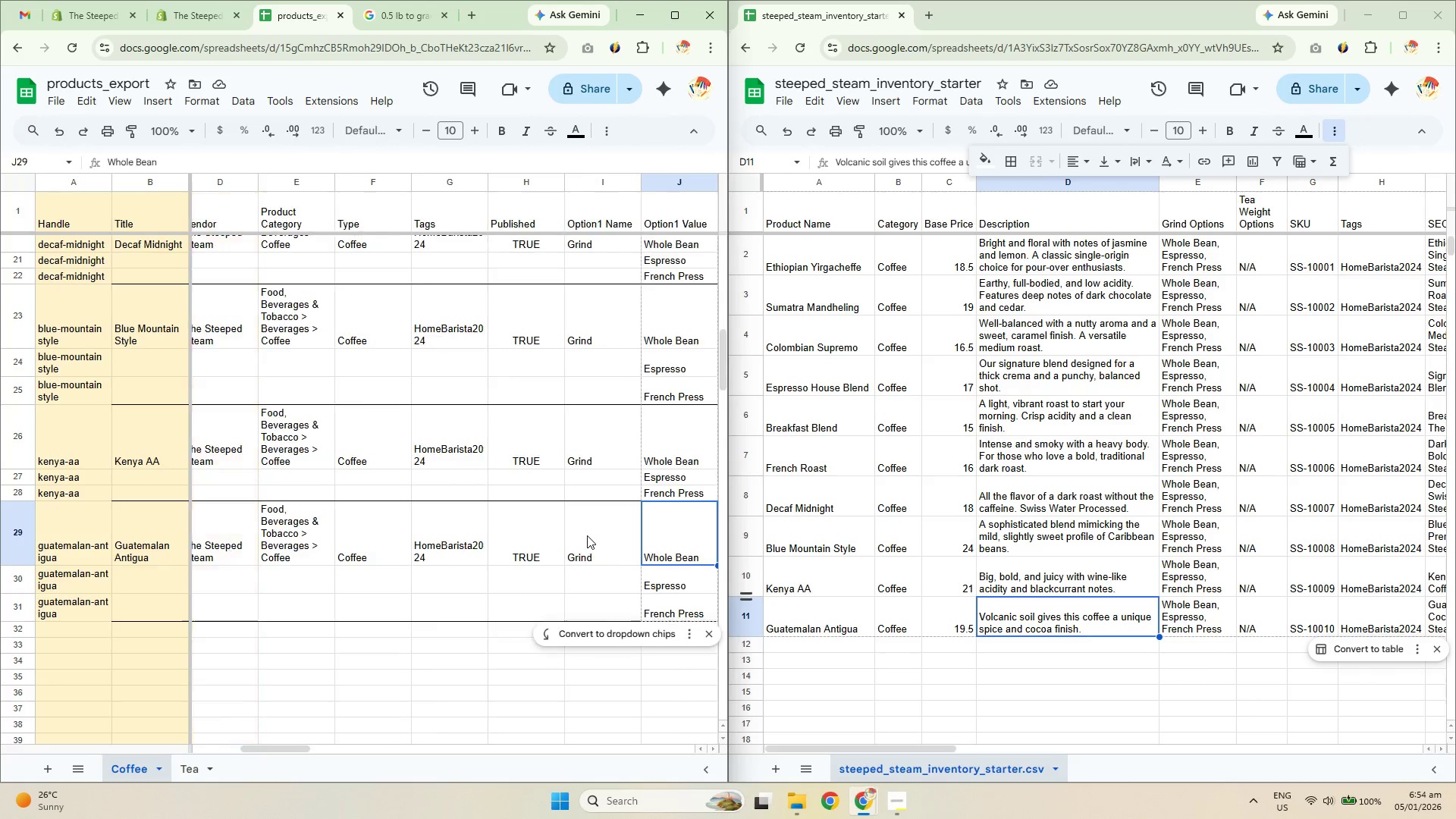 
key(ArrowRight)
 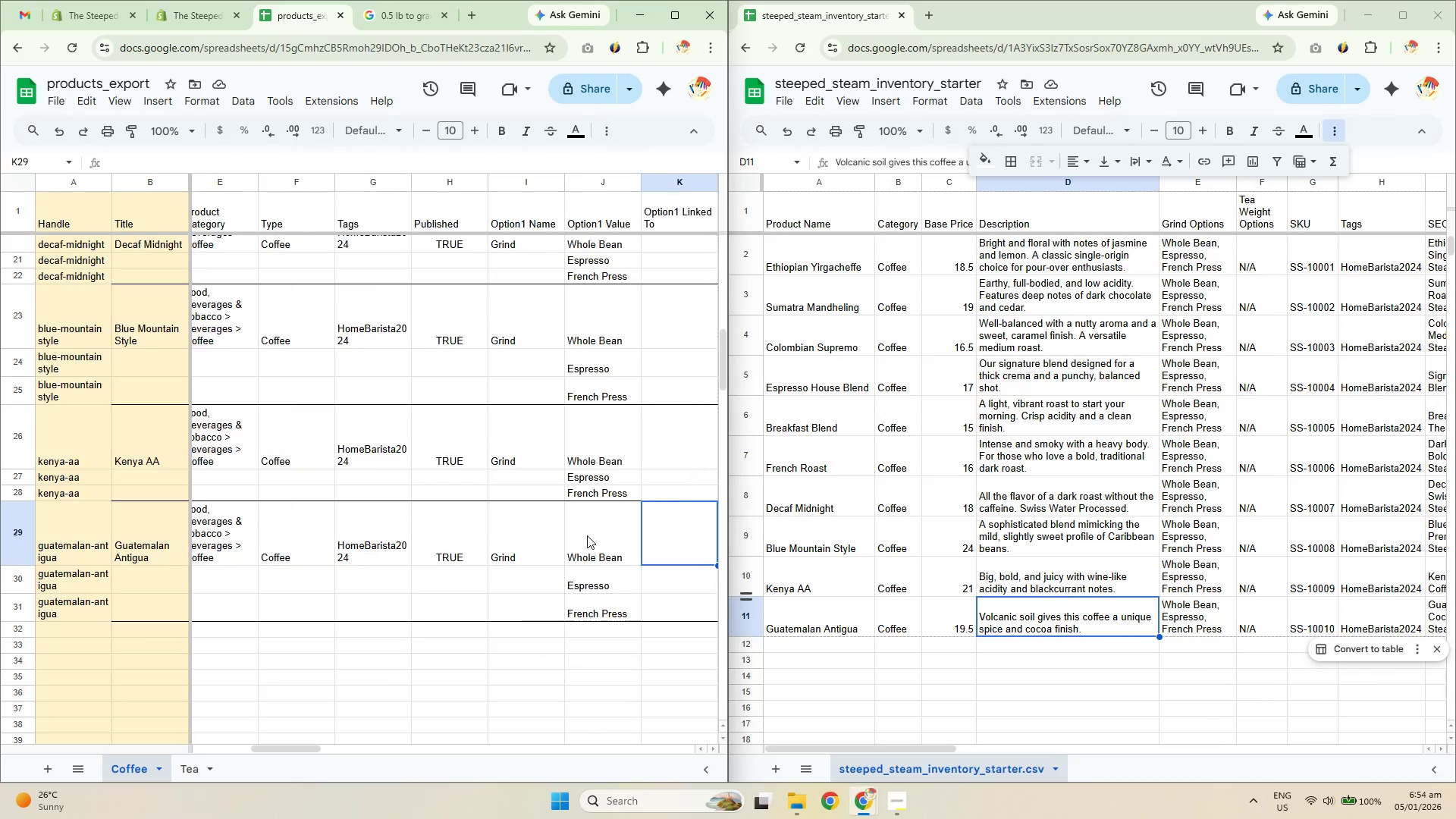 
key(ArrowRight)
 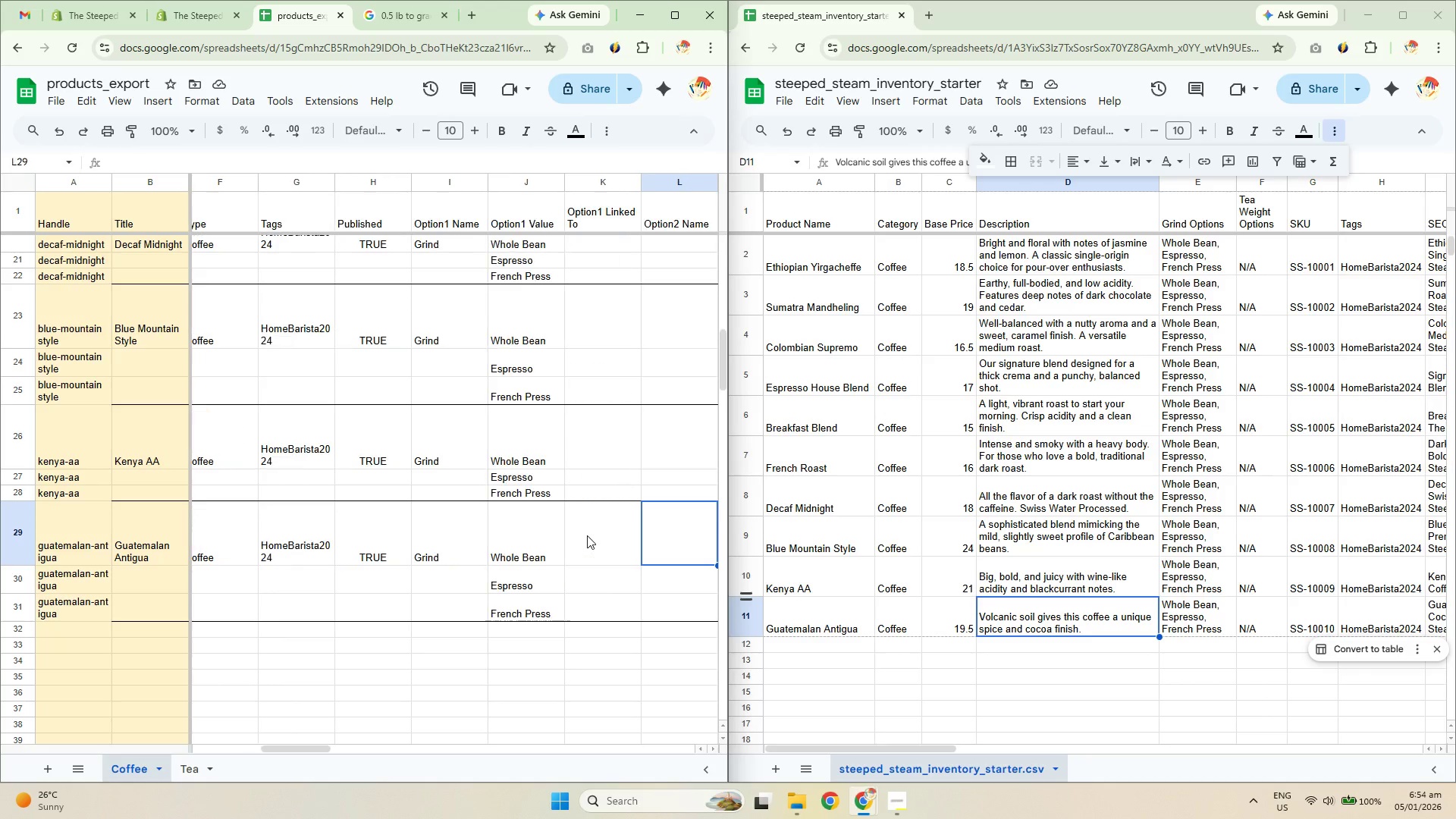 
key(ArrowRight)
 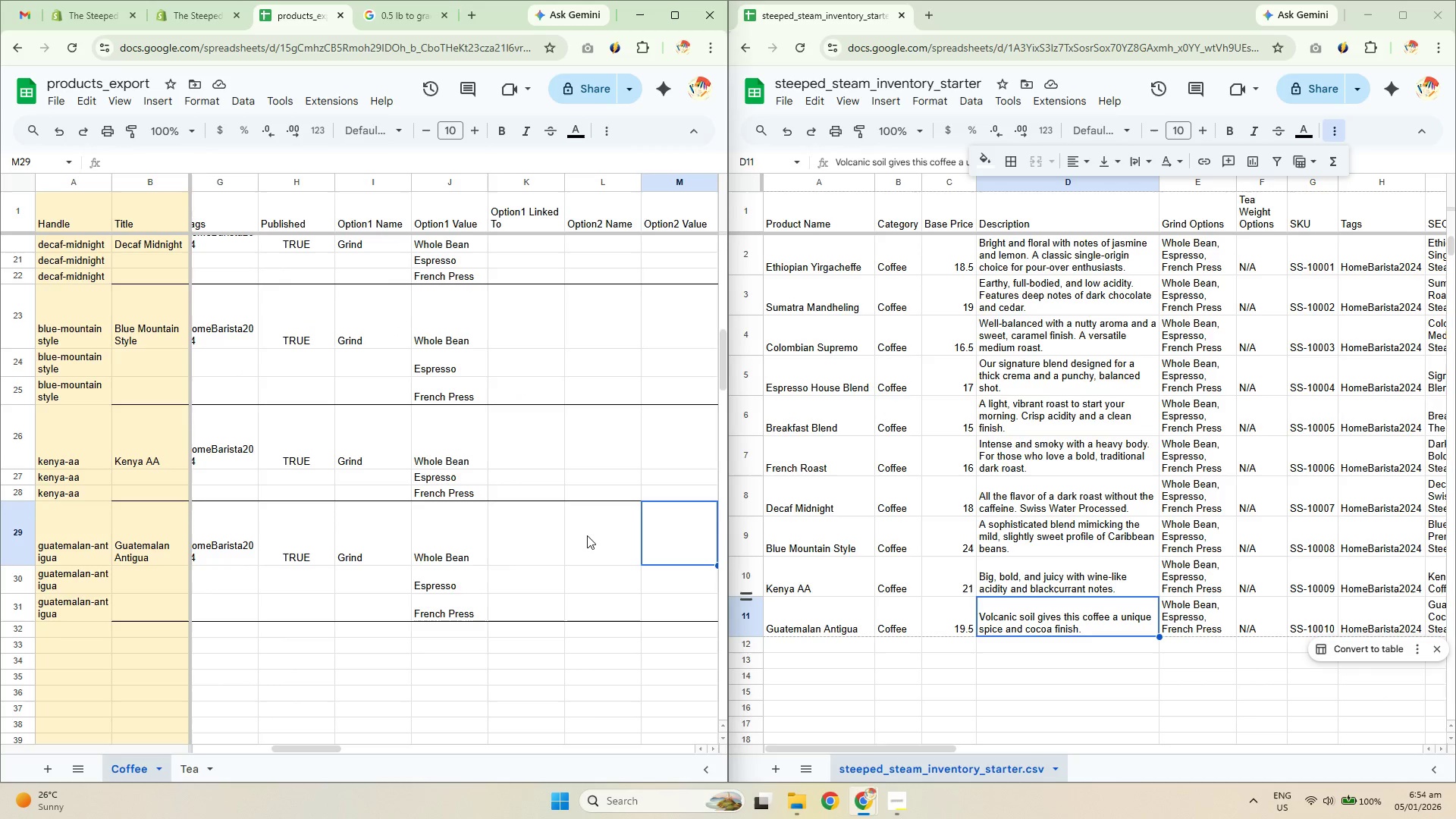 
key(ArrowRight)
 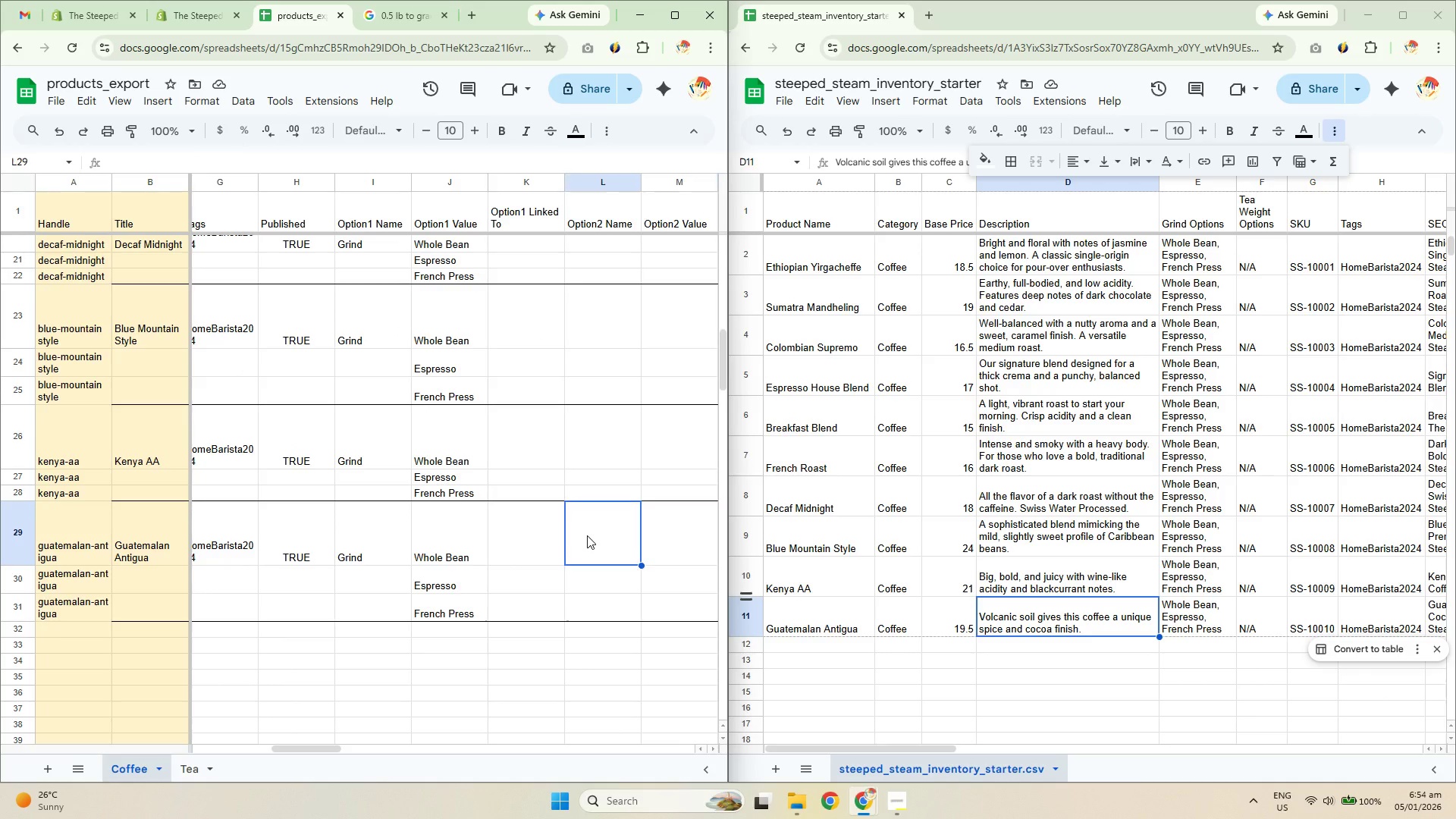 
key(ArrowLeft)
 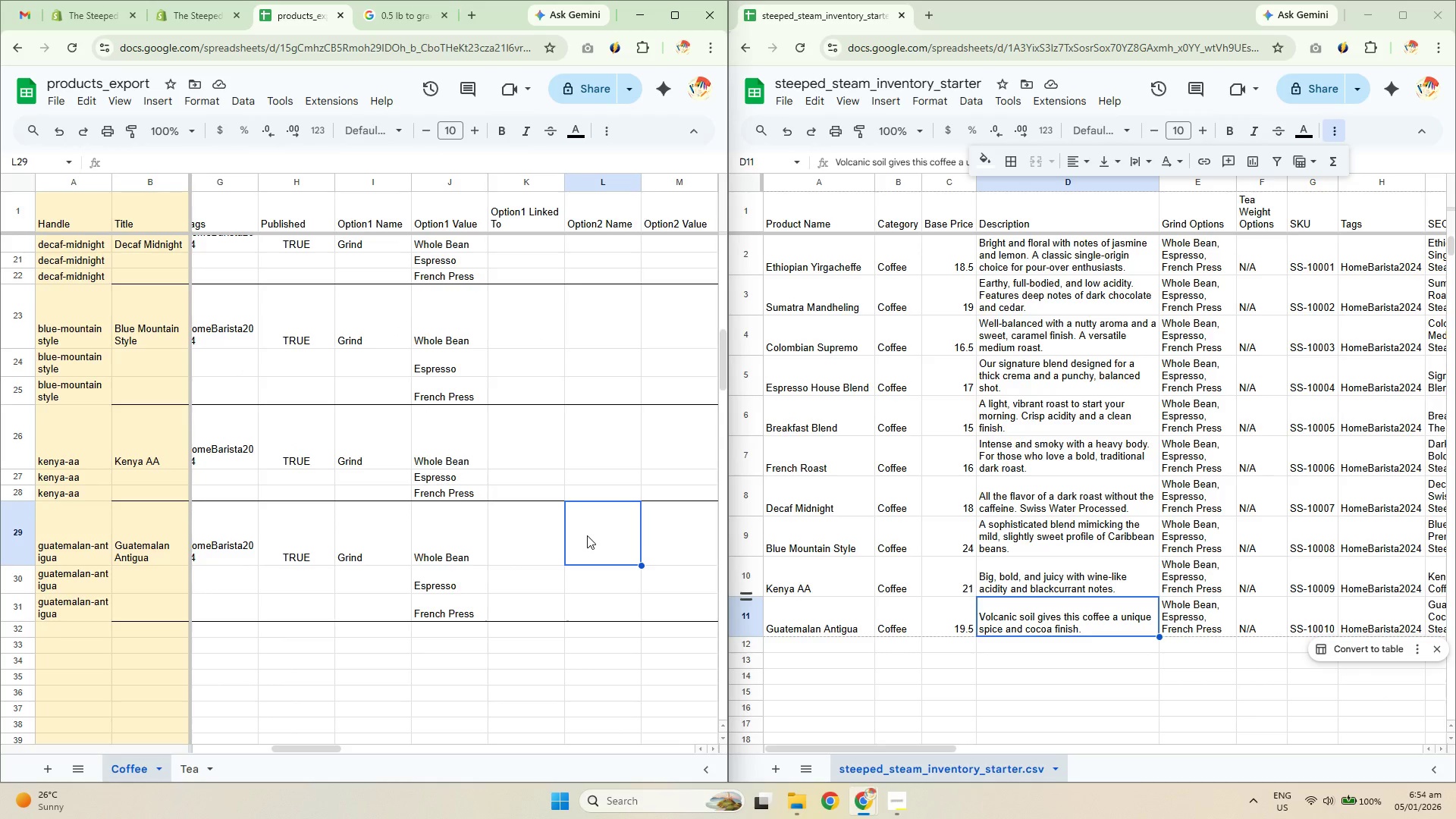 
key(ArrowLeft)
 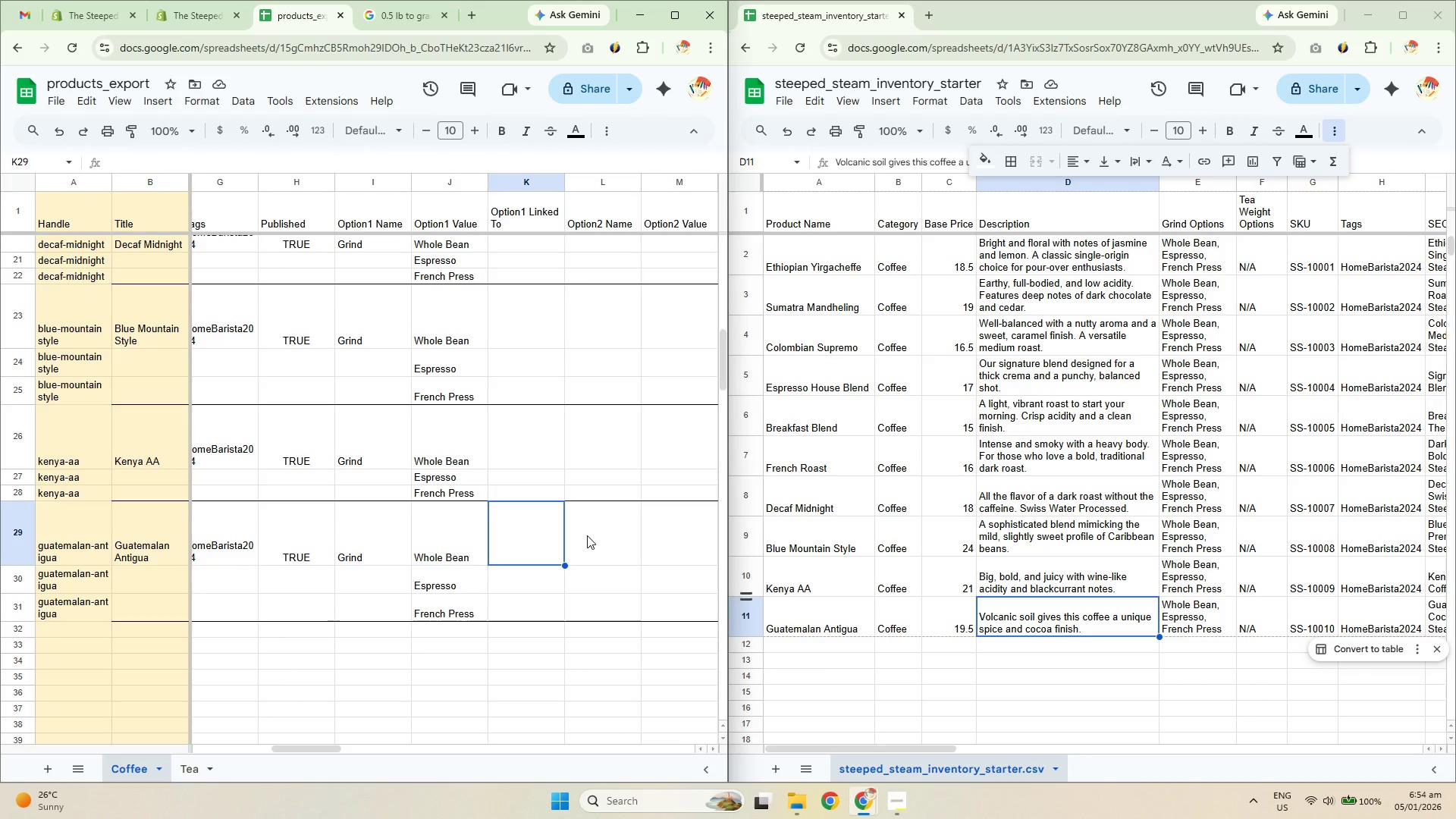 
key(ArrowRight)
 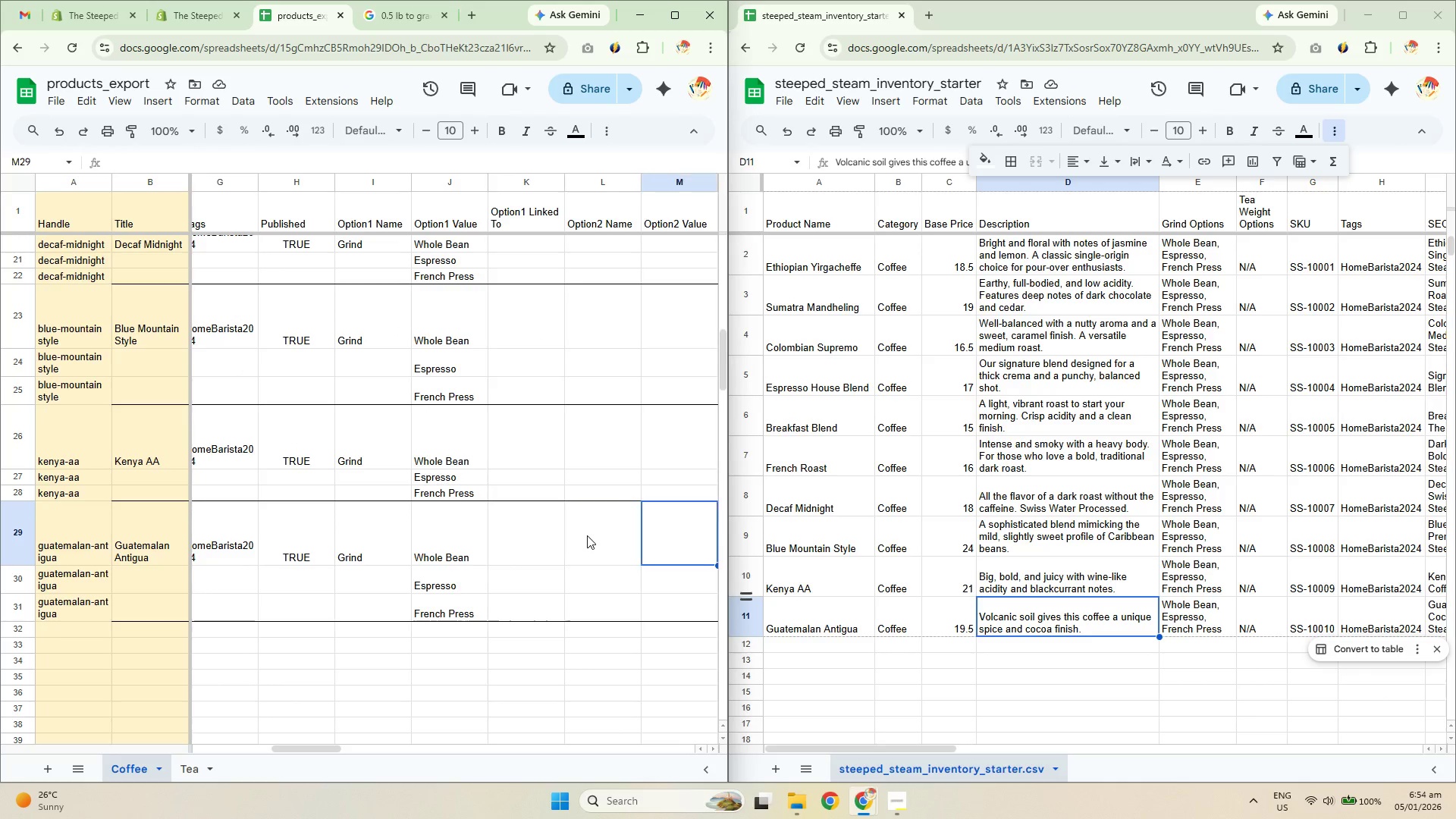 
key(ArrowRight)
 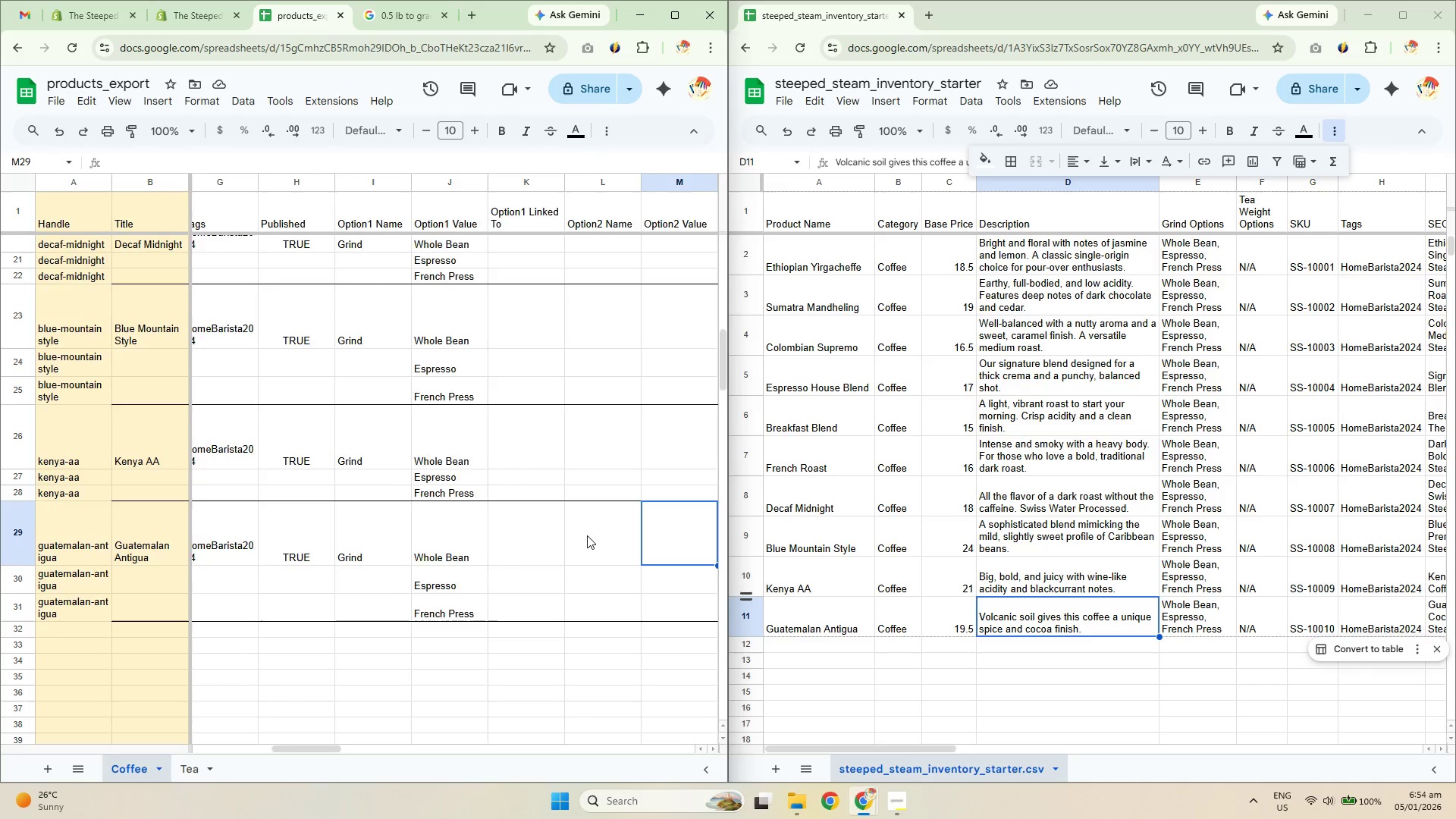 
key(ArrowRight)
 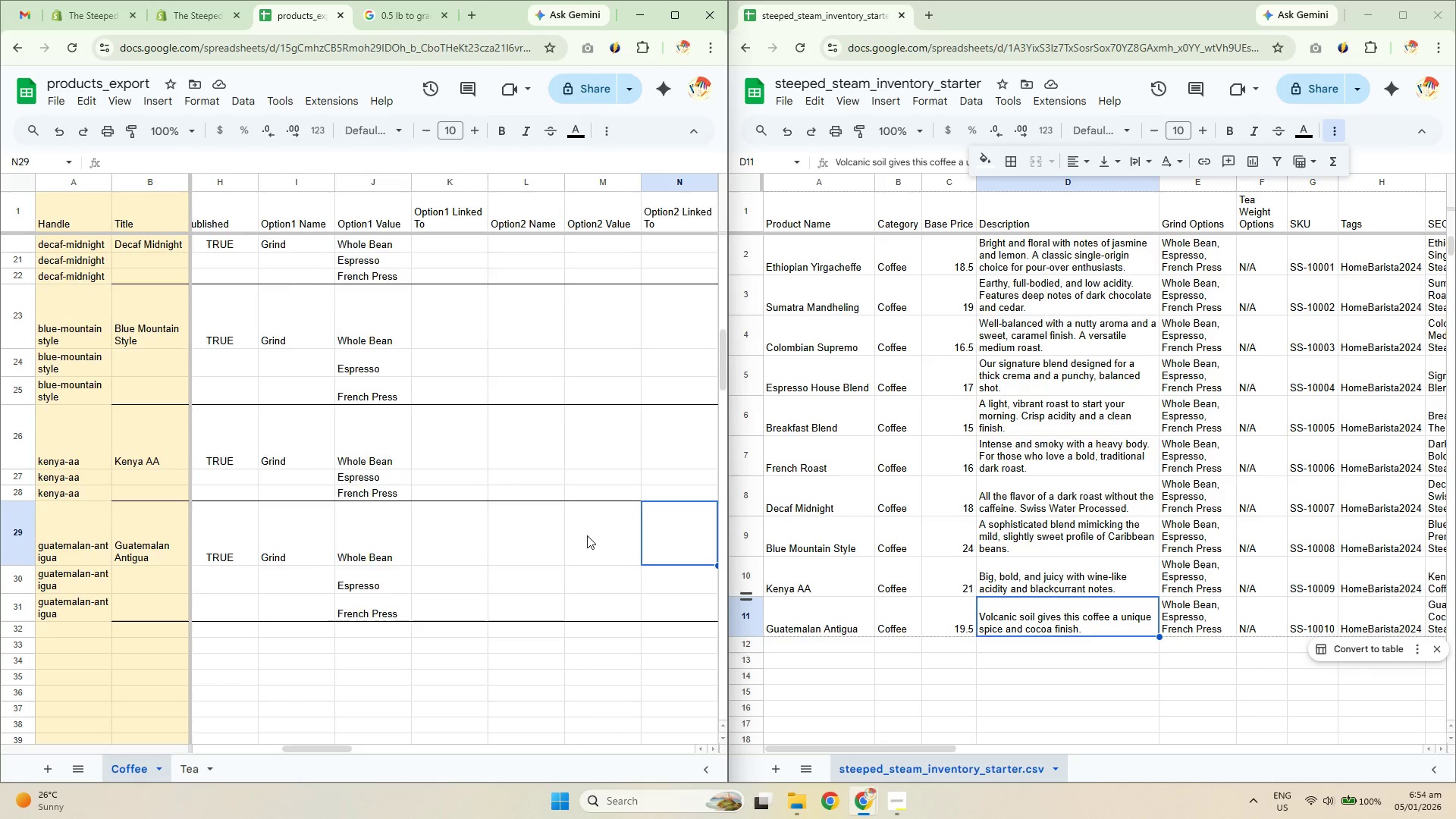 
key(ArrowRight)
 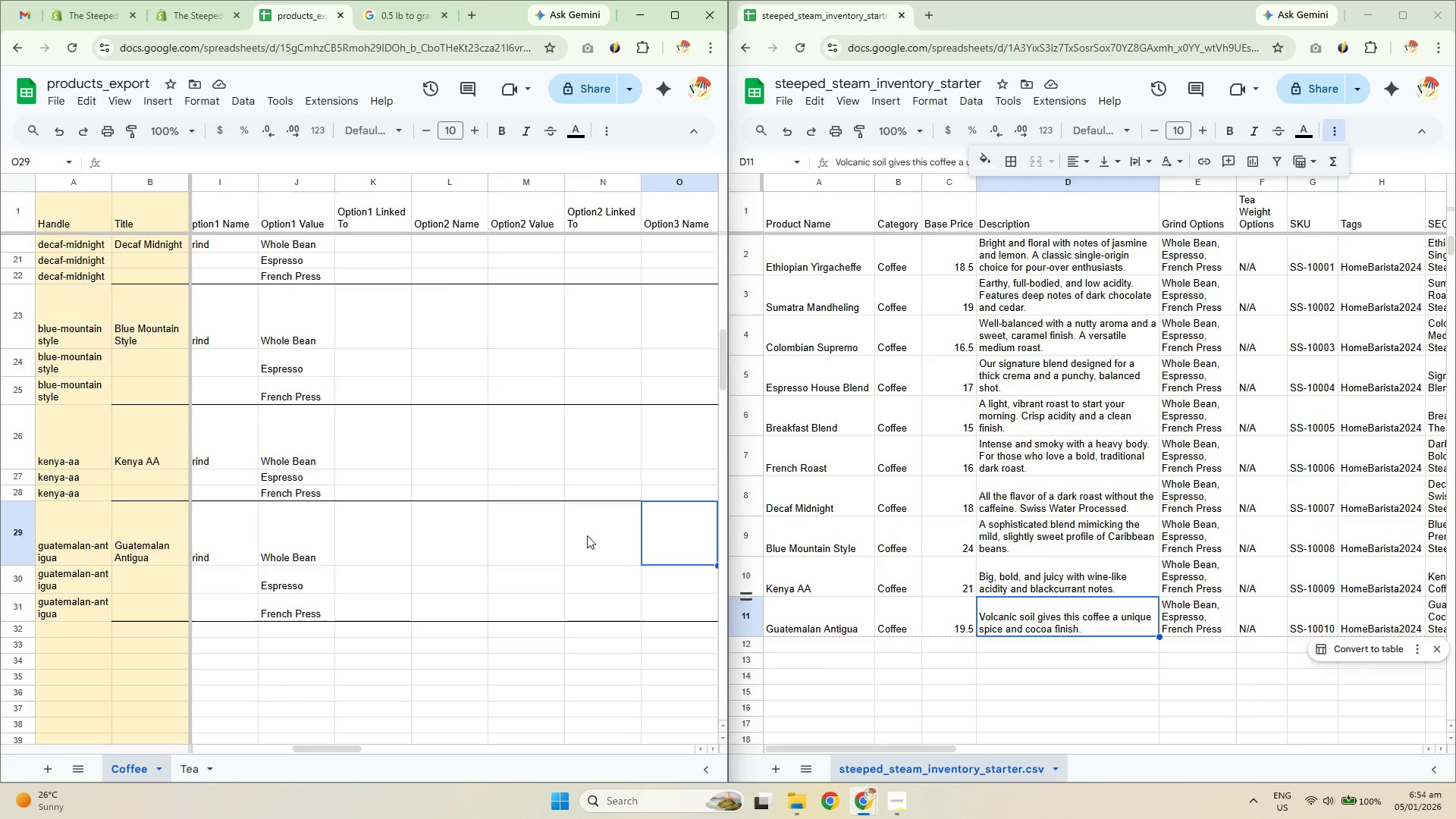 
key(ArrowRight)
 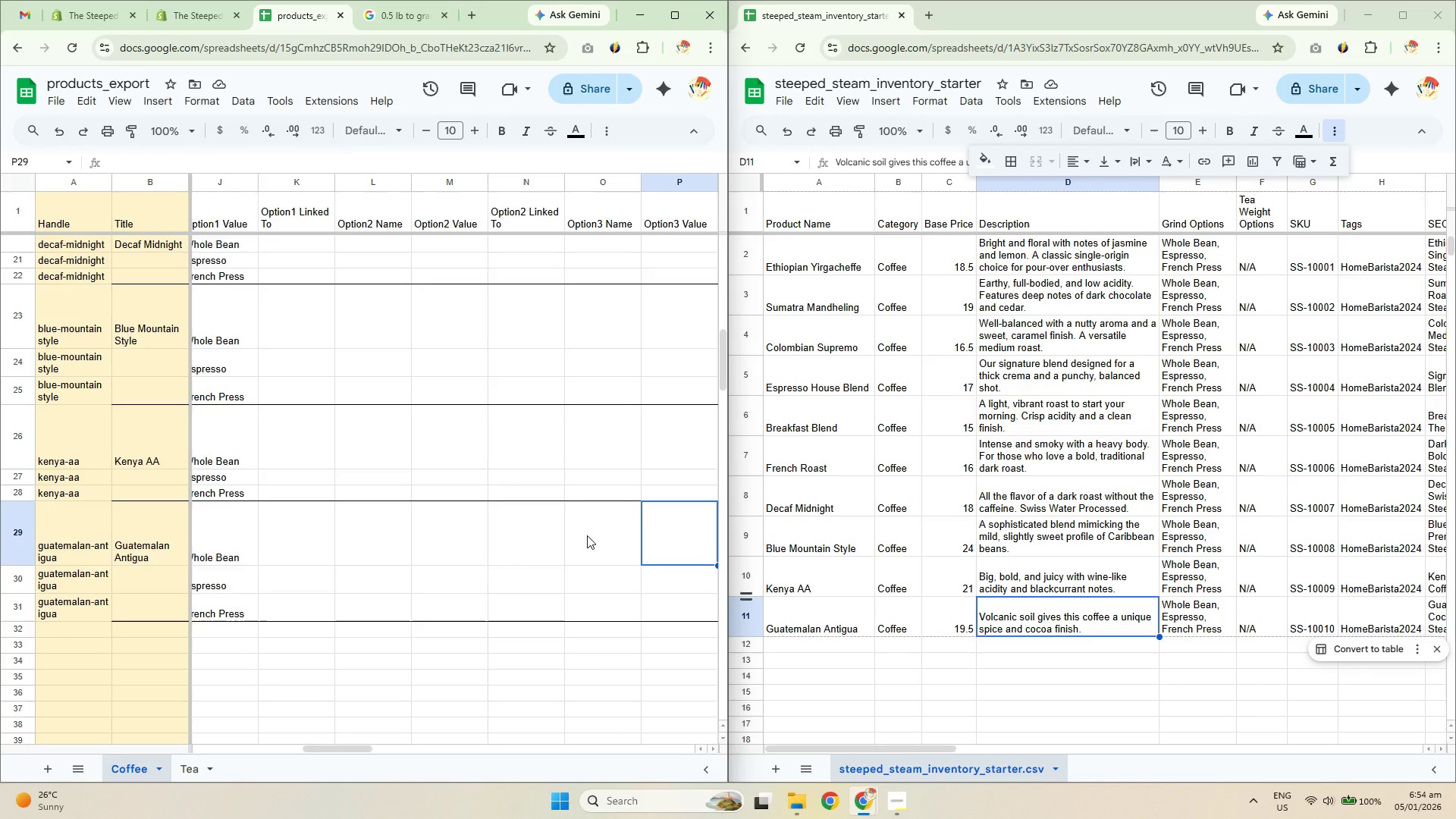 
key(ArrowRight)
 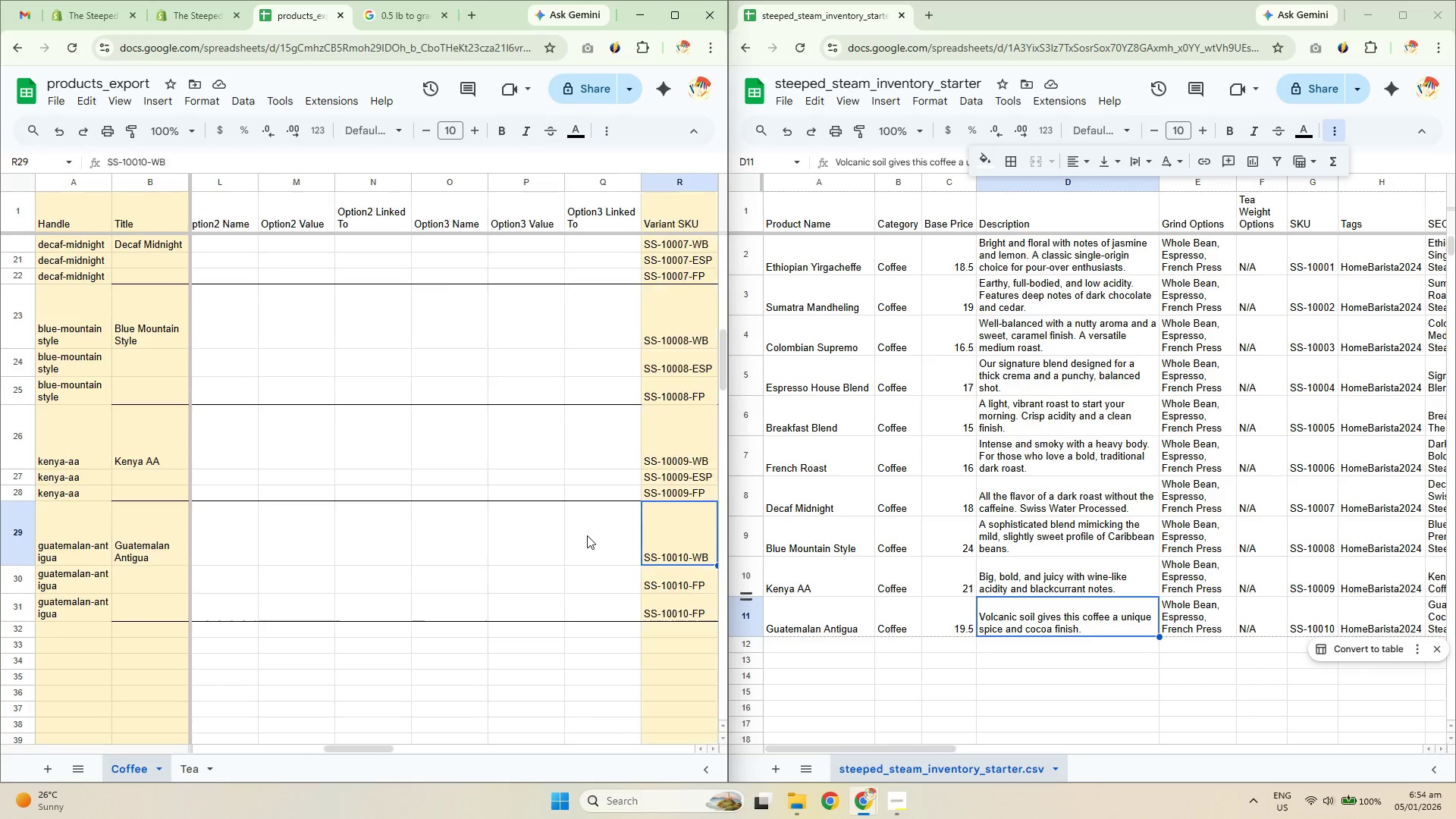 
key(ArrowRight)
 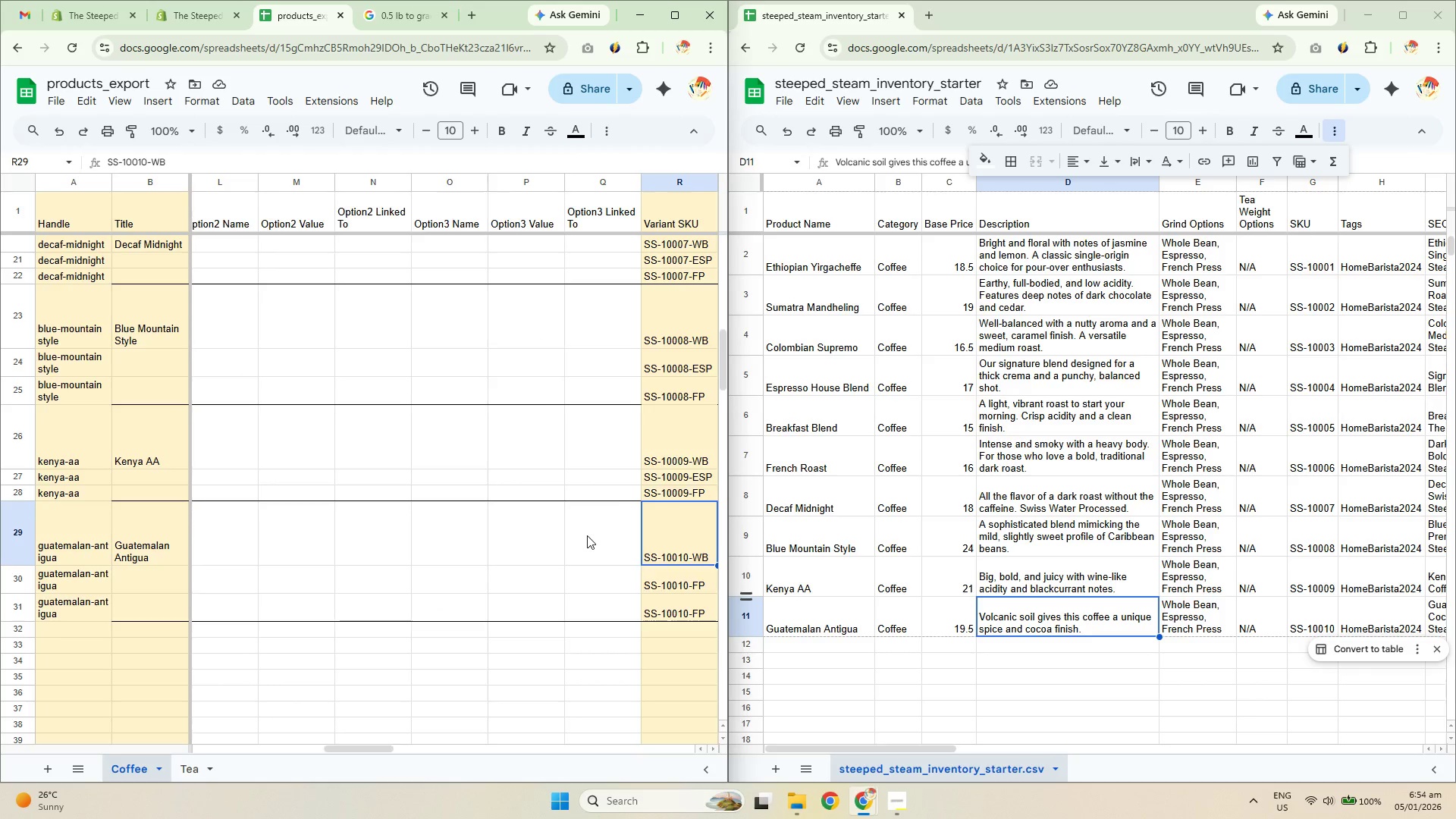 
key(ArrowRight)
 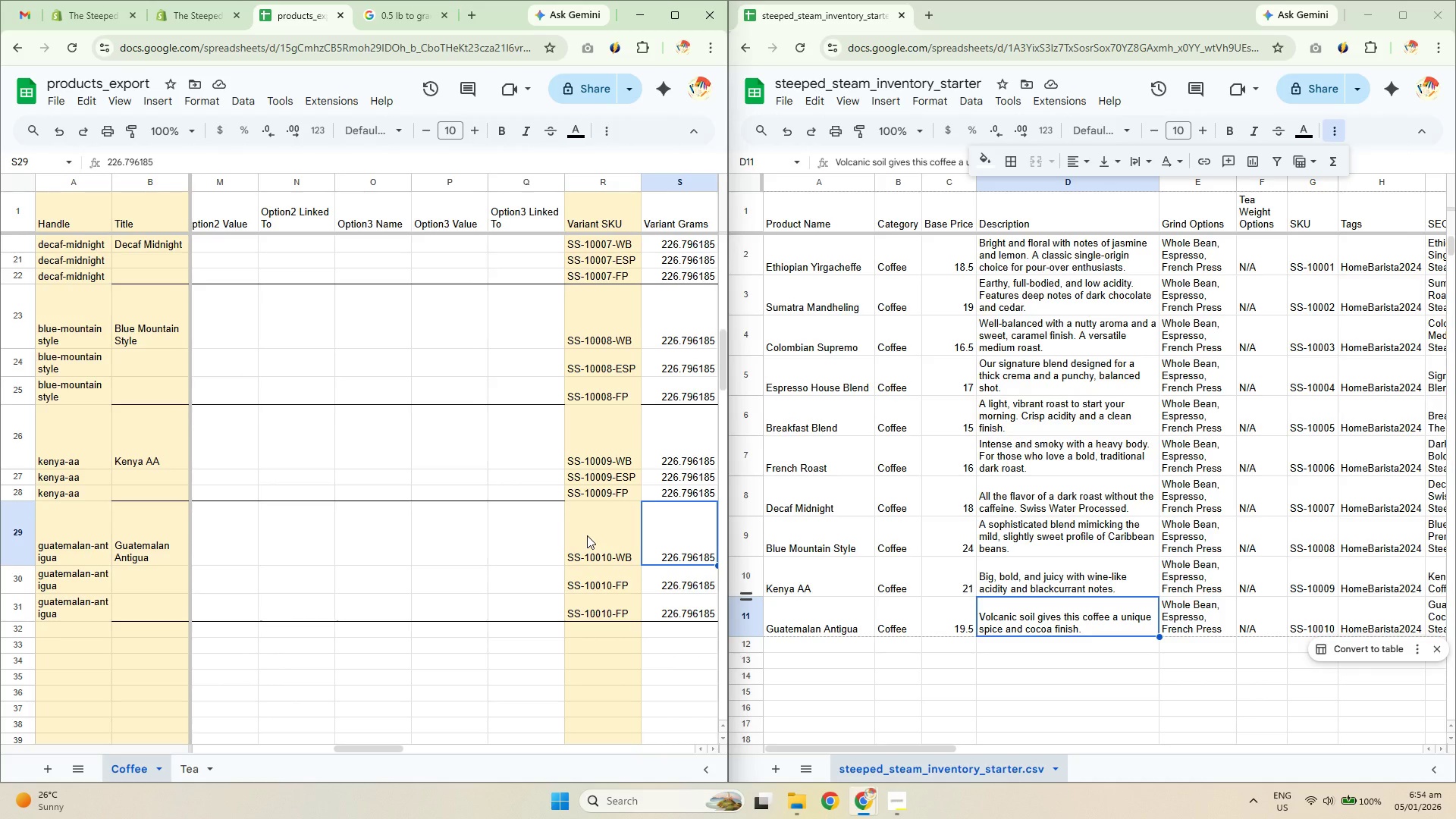 
key(ArrowRight)
 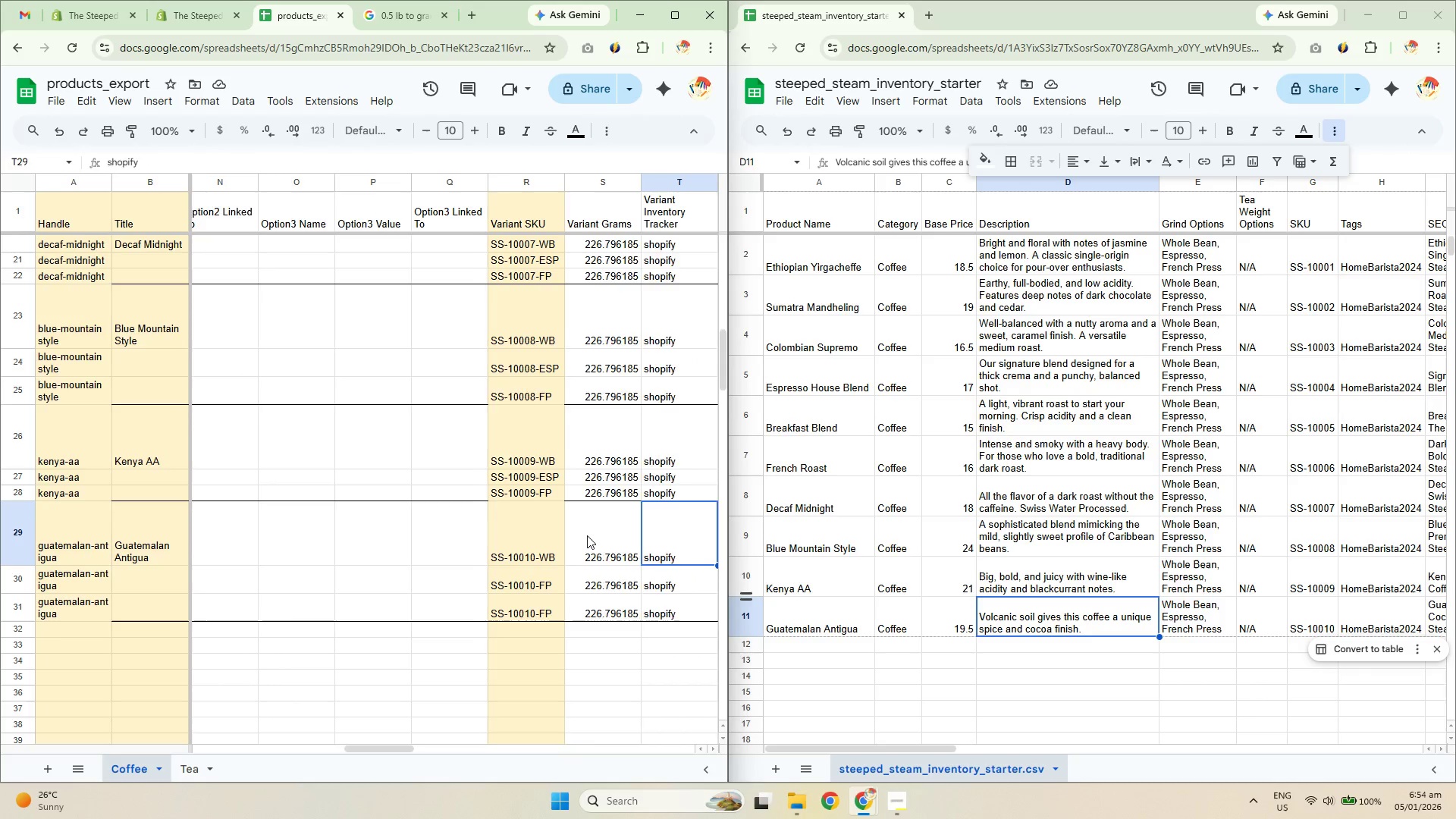 
key(ArrowRight)
 